 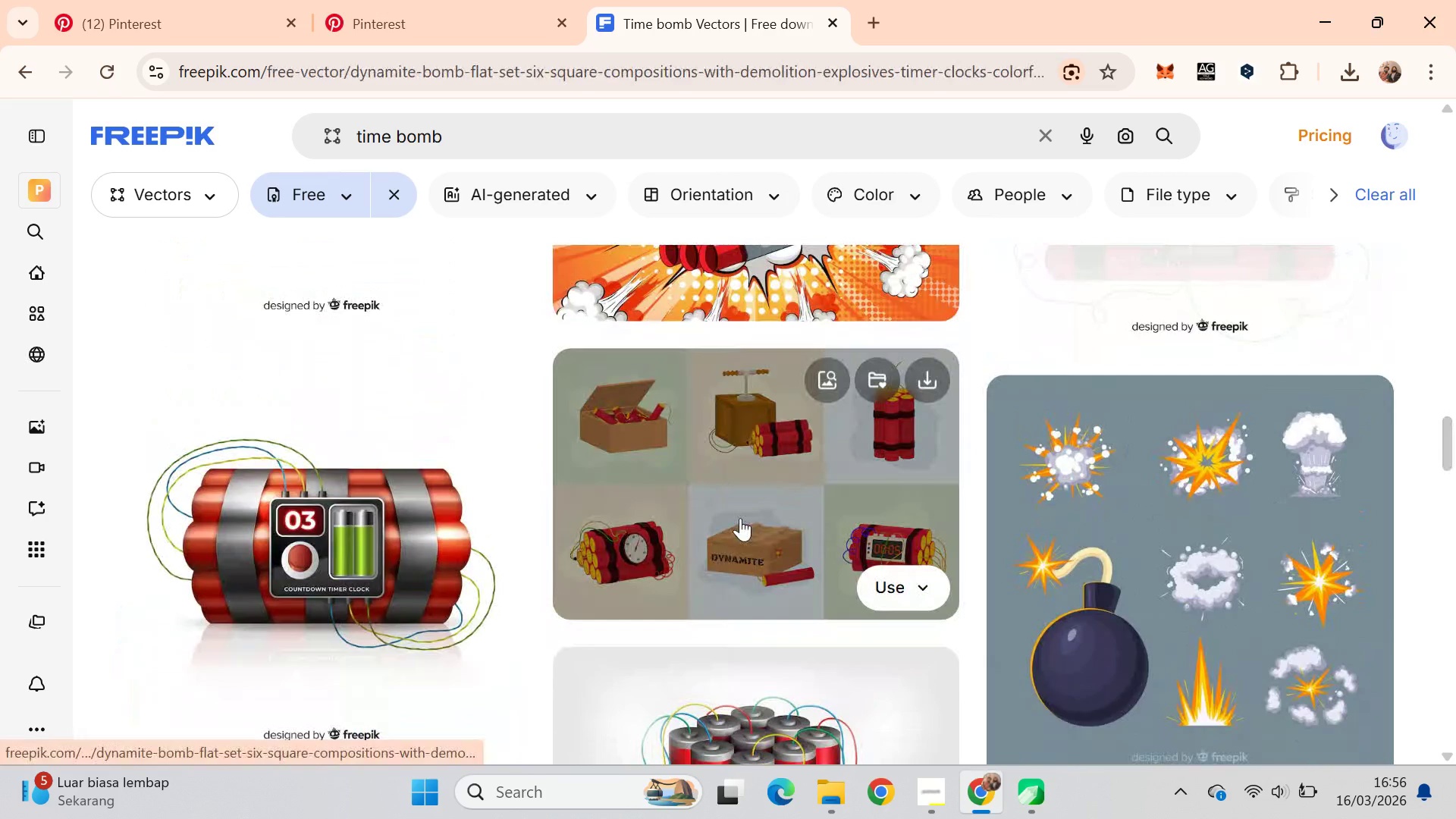 
scroll: coordinate [789, 491], scroll_direction: down, amount: 5.0
 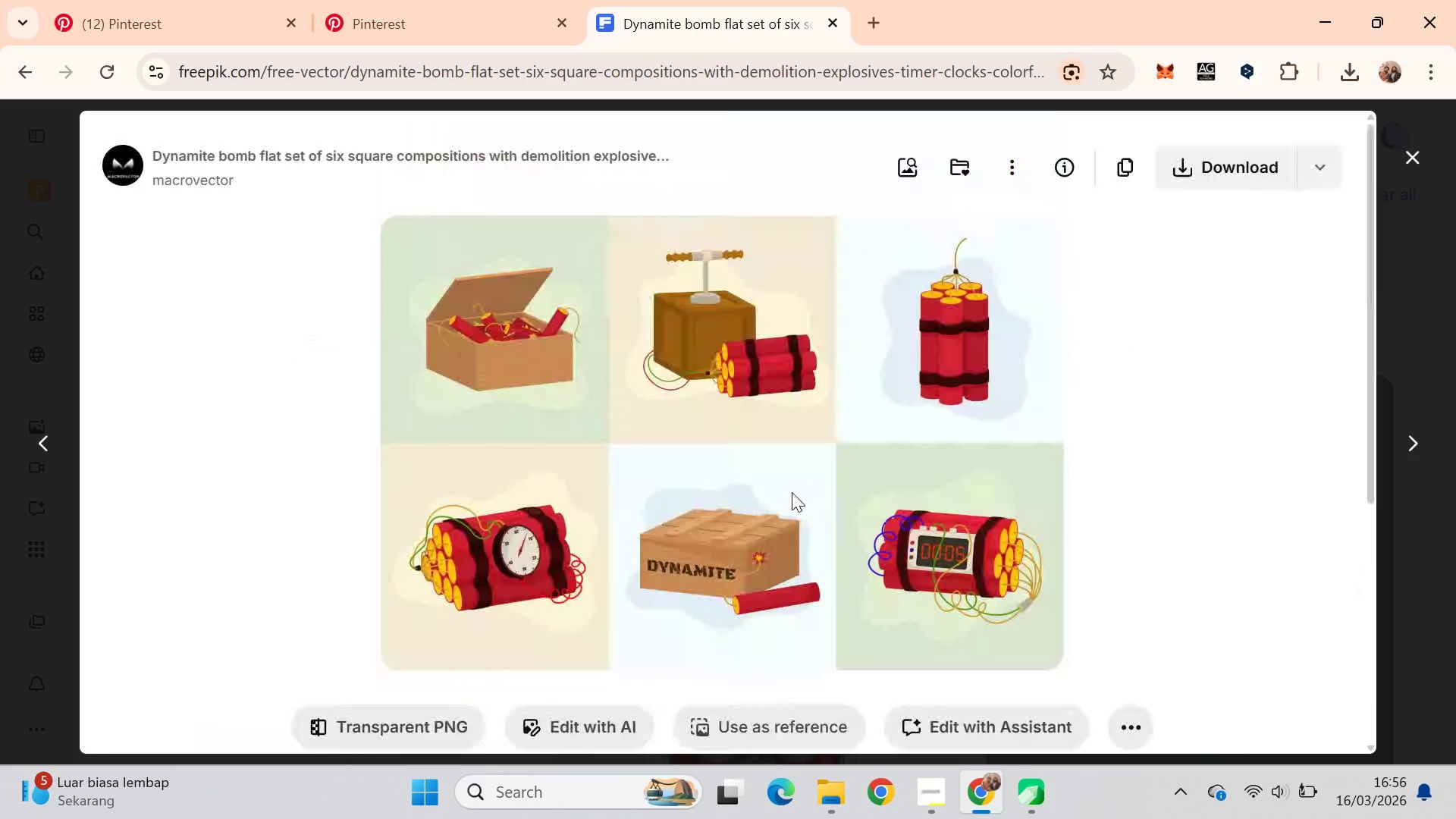 
scroll: coordinate [794, 492], scroll_direction: up, amount: 1.0
 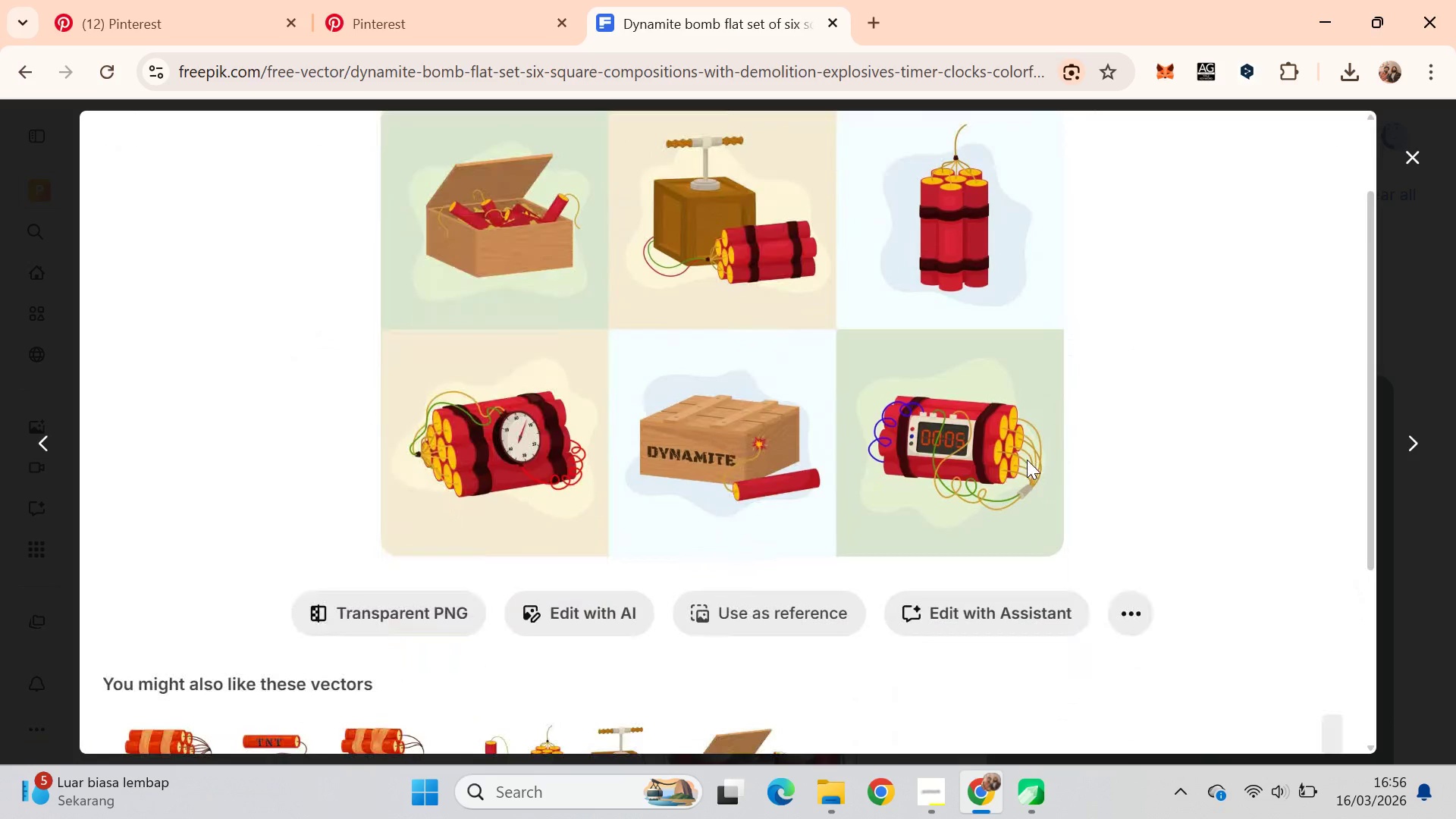 
scroll: coordinate [1027, 460], scroll_direction: down, amount: 3.0
 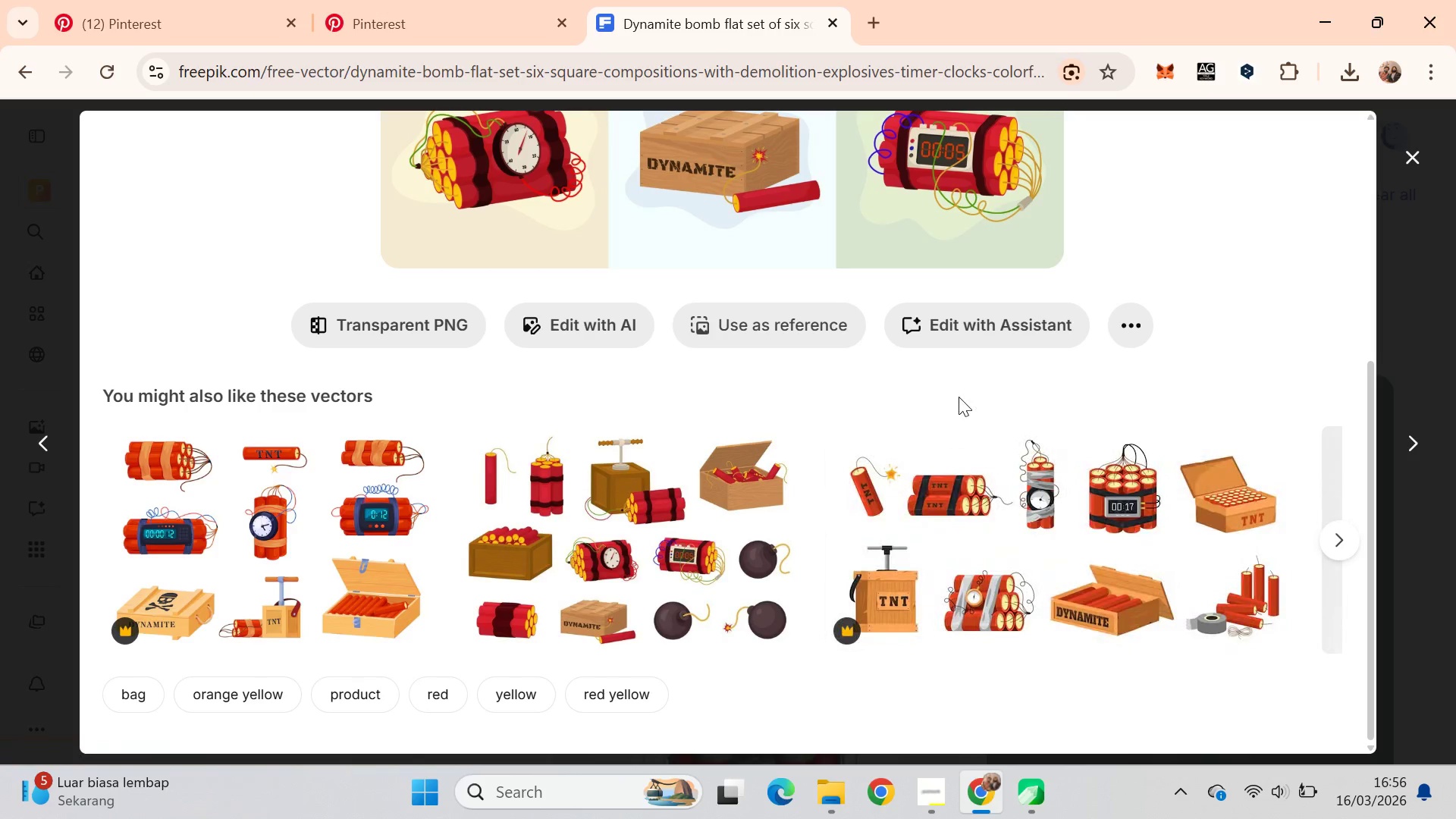 
scroll: coordinate [966, 398], scroll_direction: up, amount: 6.0
 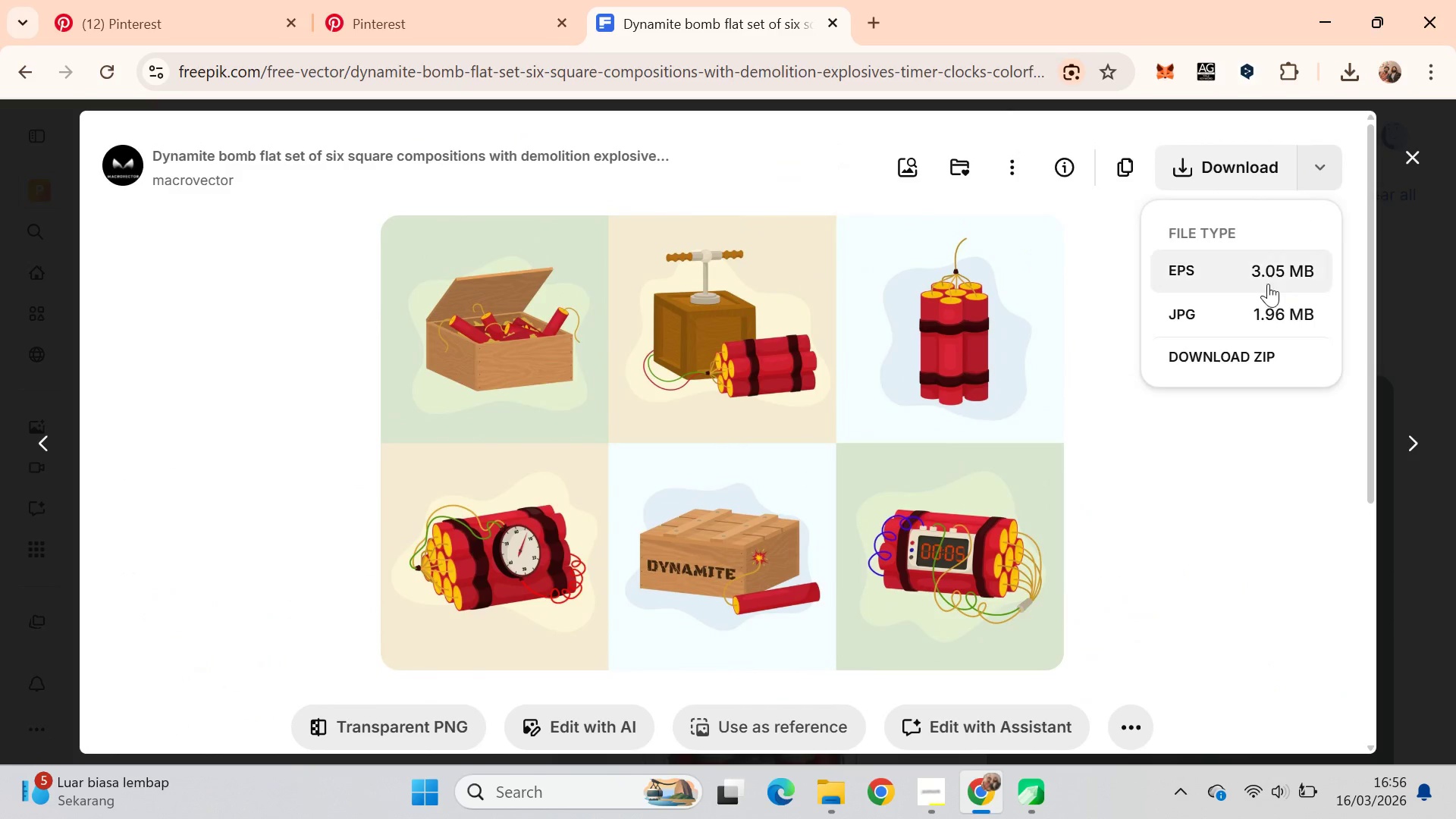 
left_click([1264, 279])
 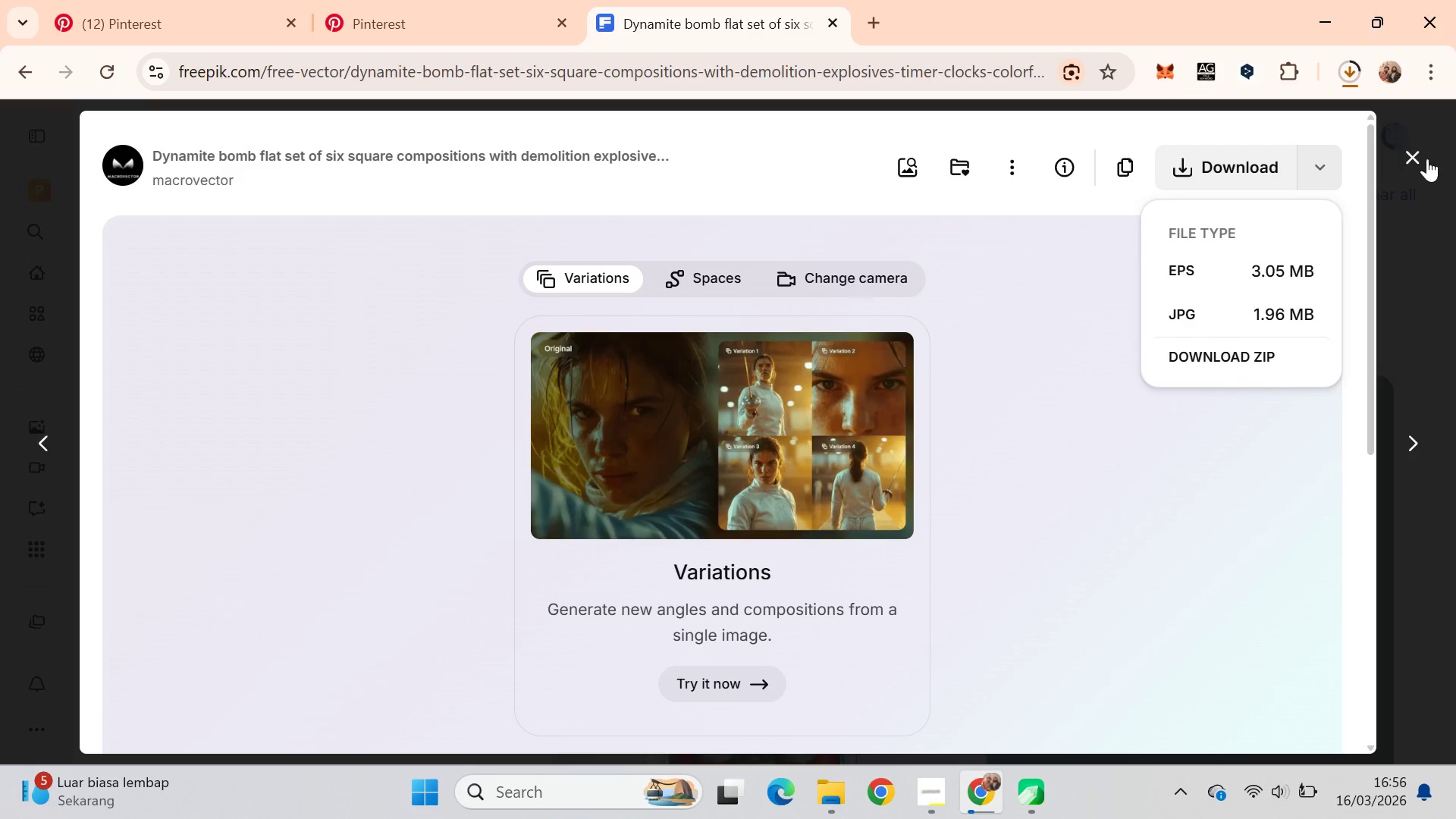 
wait(6.12)
 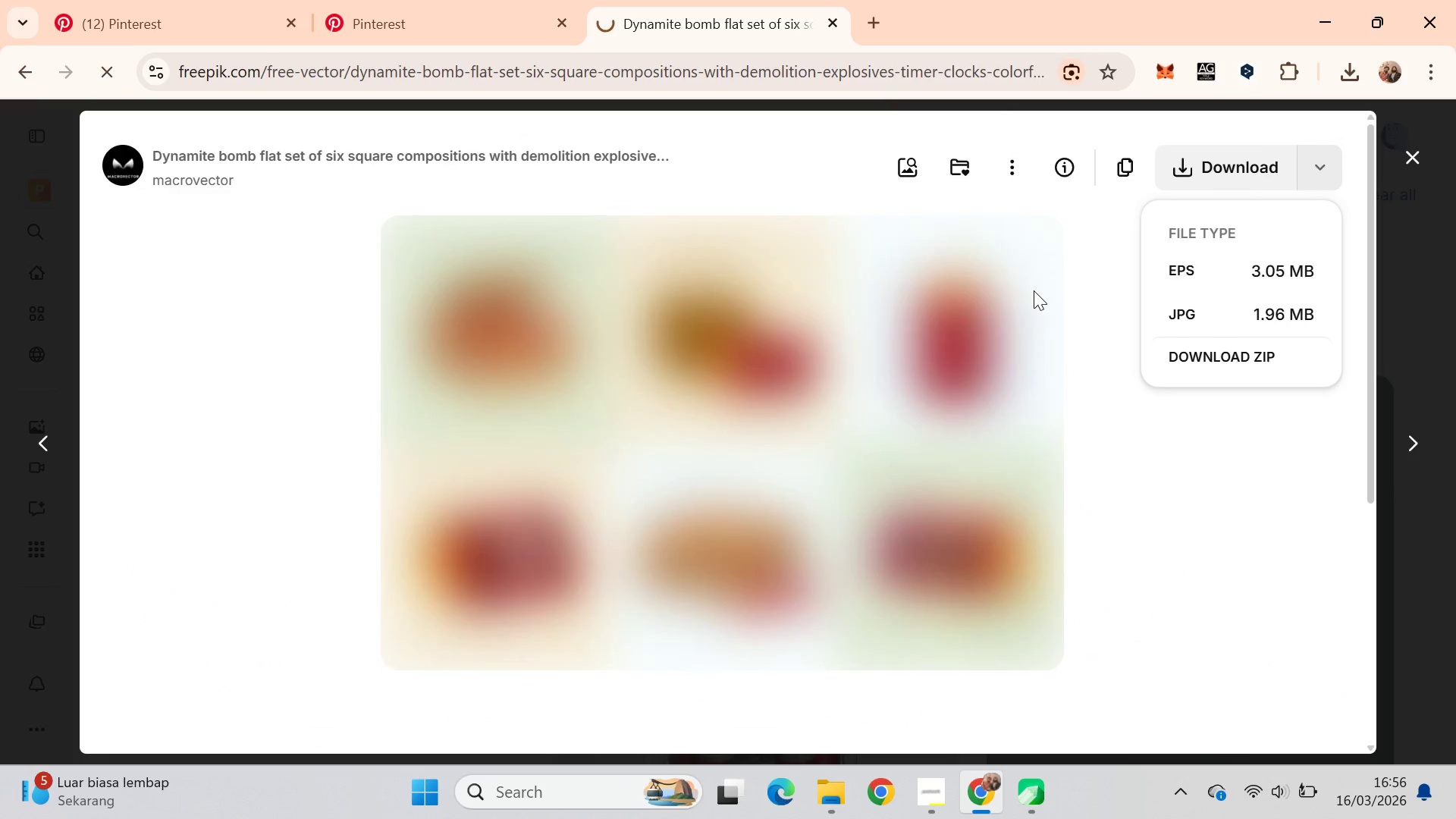 
left_click([1357, 171])
 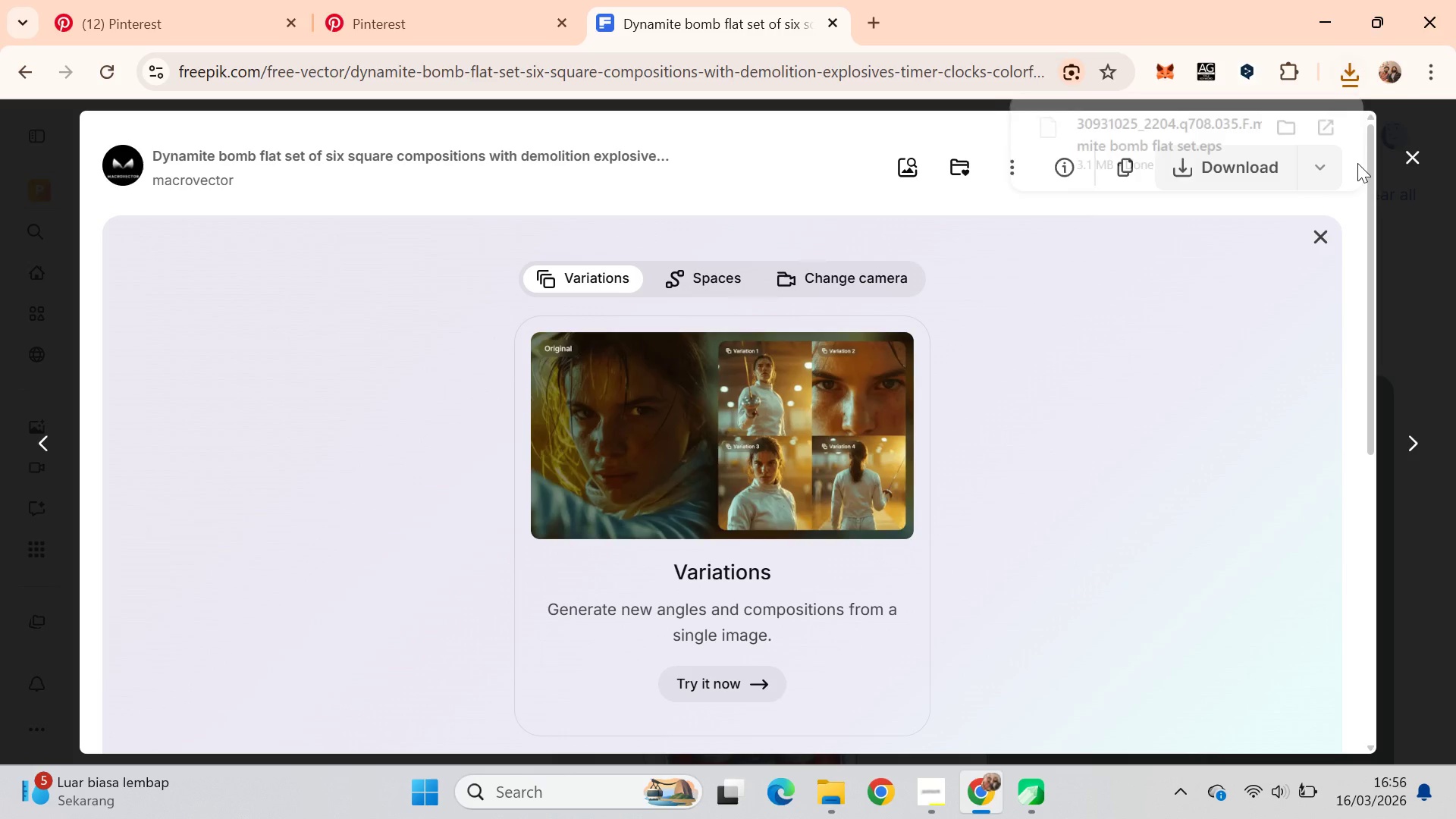 
left_click_drag(start_coordinate=[1166, 140], to_coordinate=[133, 434])
 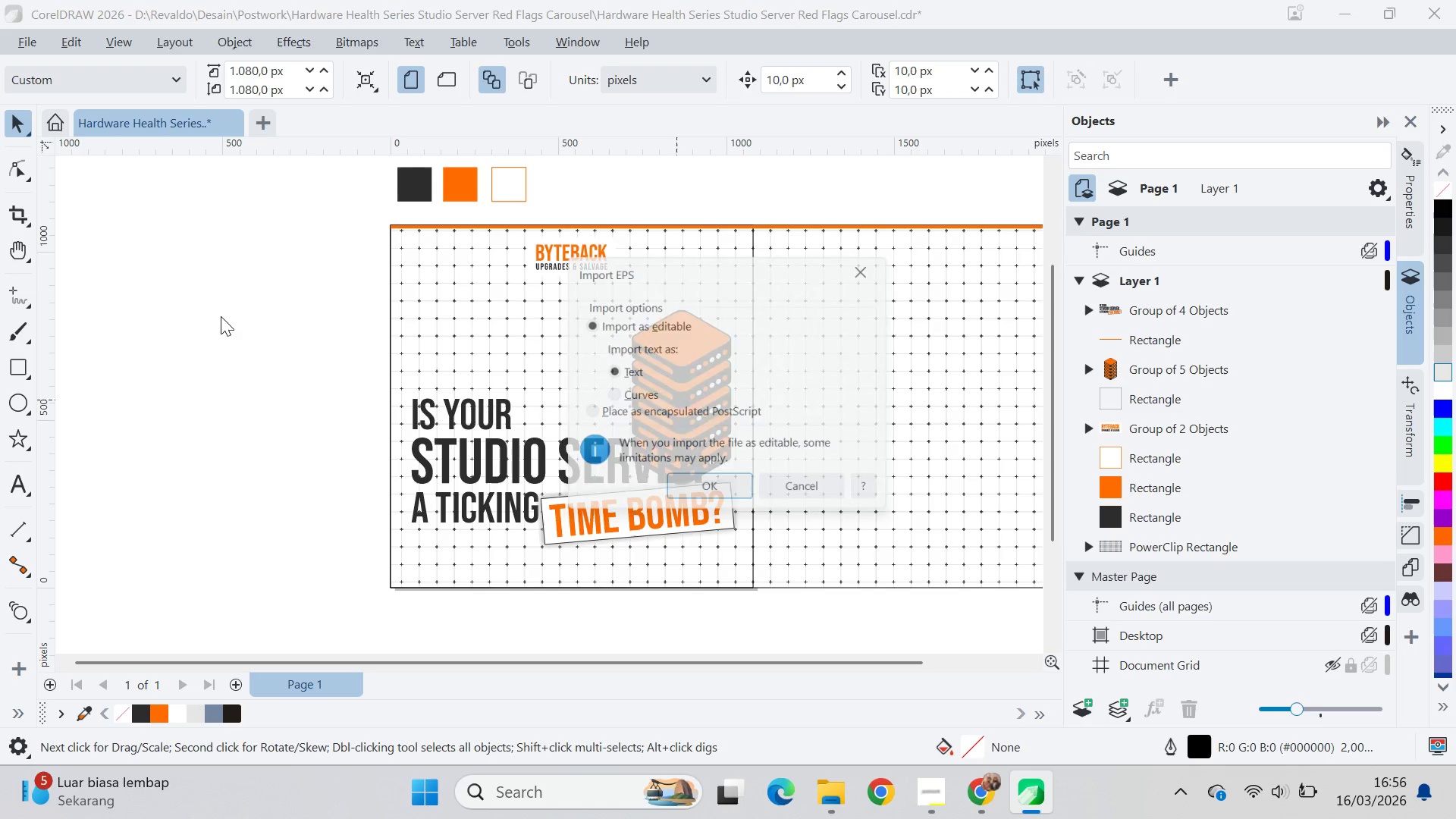 
key(Alt+Tab)
 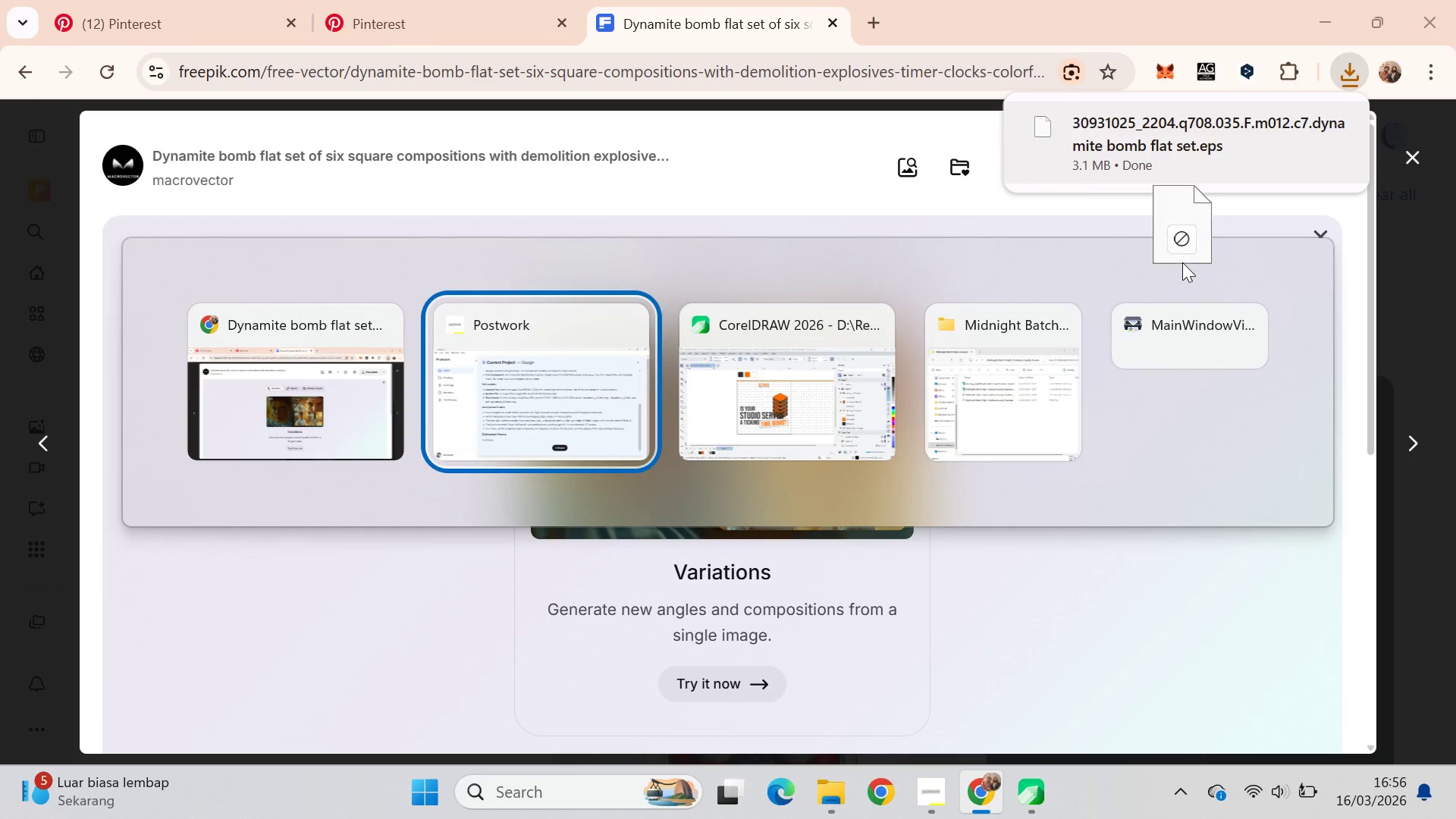 
key(Alt+Tab)
 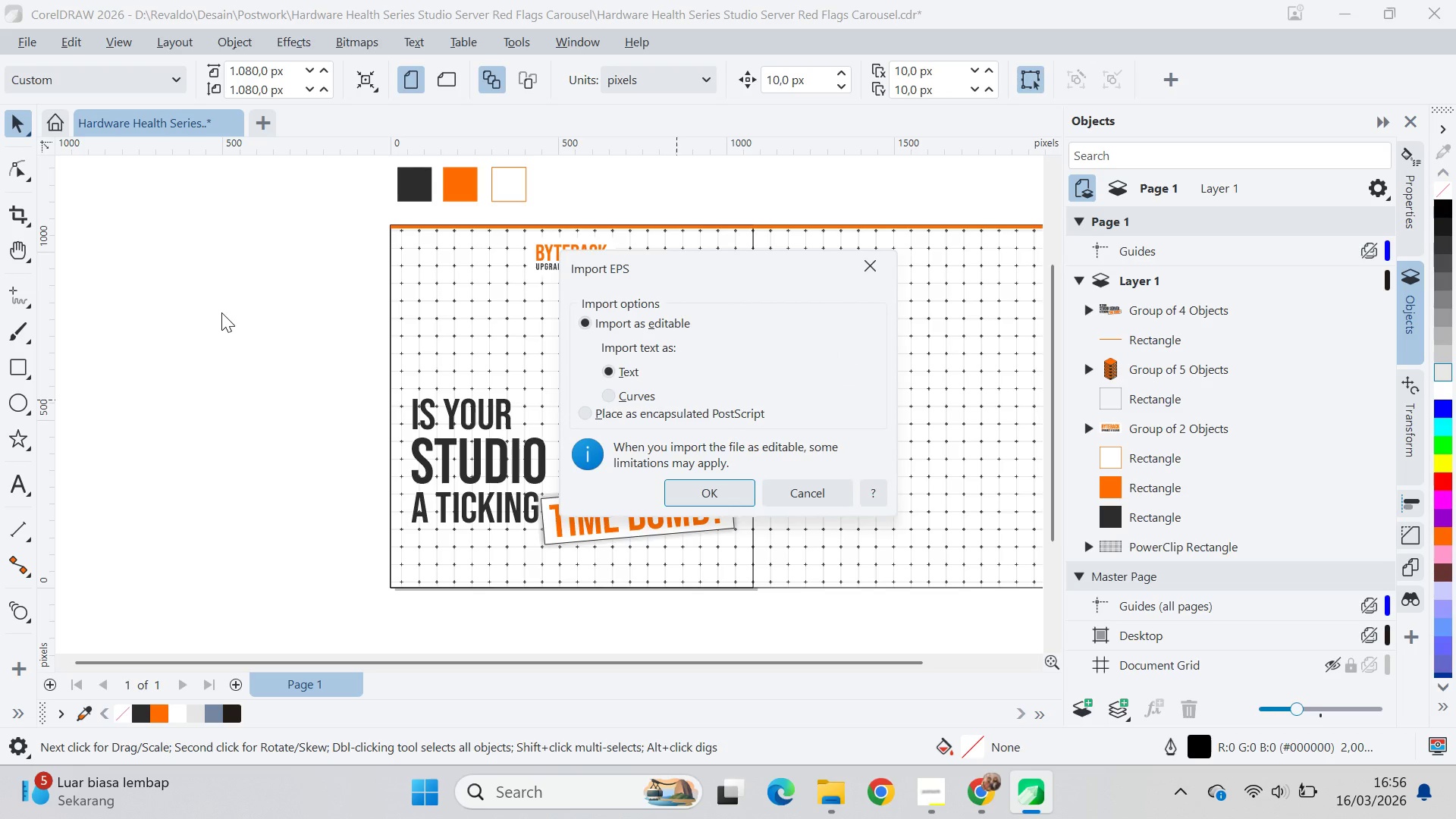 
left_click_drag(start_coordinate=[623, 401], to_coordinate=[623, 386])
 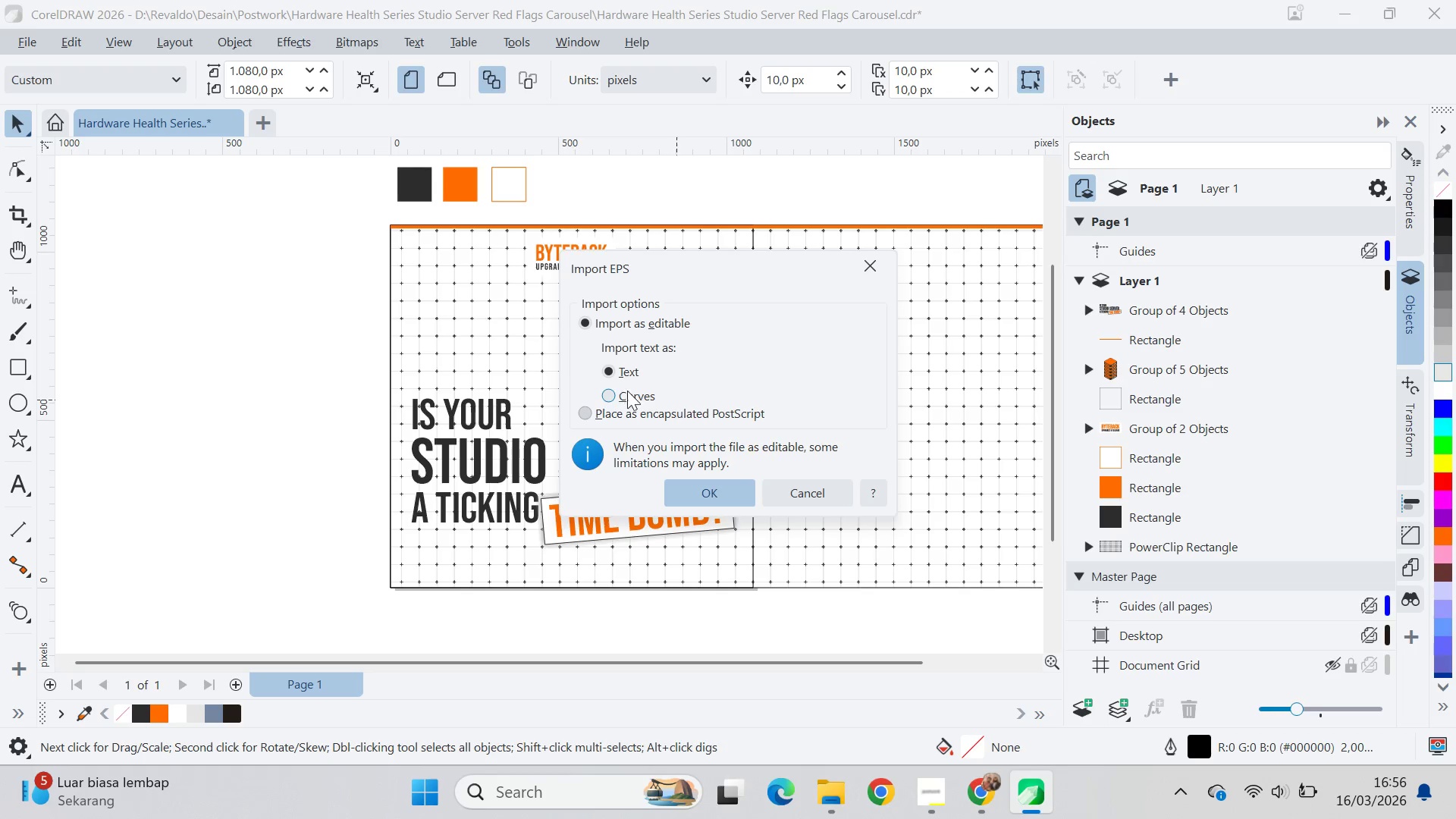 
double_click([629, 393])
 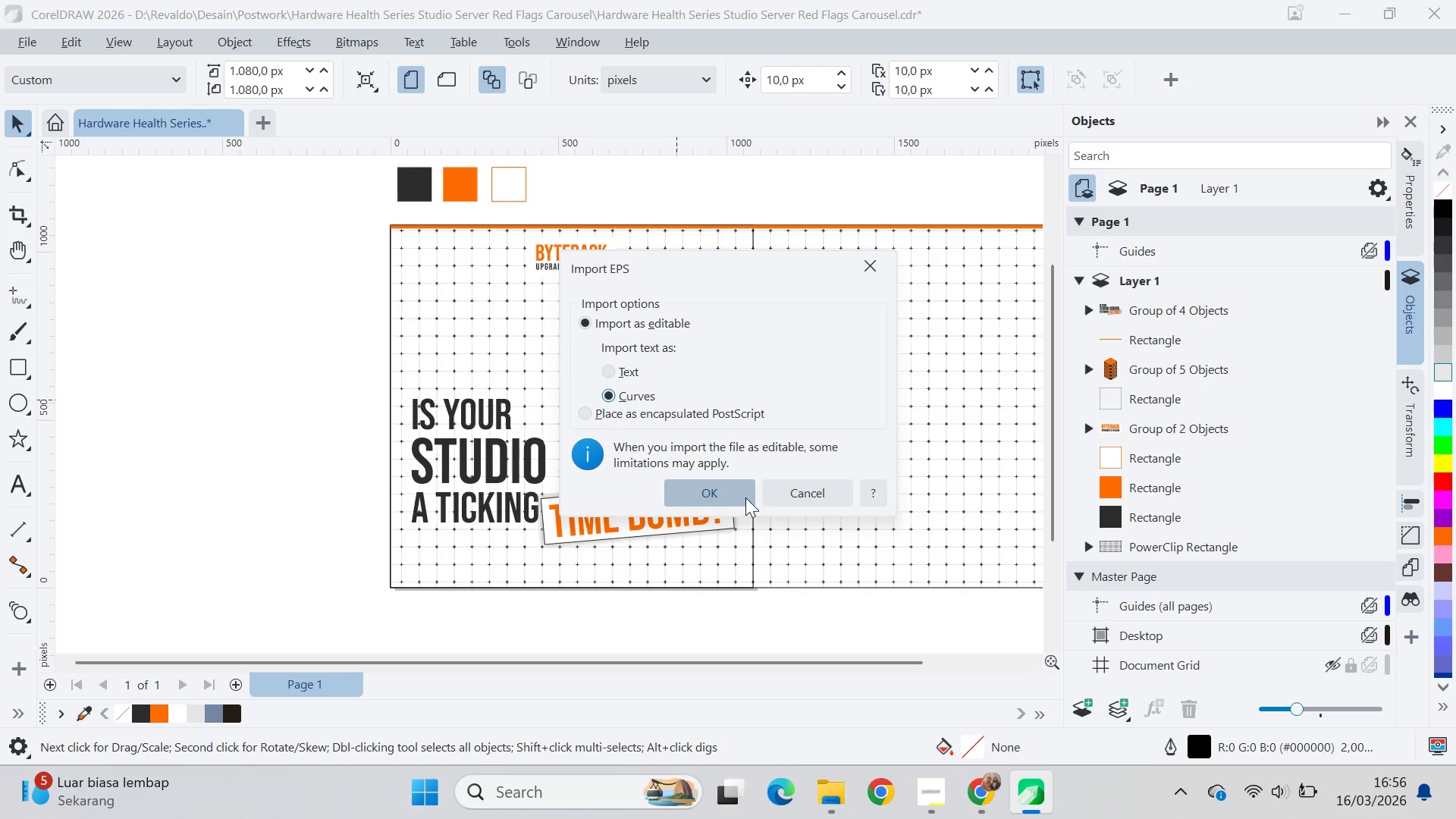 
left_click([742, 498])
 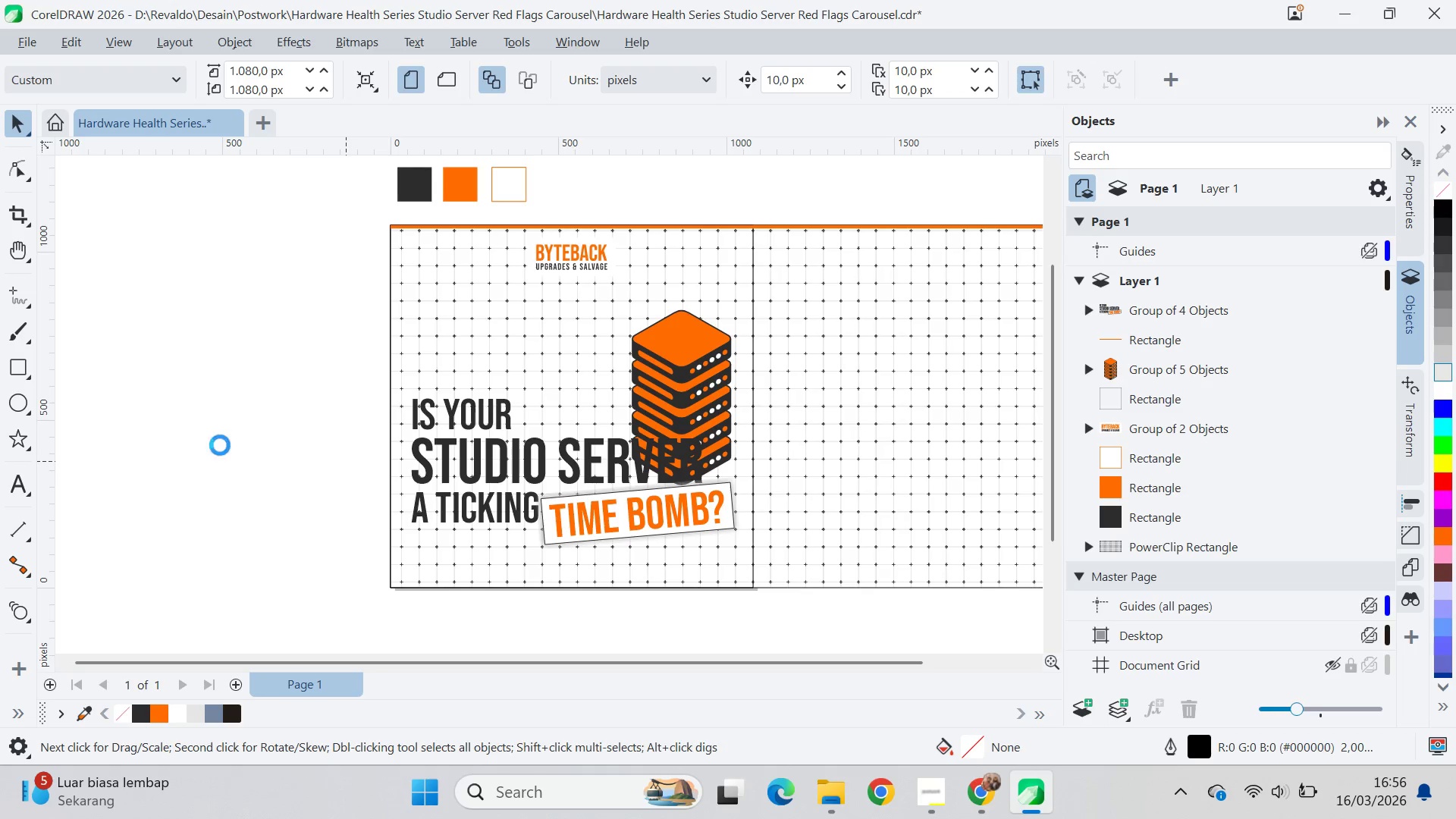 
key(Q)
 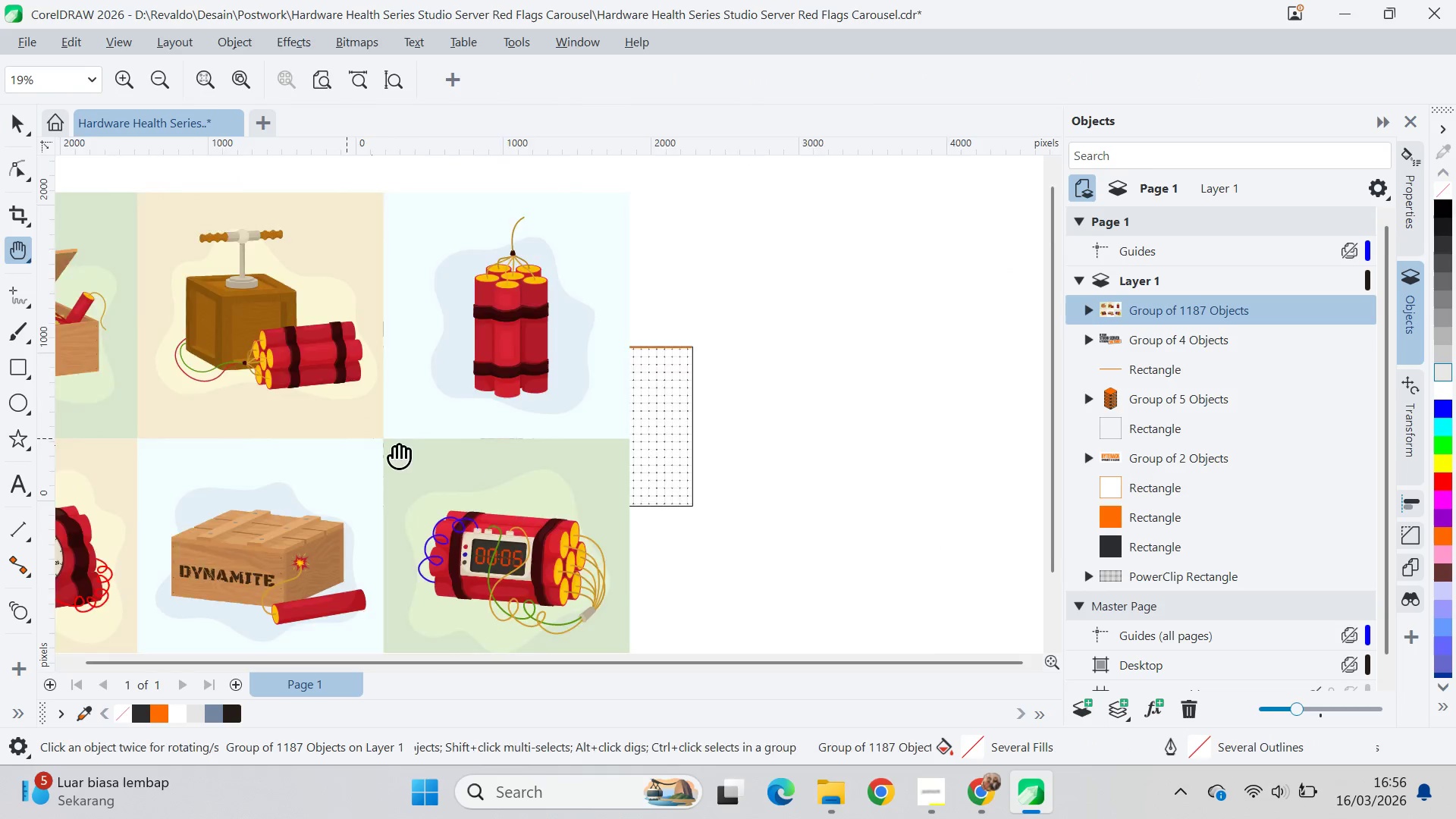 
scroll: coordinate [330, 431], scroll_direction: down, amount: 6.0
 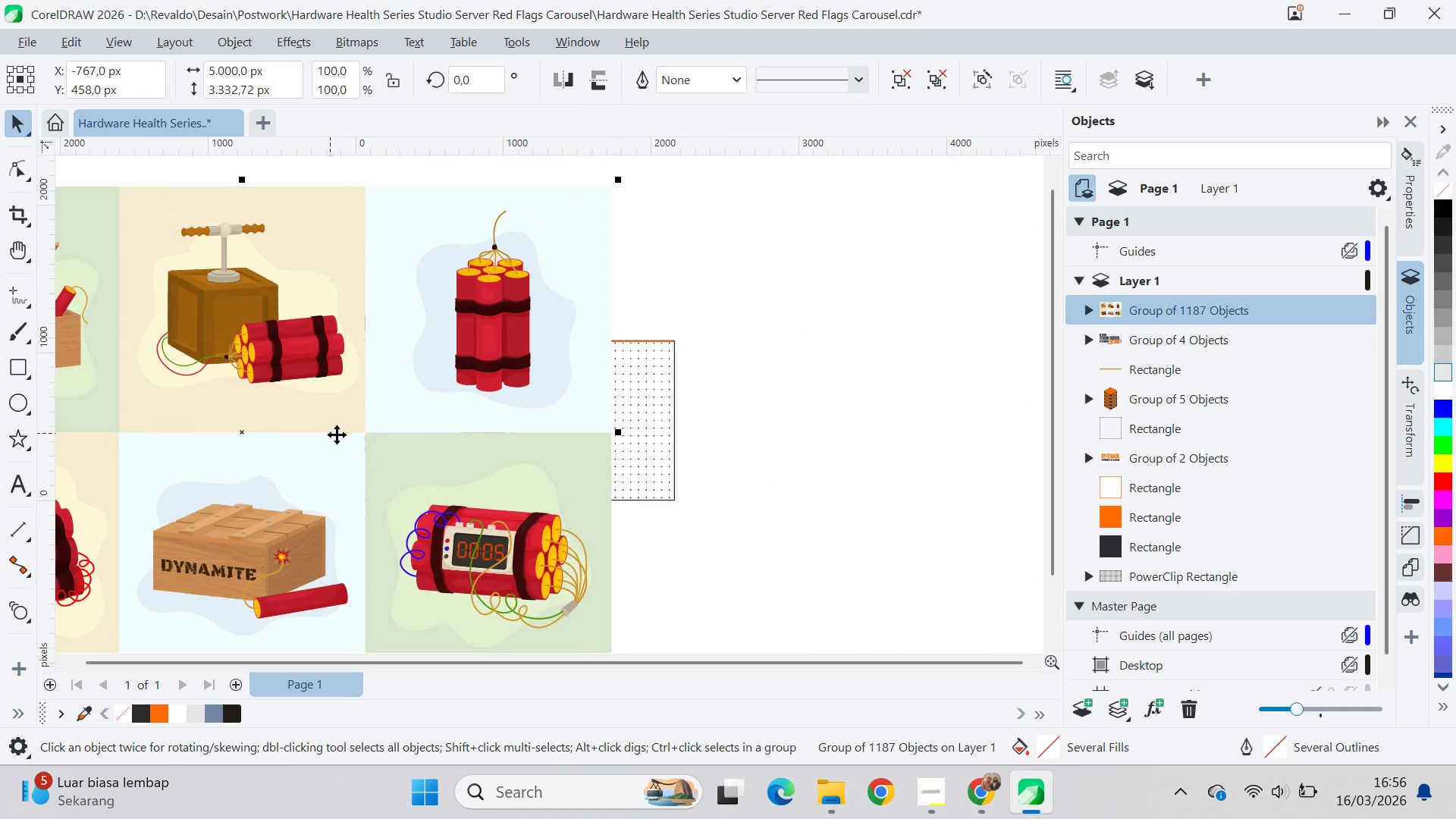 
left_click_drag(start_coordinate=[353, 439], to_coordinate=[844, 491])
 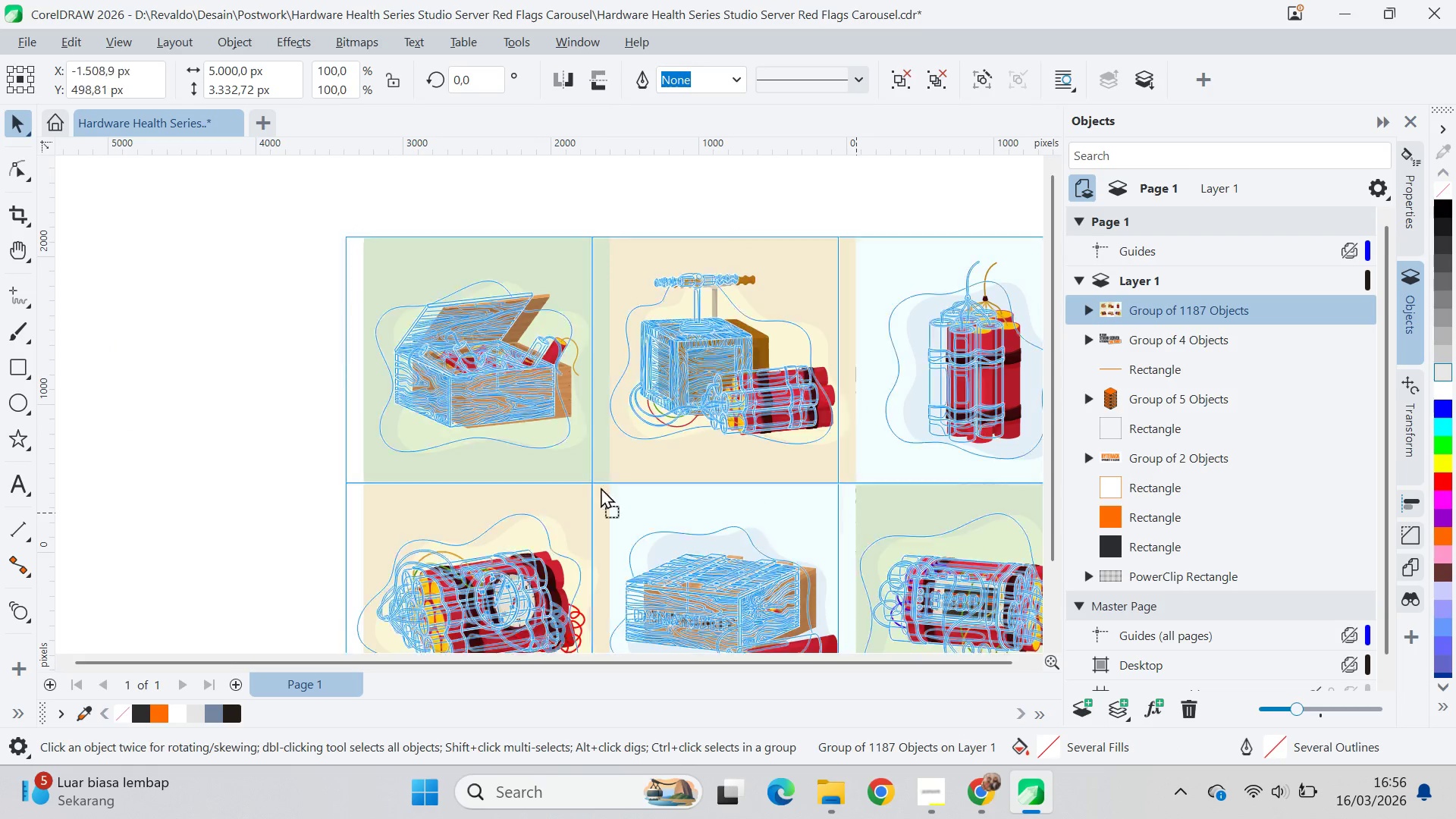 
key(V)
 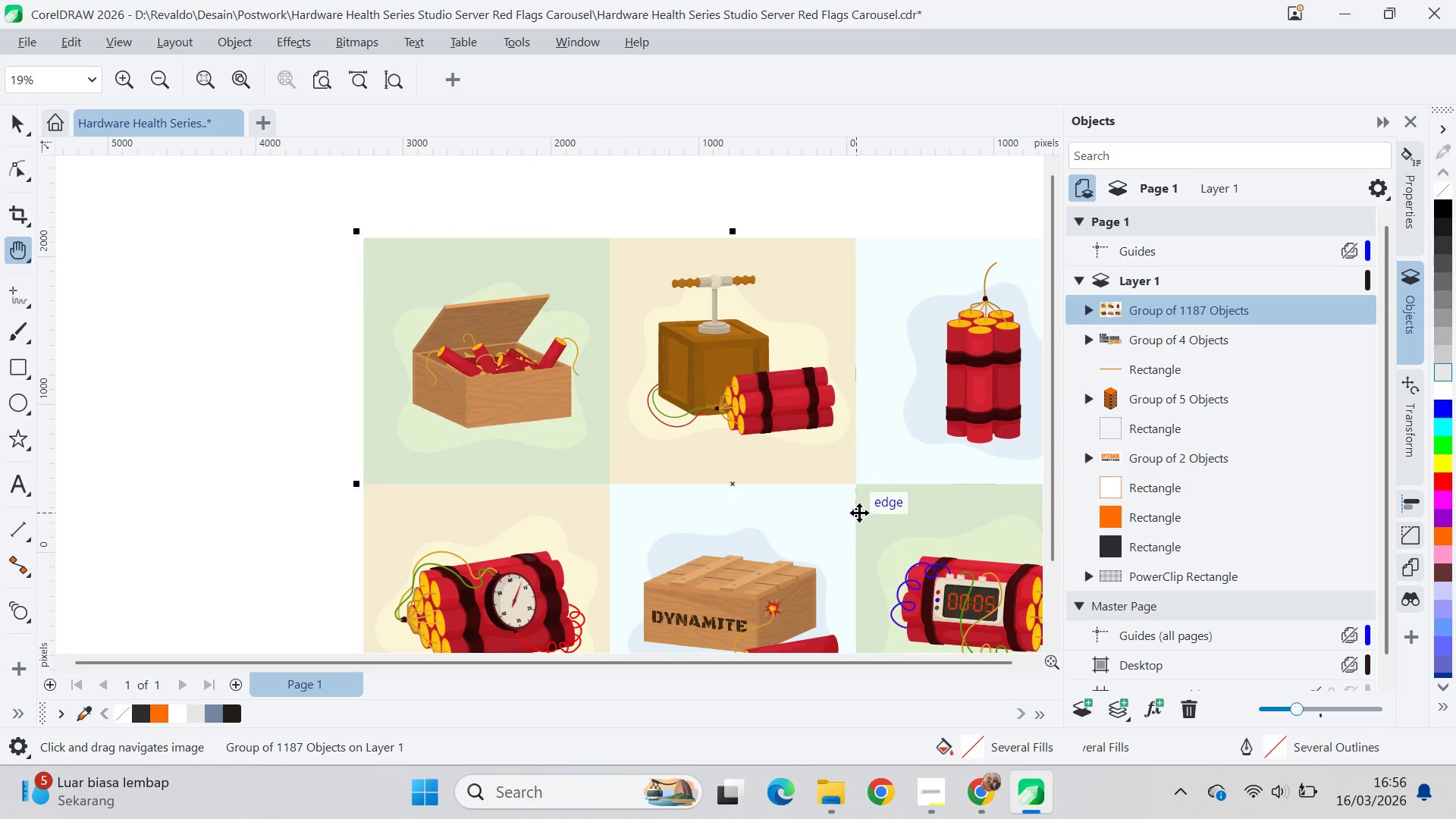 
left_click_drag(start_coordinate=[859, 513], to_coordinate=[499, 469])
 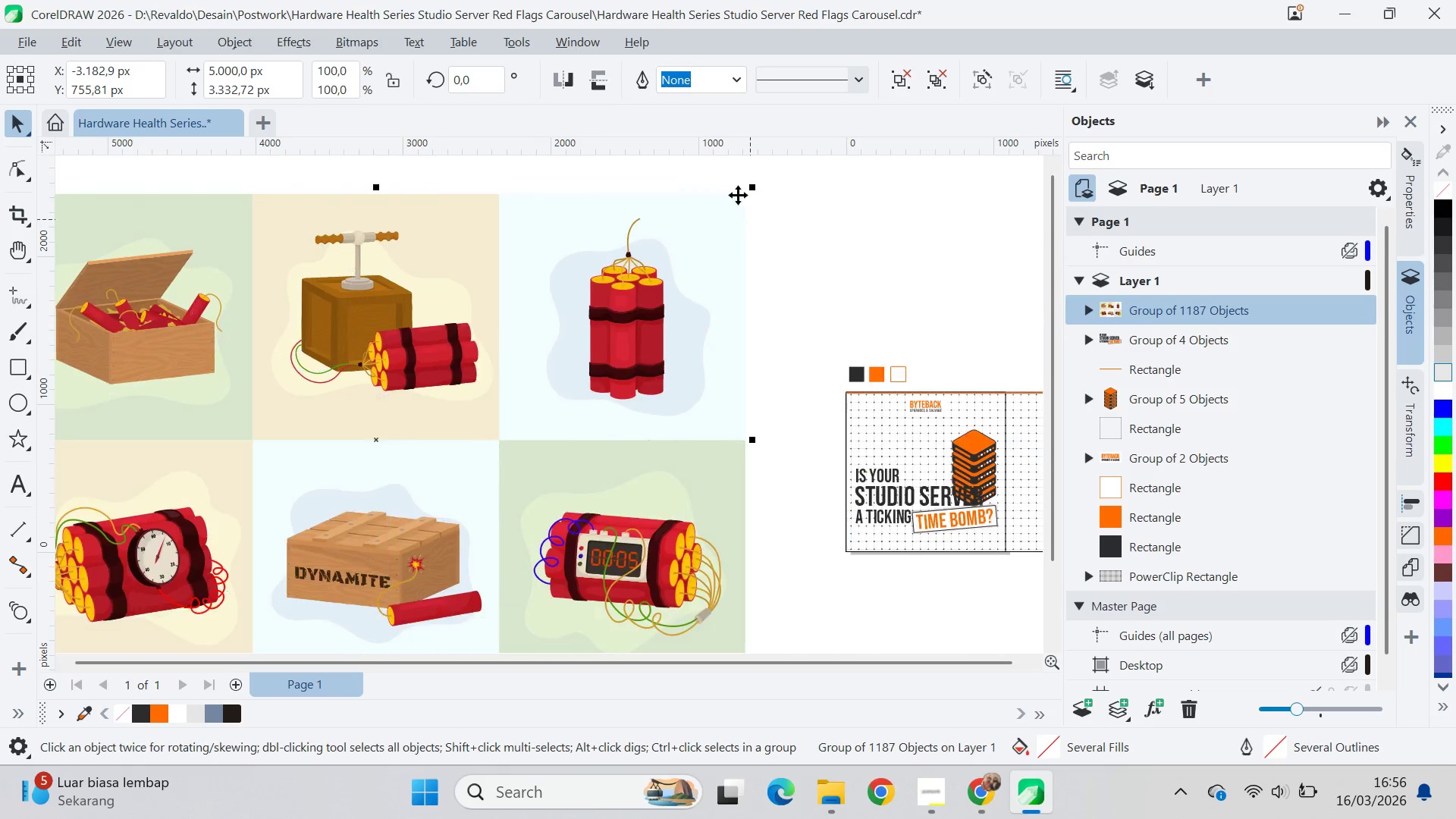 
hold_key(key=ShiftLeft, duration=1.5)
left_click_drag(start_coordinate=[755, 185], to_coordinate=[583, 368])
 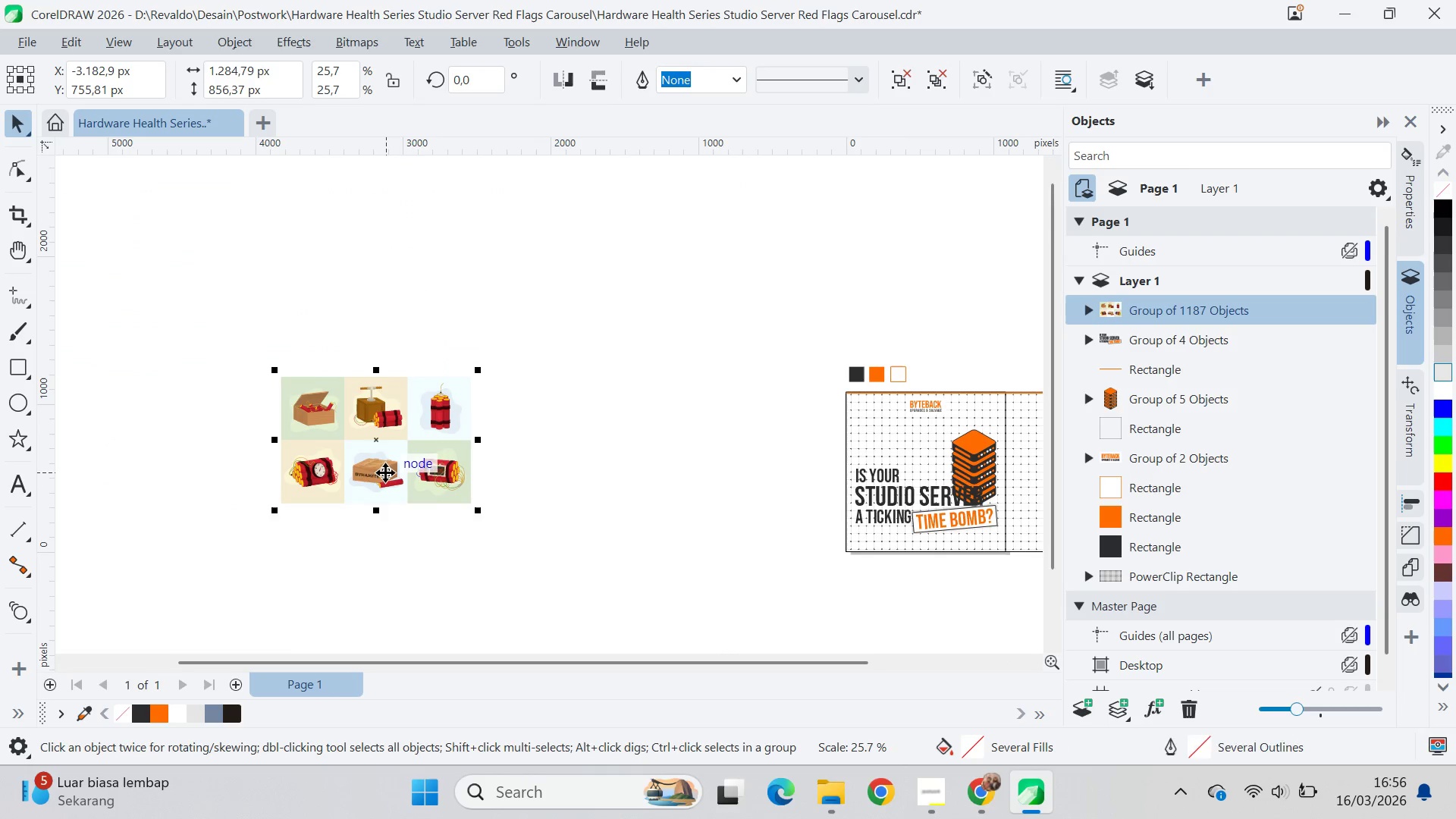 
left_click_drag(start_coordinate=[385, 472], to_coordinate=[526, 475])
 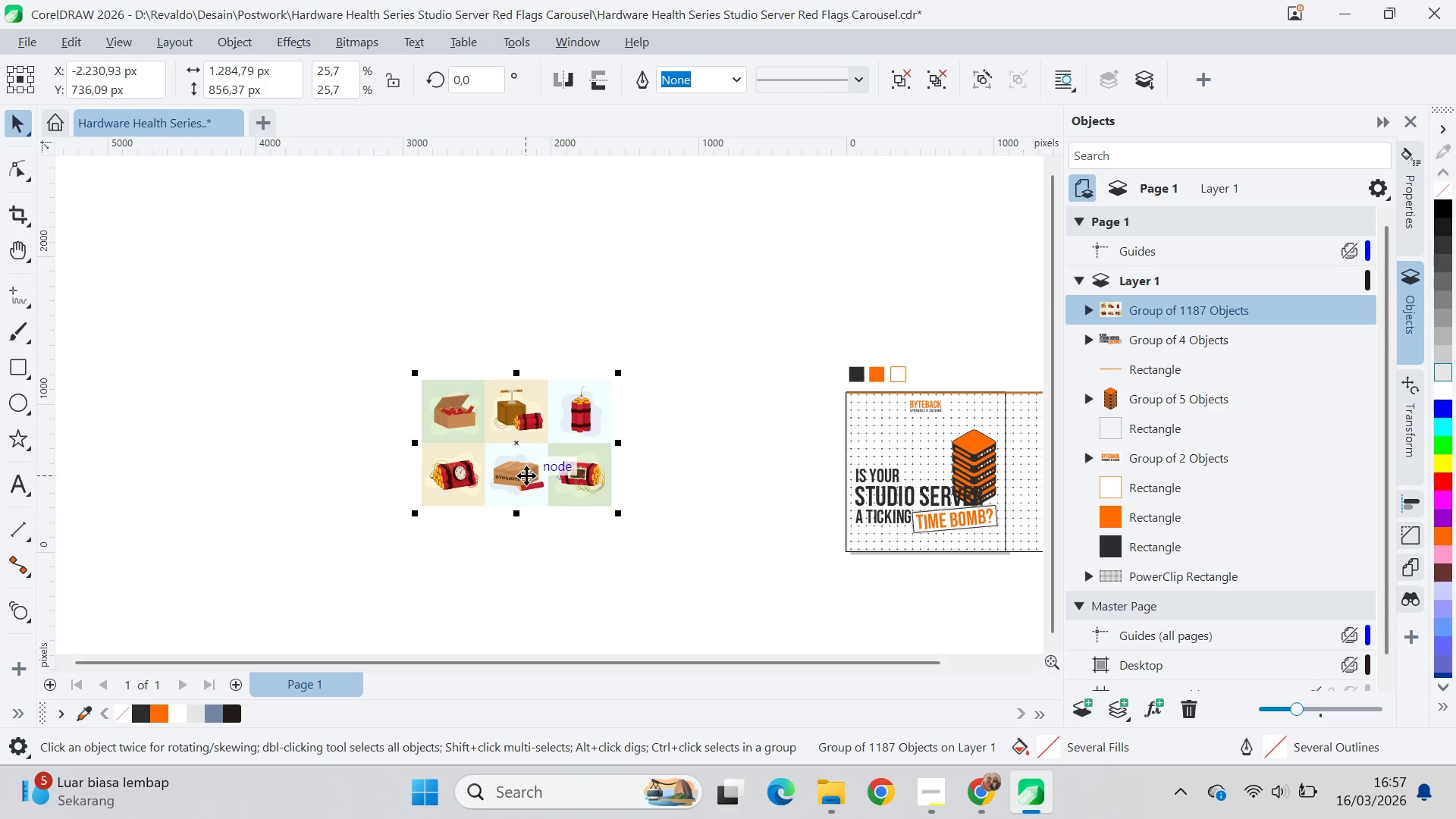 
key(Control+U)
 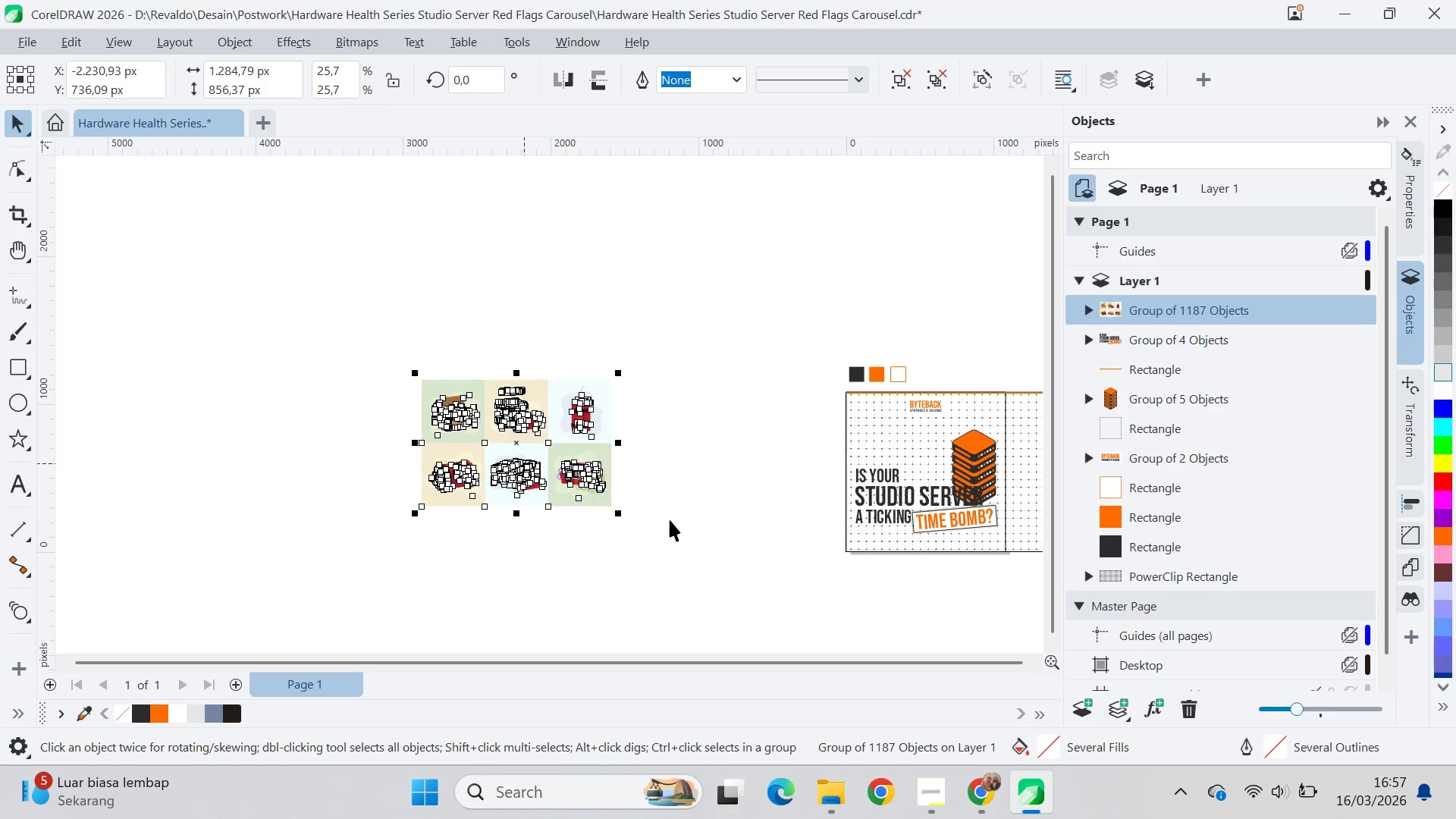 
left_click([673, 520])
 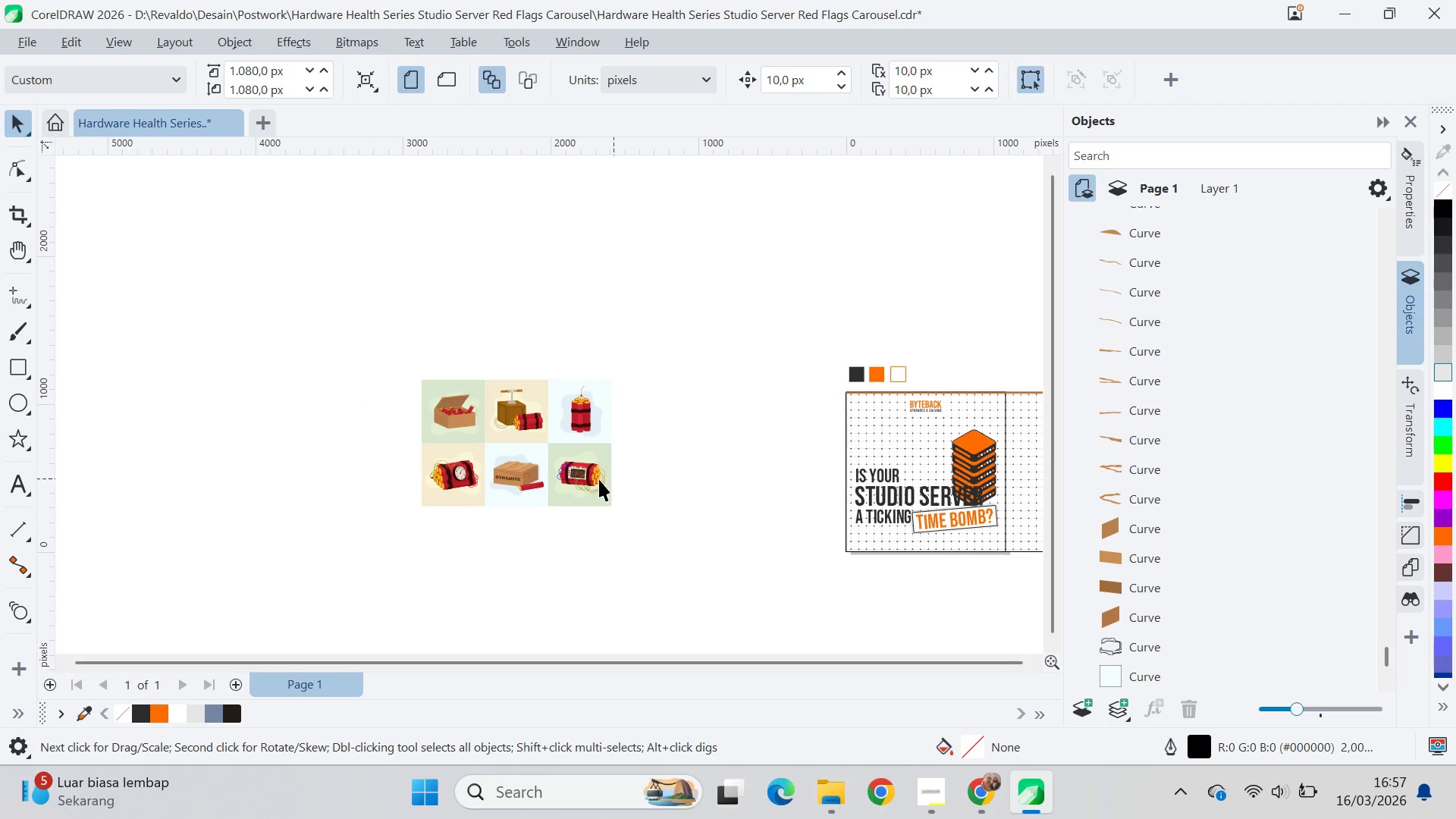 
scroll: coordinate [598, 477], scroll_direction: up, amount: 7.0
 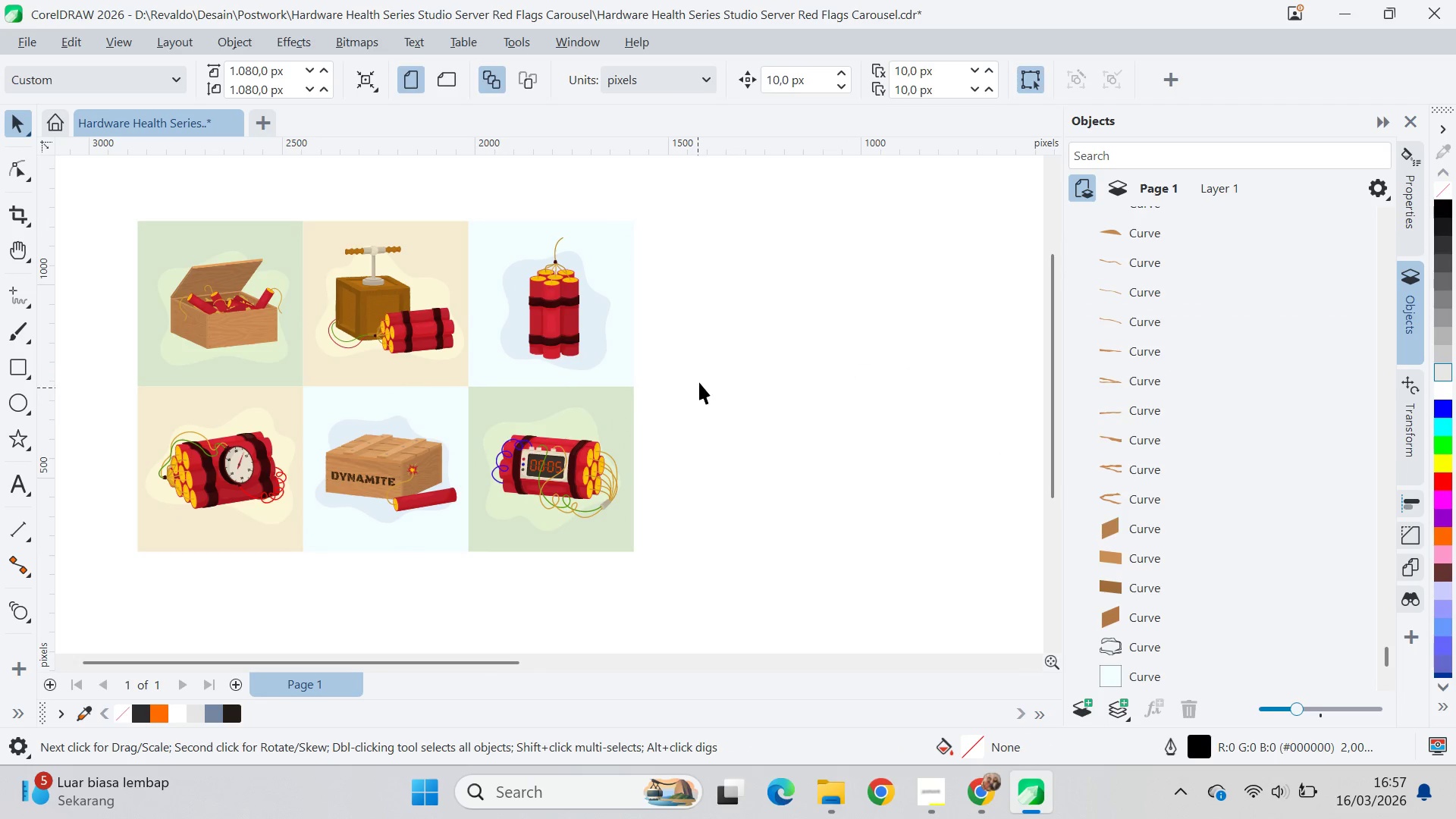 
left_click_drag(start_coordinate=[686, 418], to_coordinate=[479, 546])
 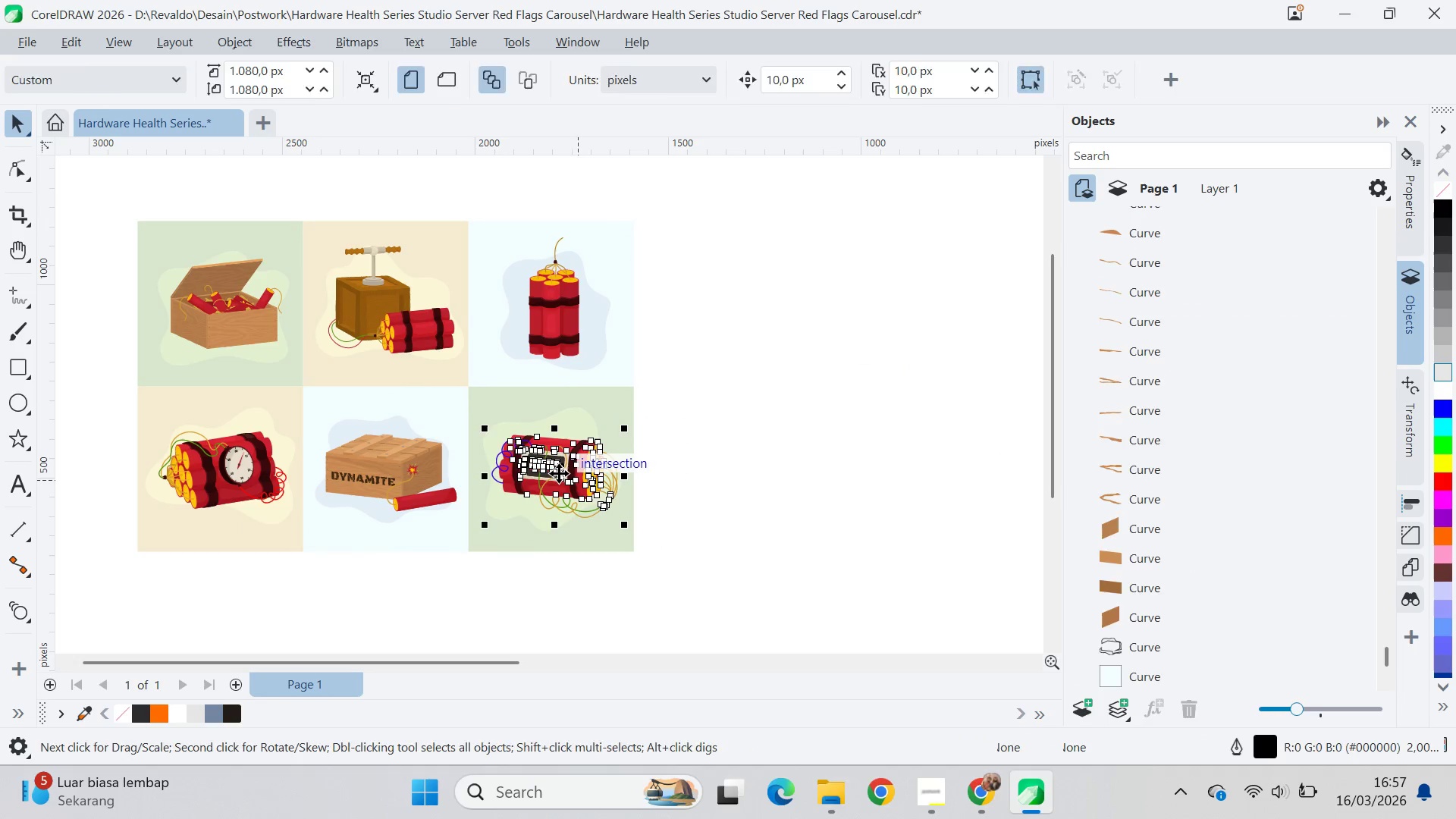 
left_click_drag(start_coordinate=[558, 472], to_coordinate=[767, 457])
 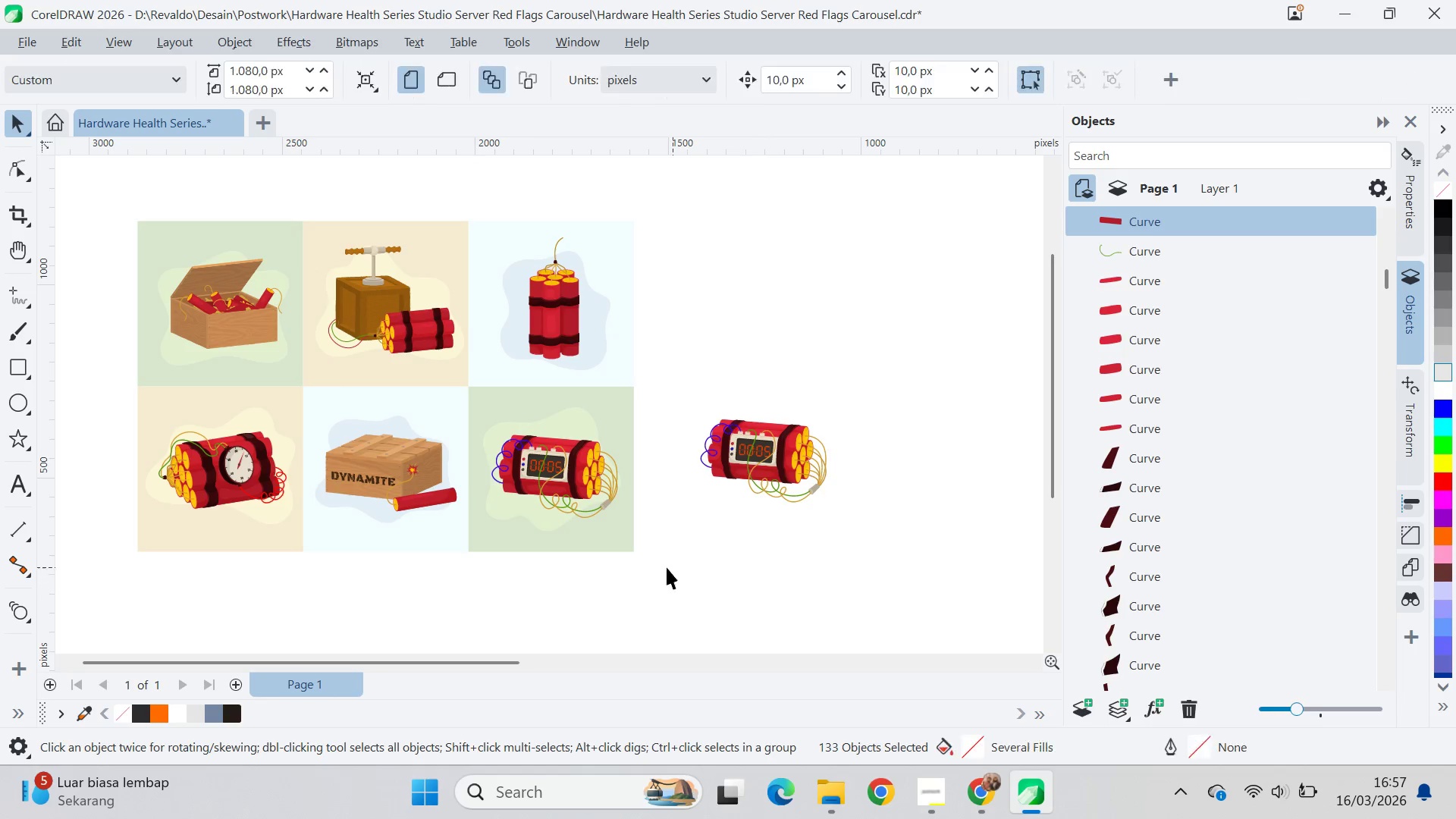 
left_click([767, 457])
 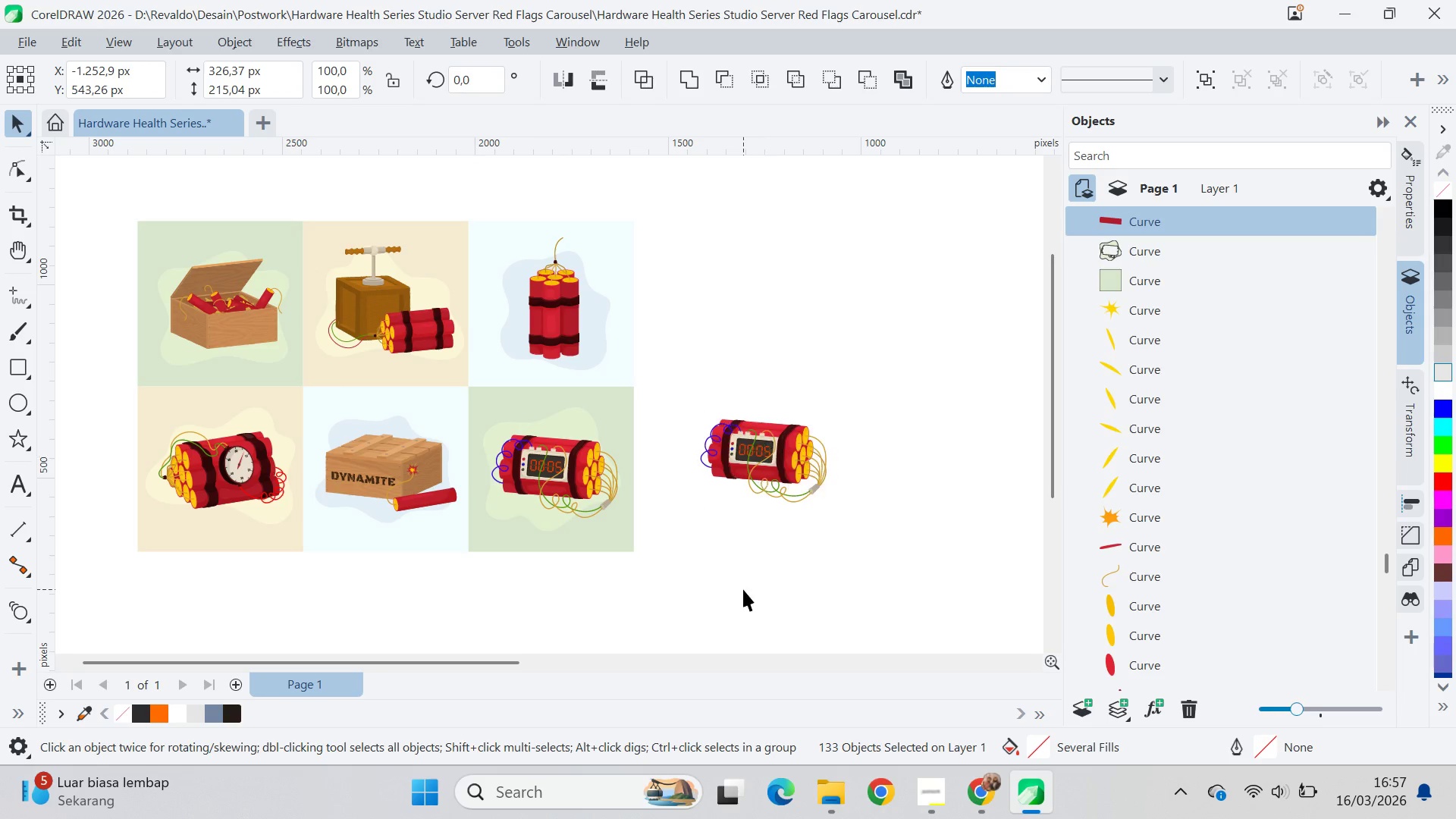 
right_click([767, 457])
 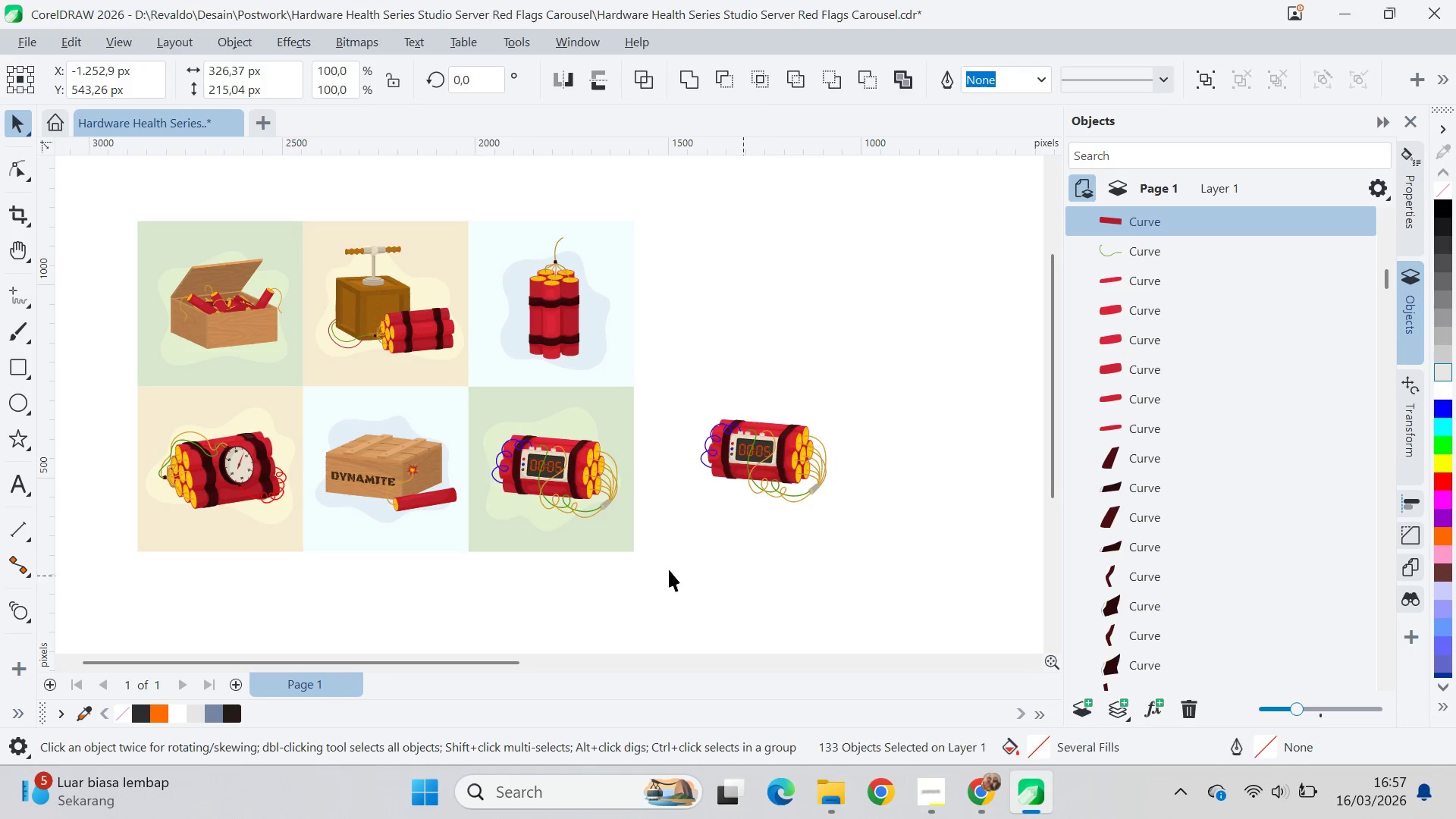 
left_click_drag(start_coordinate=[683, 592], to_coordinate=[99, 180])
 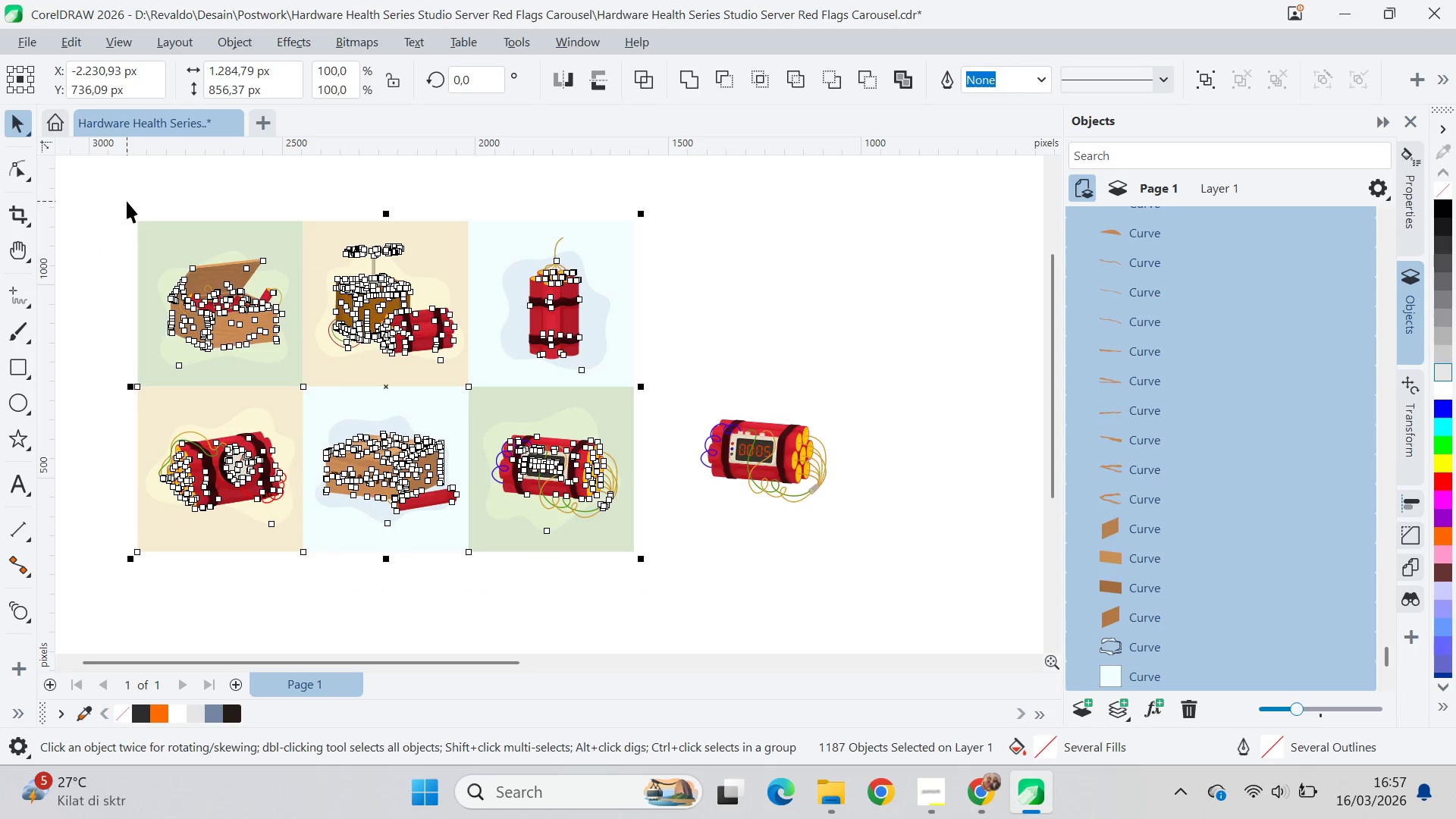 
key(Delete)
 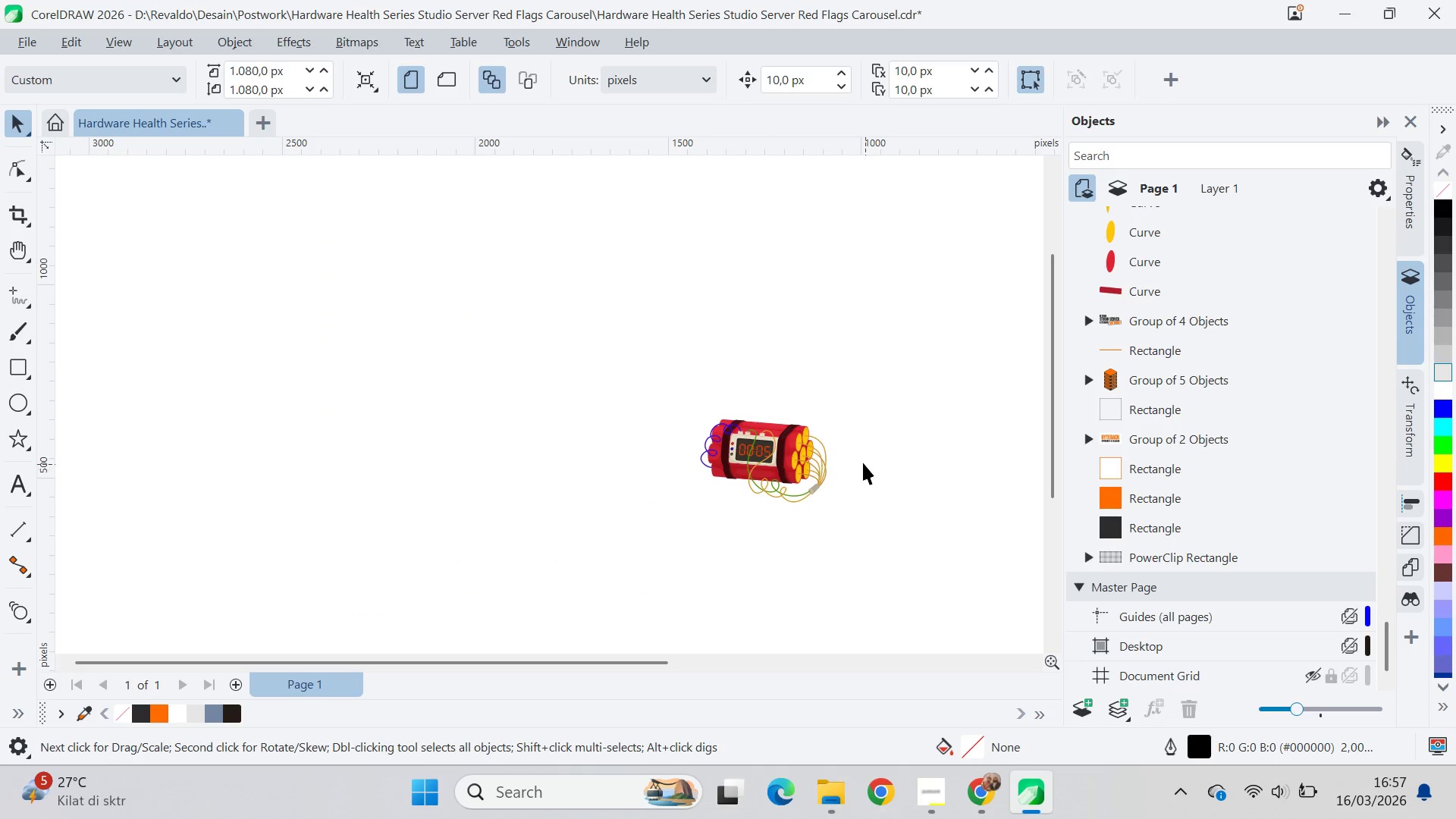 
left_click_drag(start_coordinate=[898, 380], to_coordinate=[610, 553])
 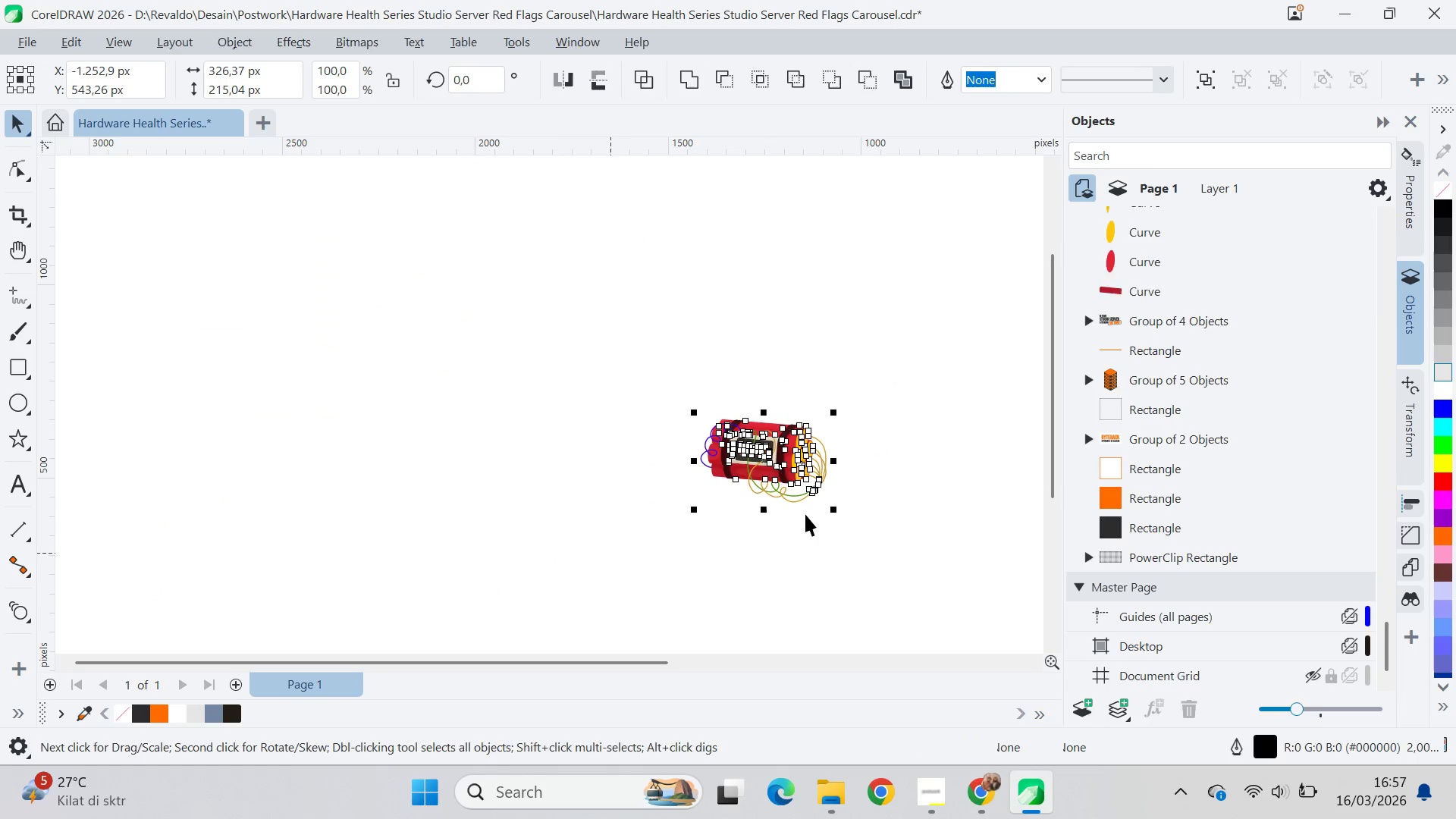 
hold_key(key=ControlLeft, duration=1.41)
 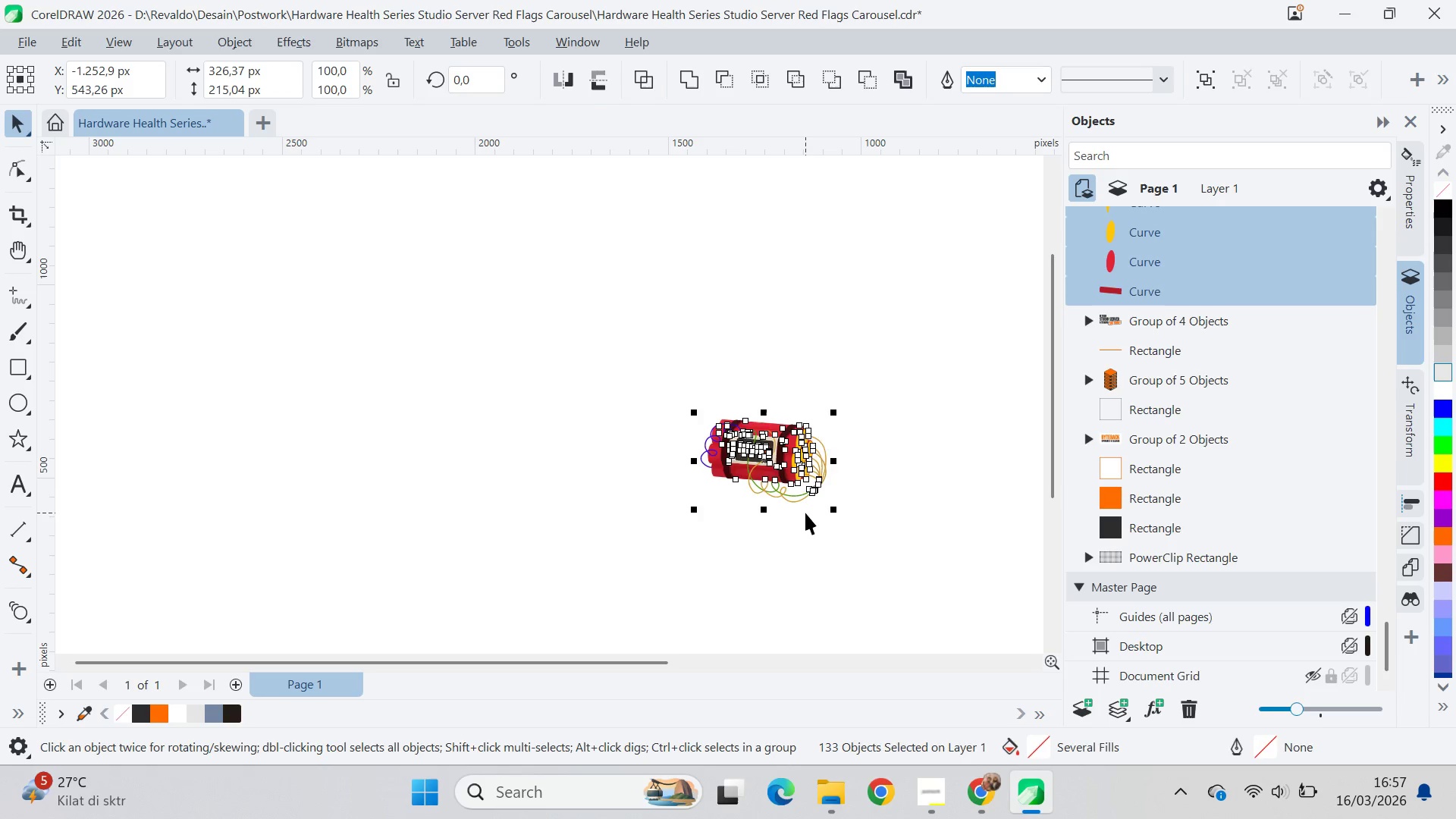 
key(A)
 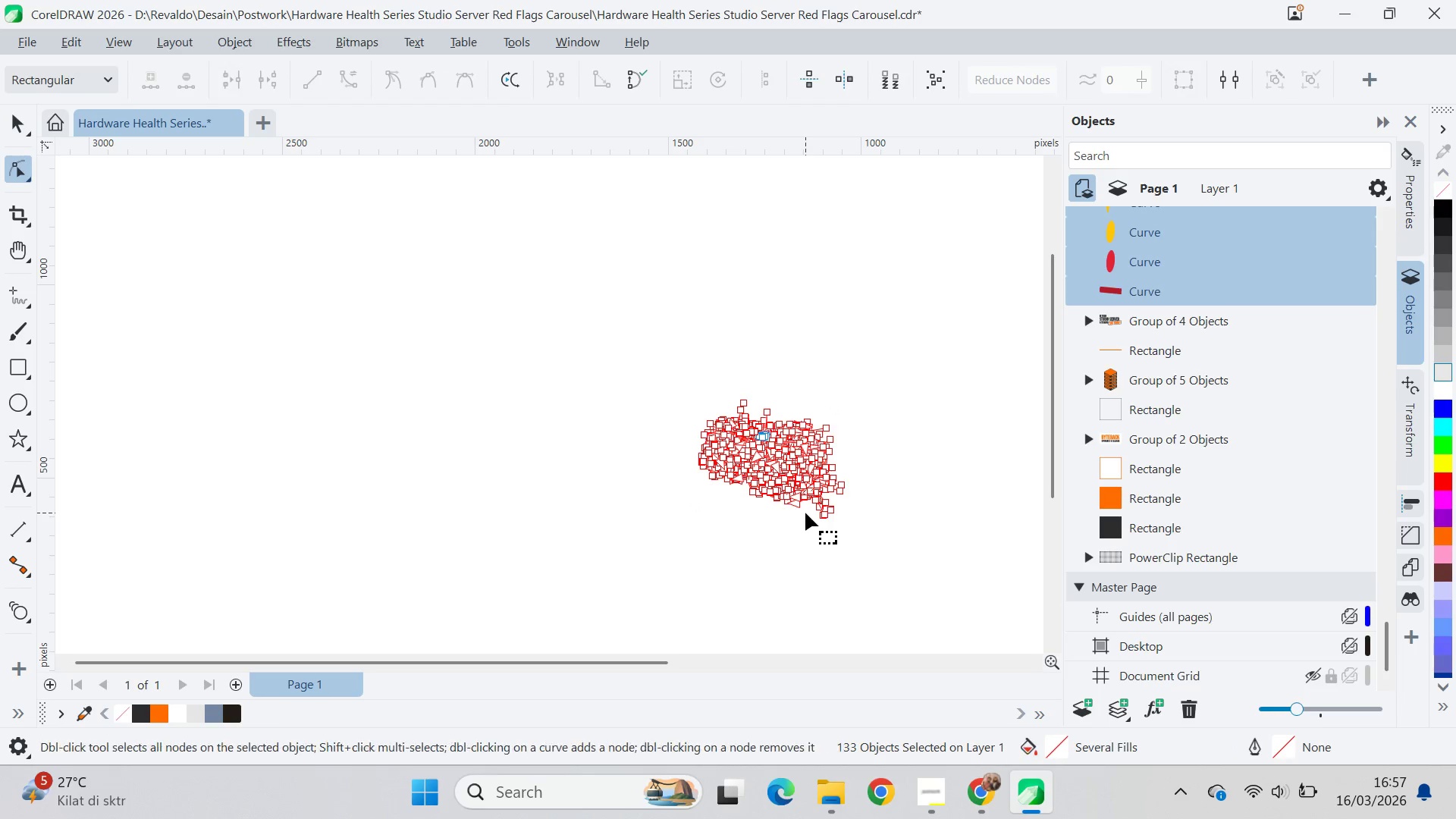 
key(Control+A)
 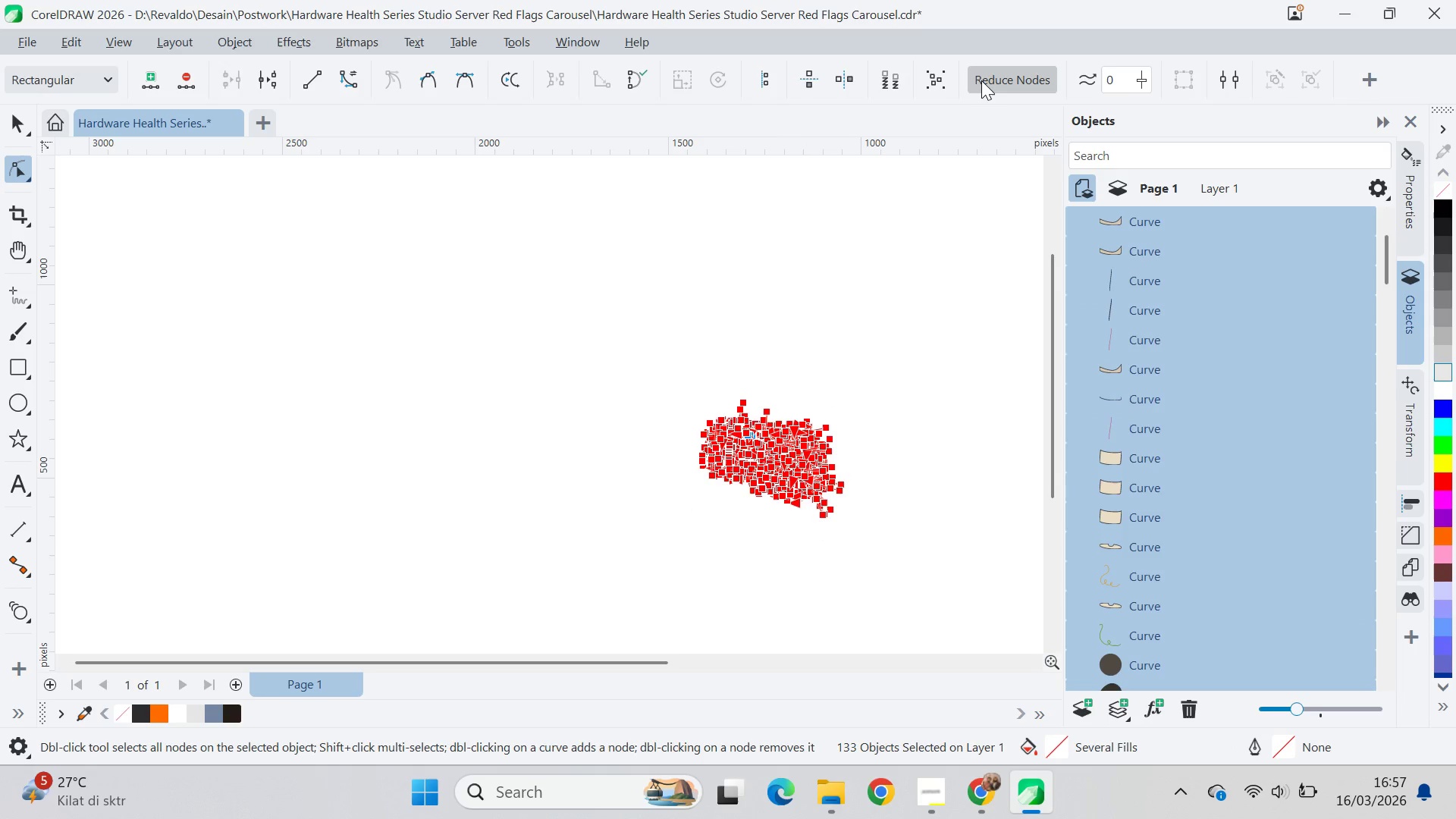 
double_click([981, 80])
 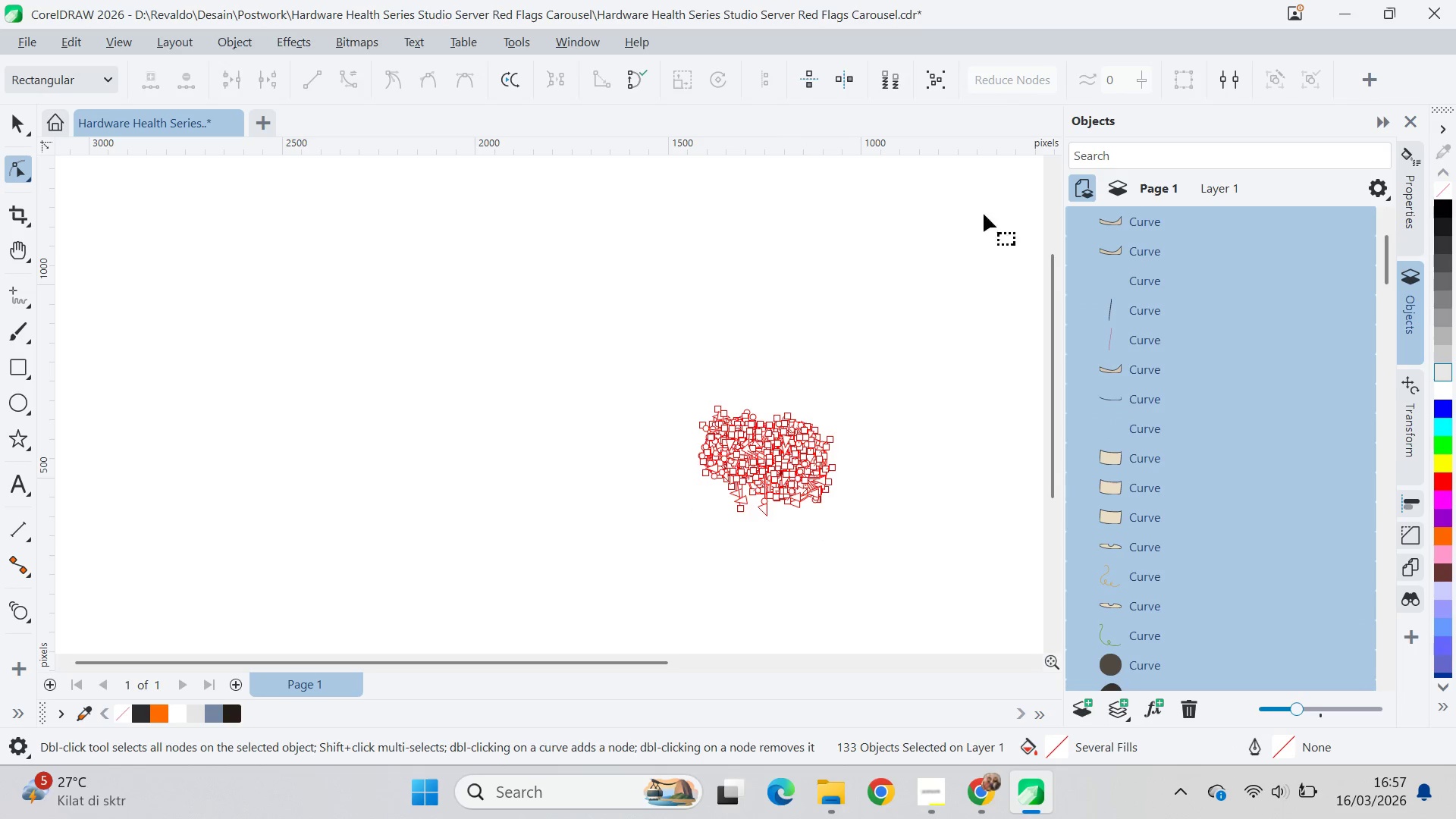 
left_click([965, 309])
 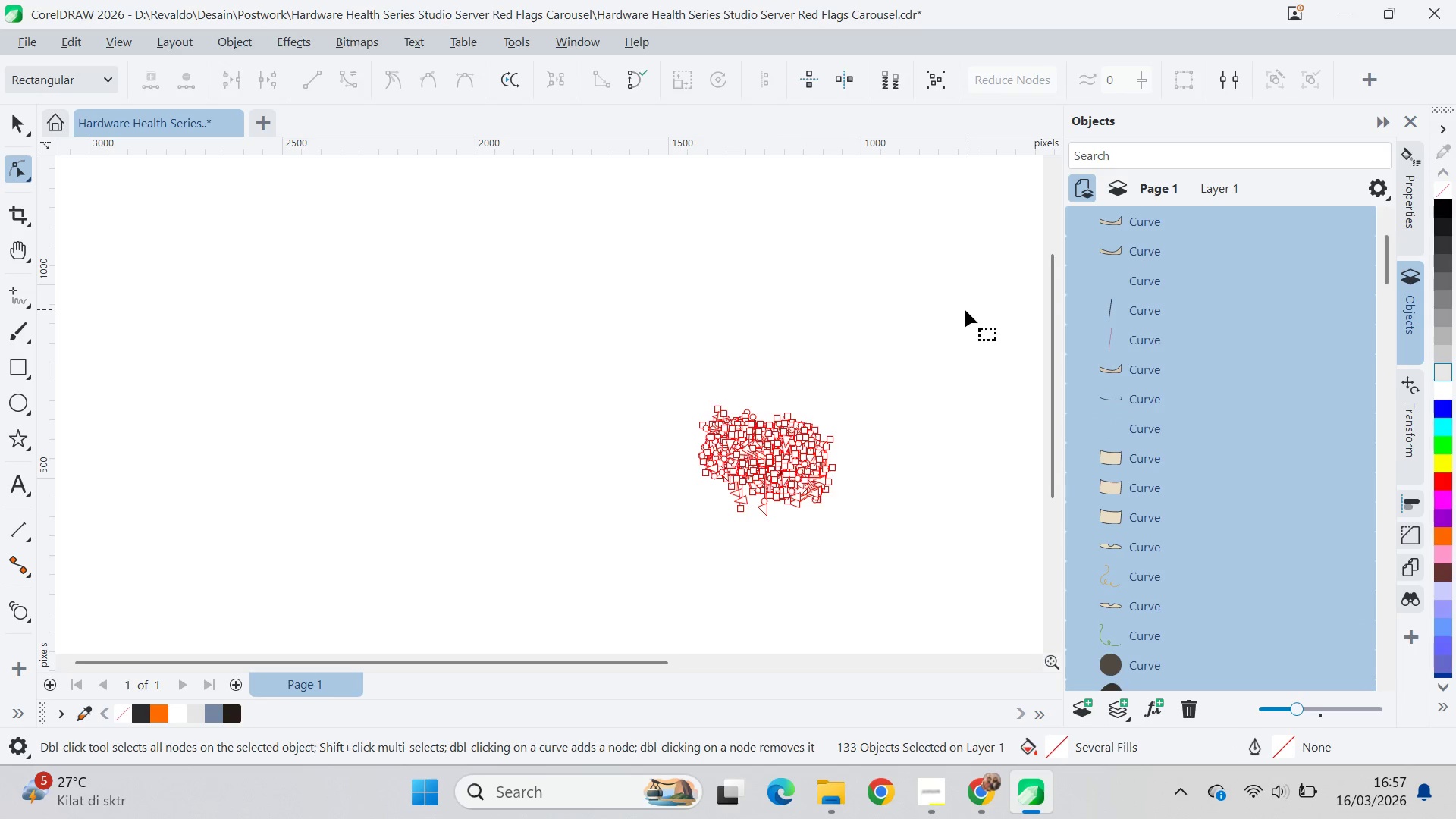 
key(V)
 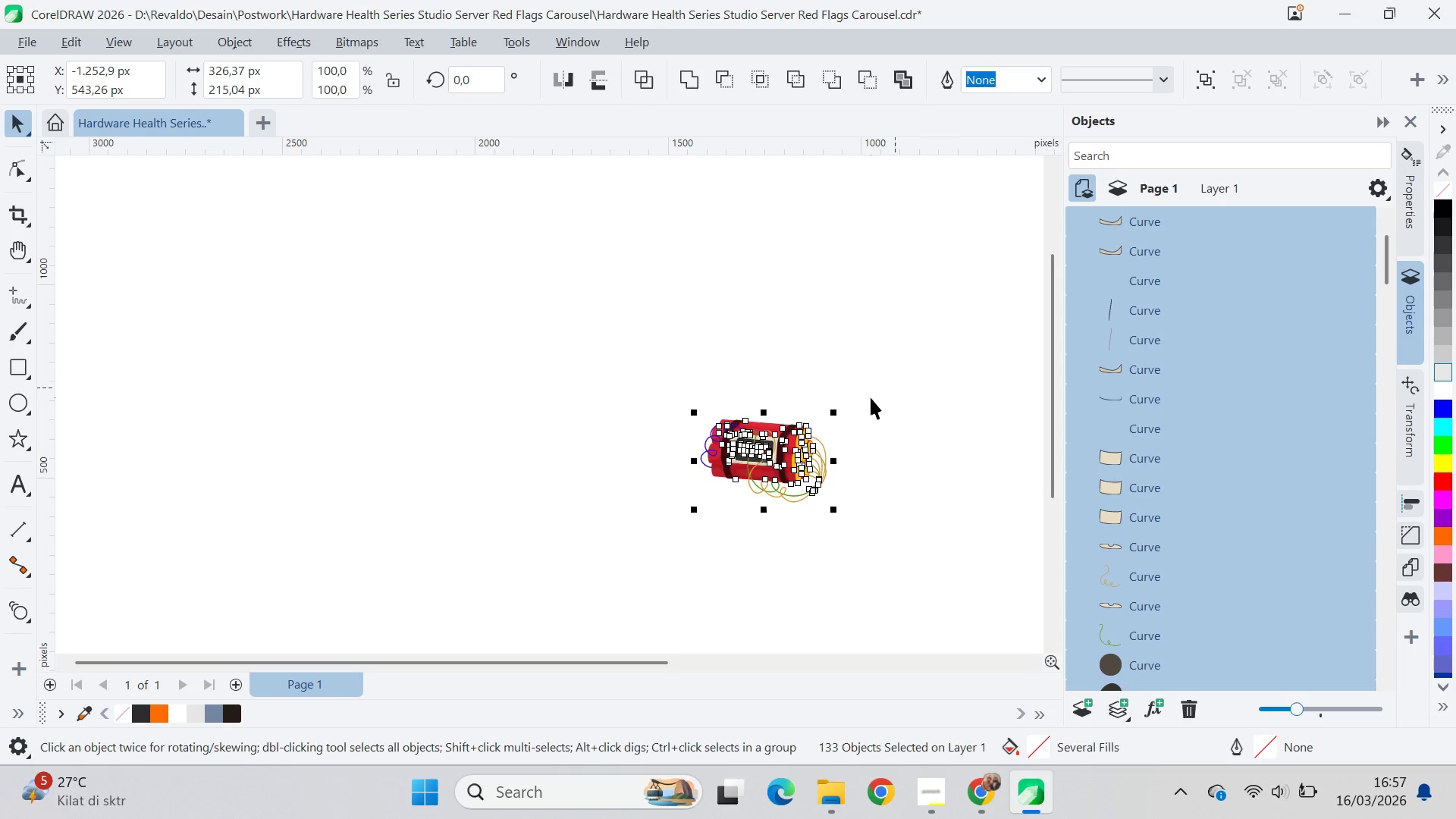 
key(Control+G)
 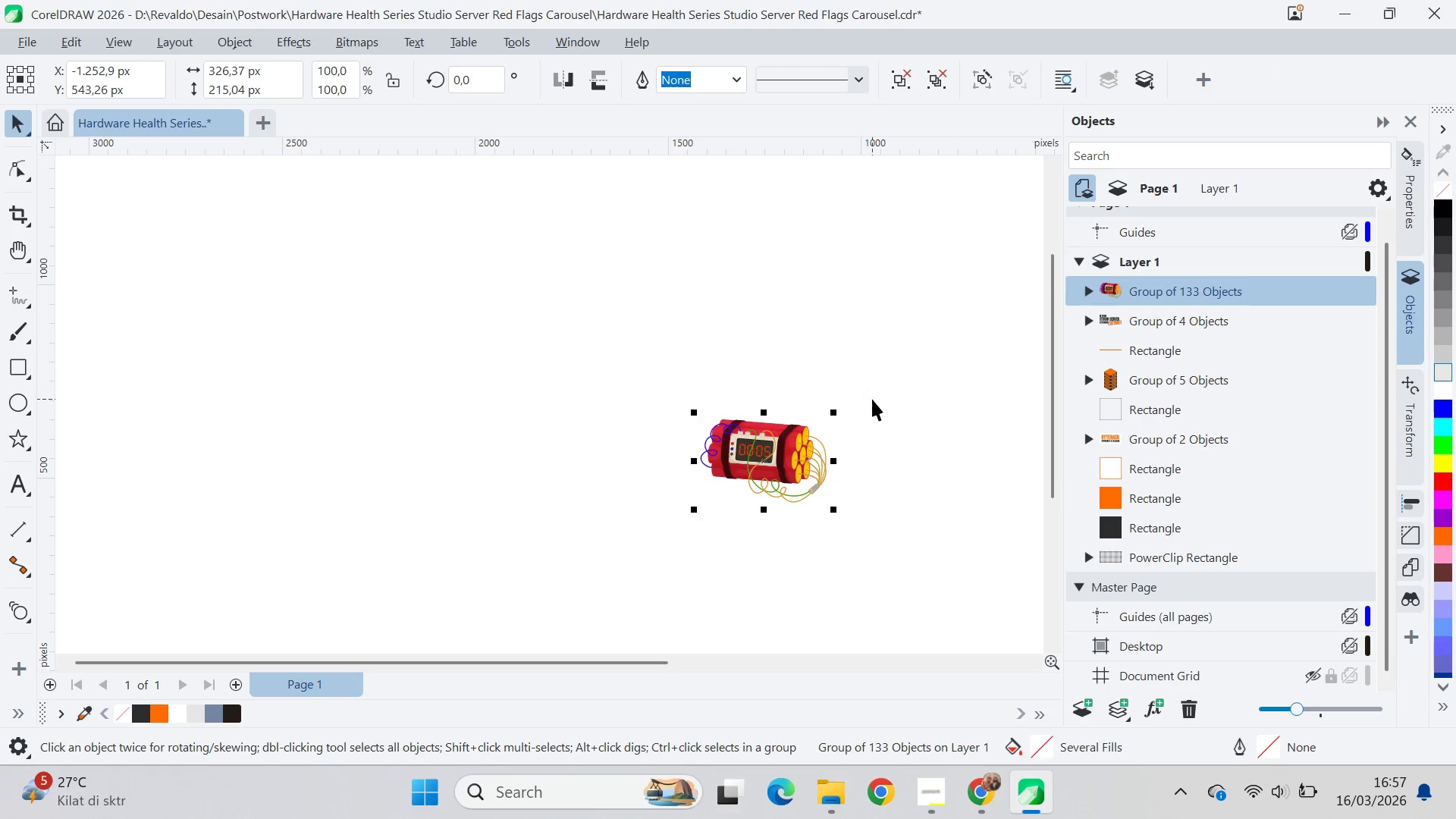 
left_click([873, 399])
 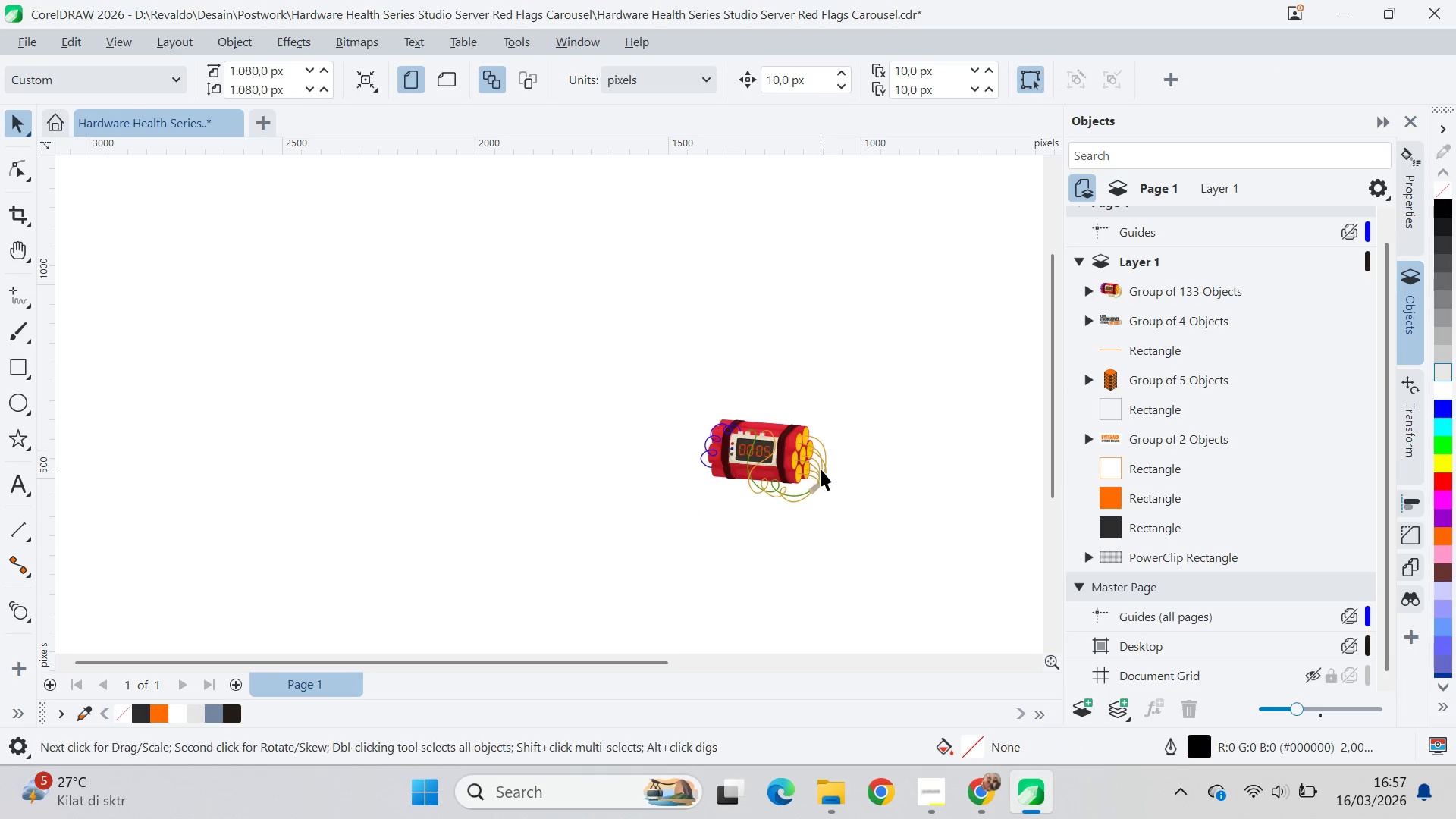 
left_click([818, 467])
 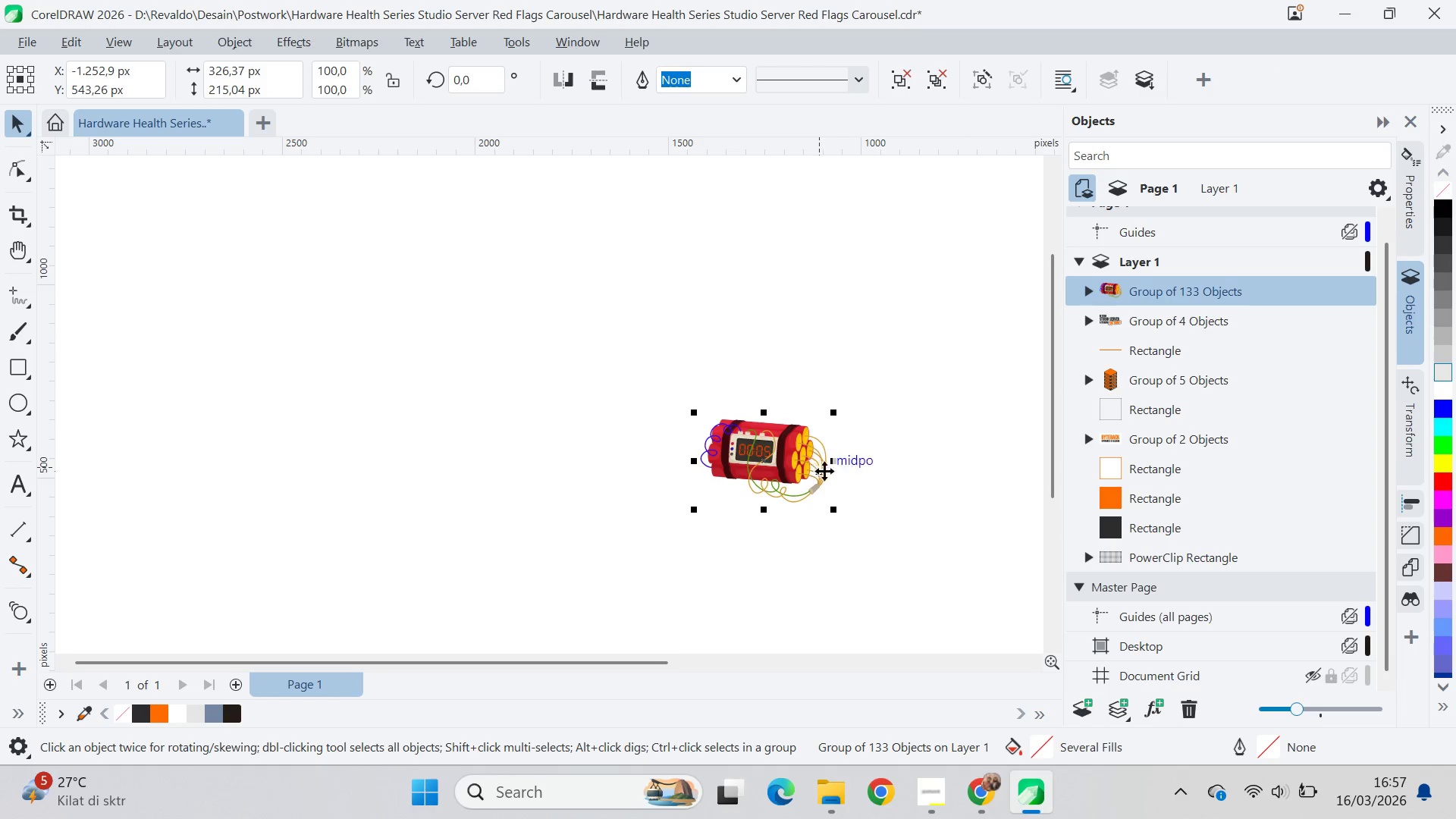 
scroll: coordinate [824, 467], scroll_direction: up, amount: 12.0
 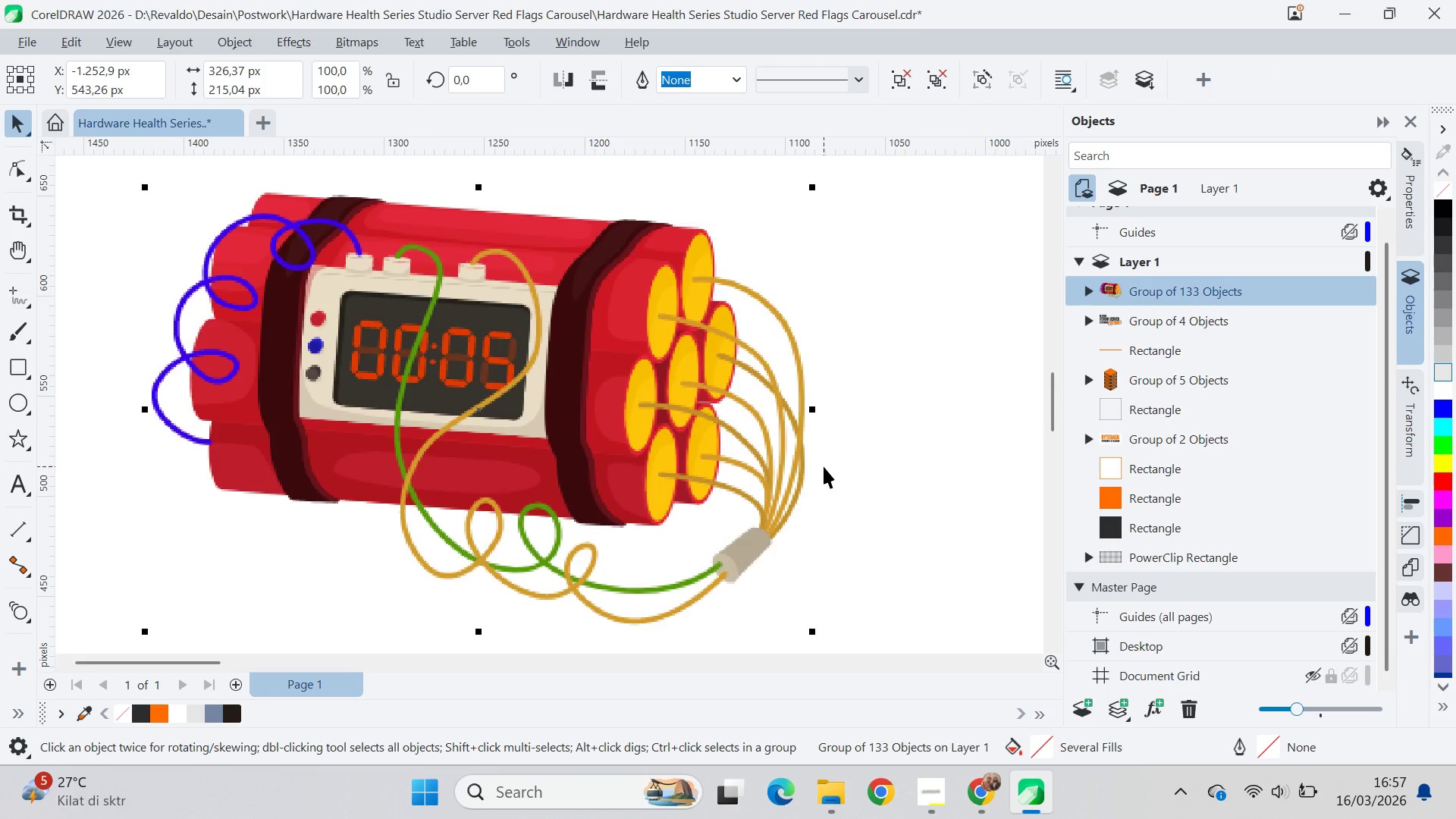 
key(Q)
 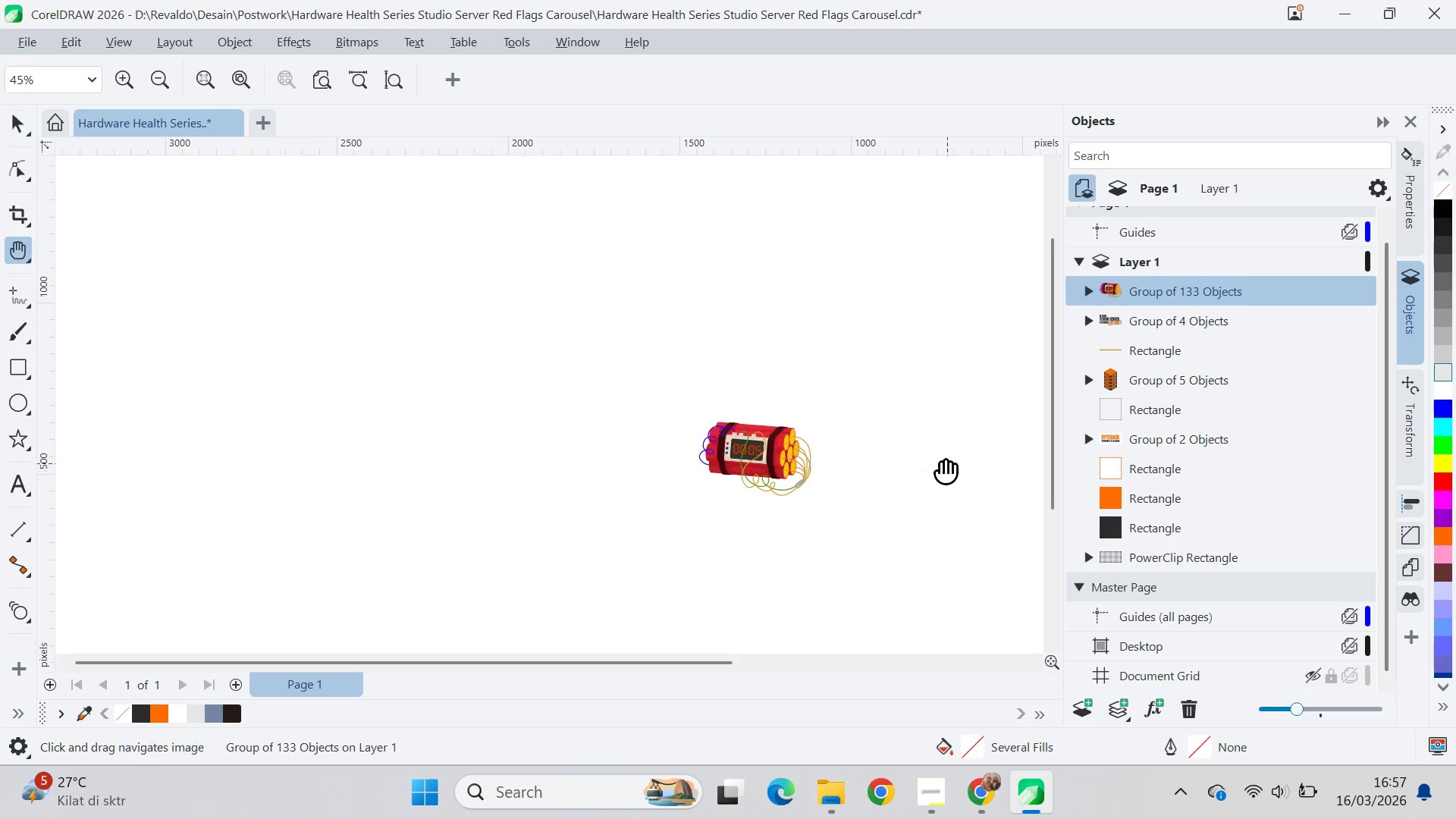 
left_click_drag(start_coordinate=[960, 463], to_coordinate=[261, 370])
 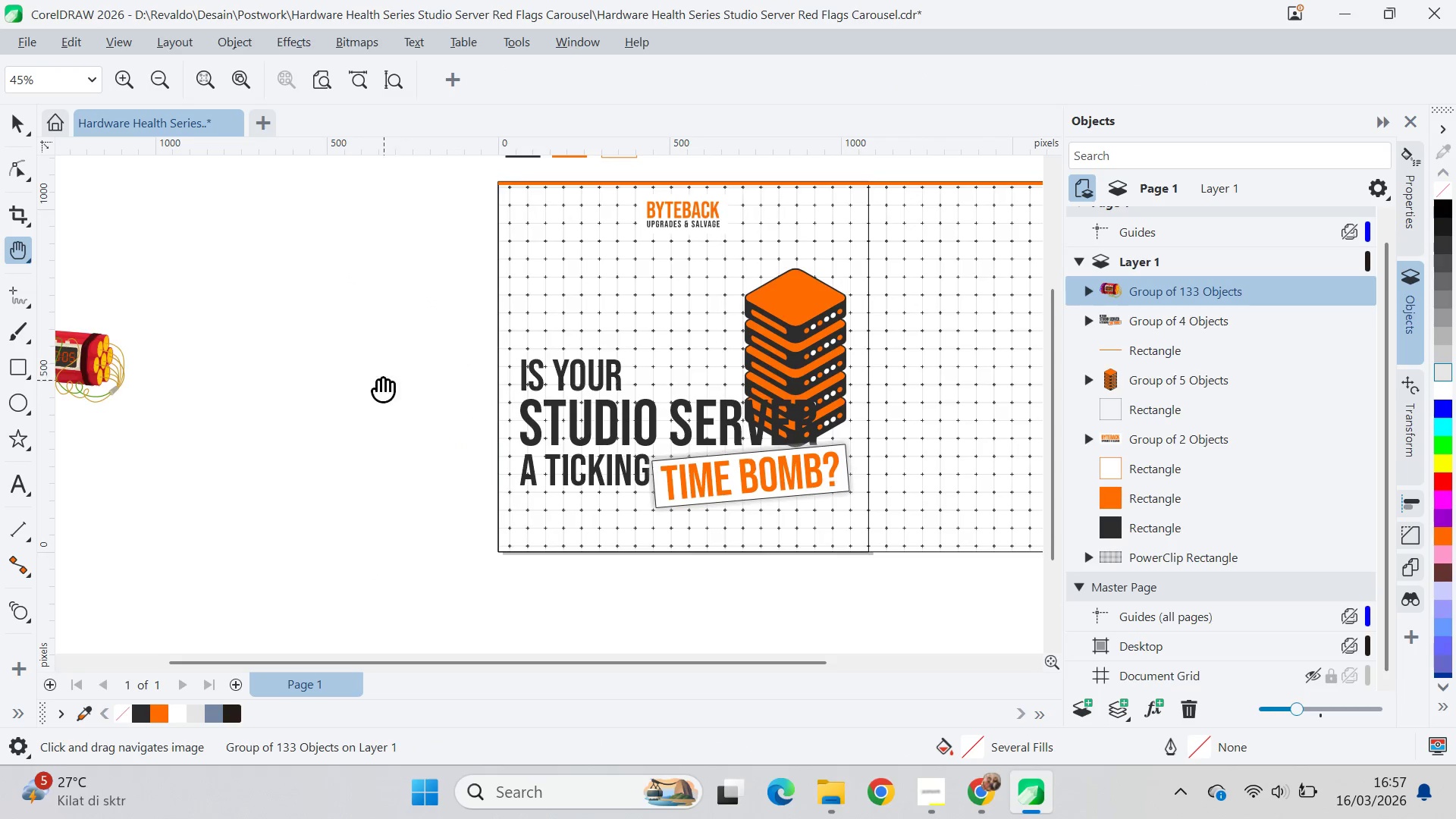 
scroll: coordinate [829, 469], scroll_direction: down, amount: 13.0
 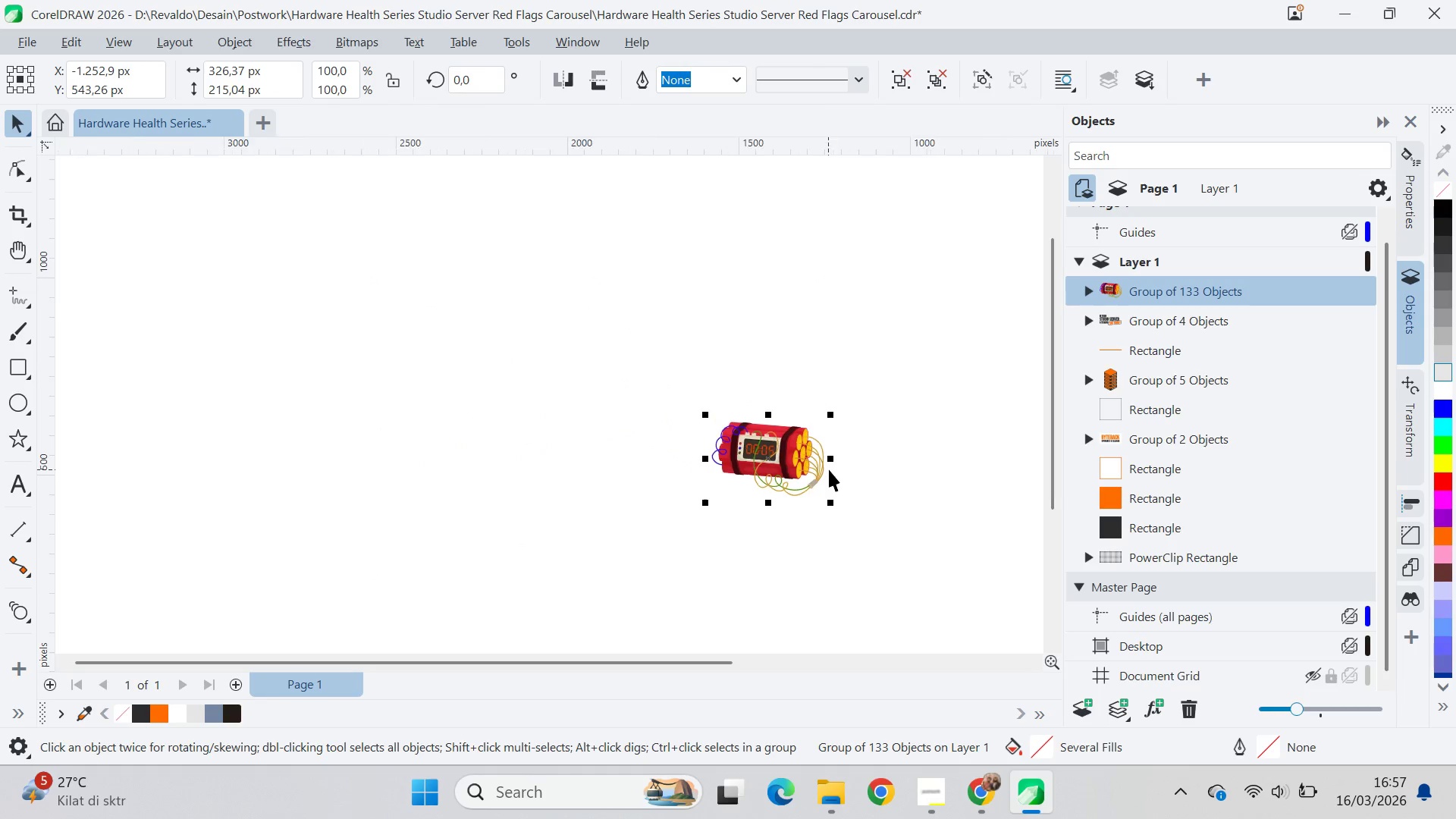 
left_click_drag(start_coordinate=[309, 399], to_coordinate=[466, 451])
 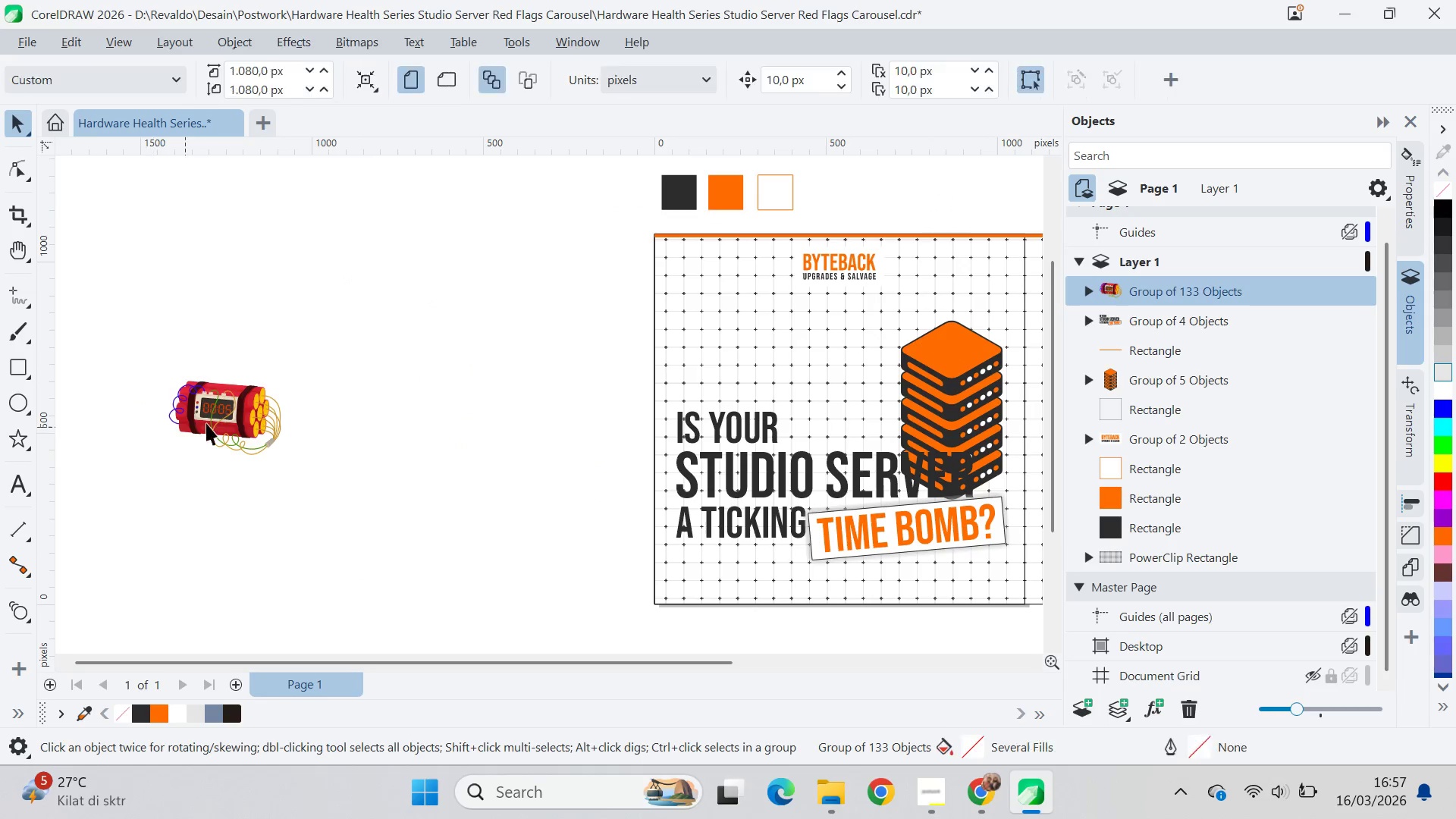 
key(V)
 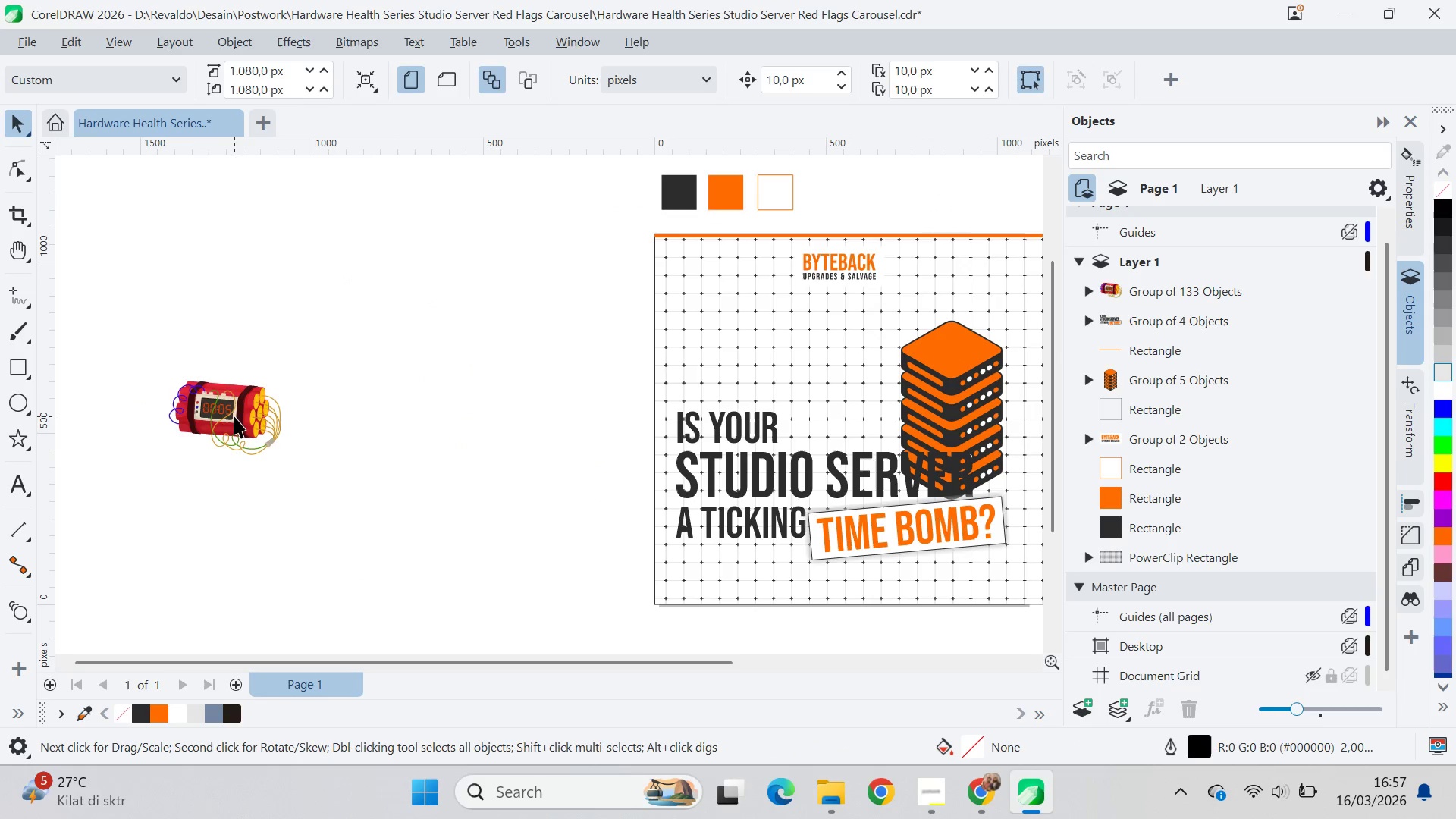 
left_click_drag(start_coordinate=[236, 416], to_coordinate=[879, 413])
 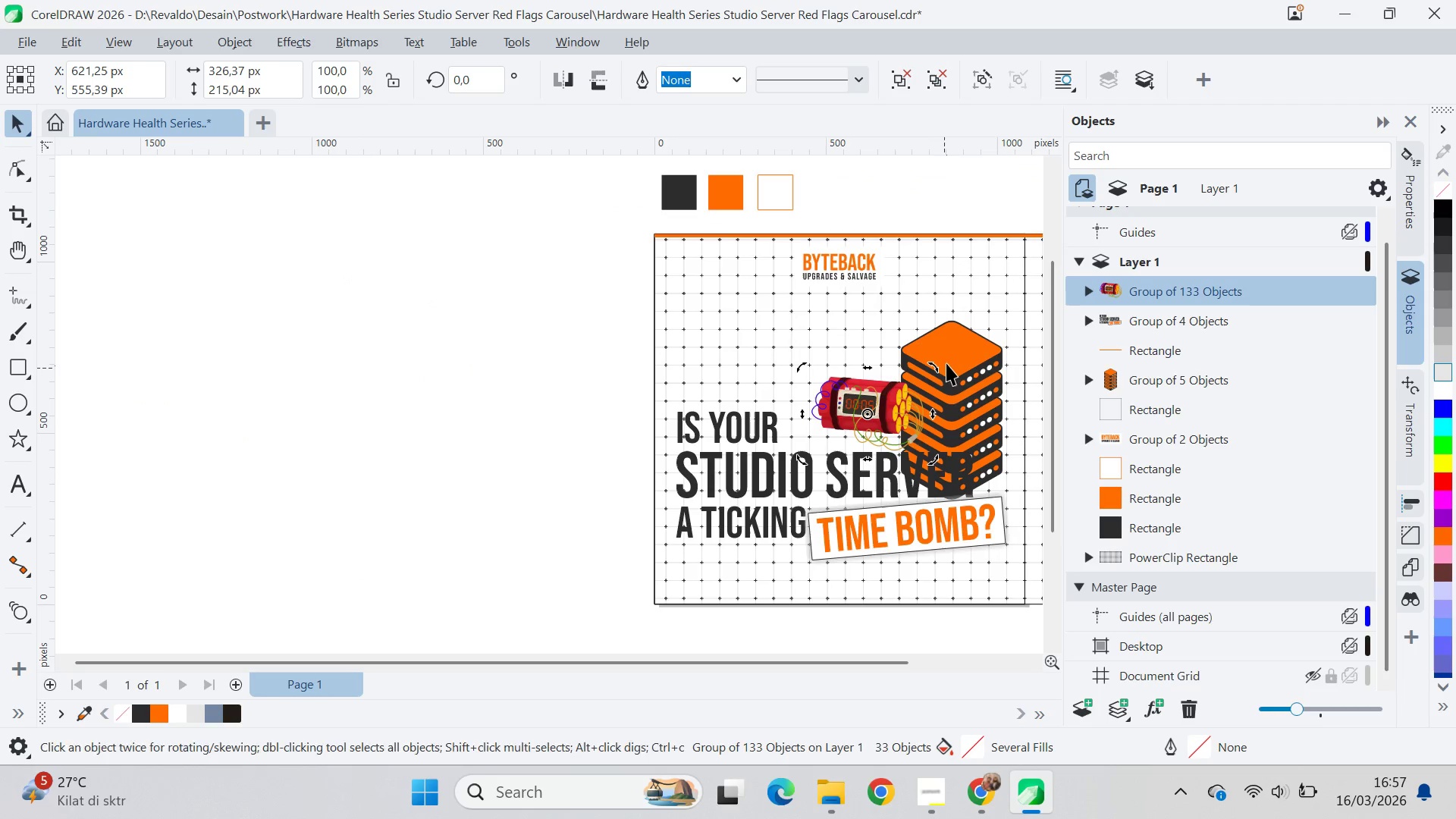 
hold_key(key=ControlLeft, duration=1.36)
left_click_drag(start_coordinate=[939, 363], to_coordinate=[921, 314])
 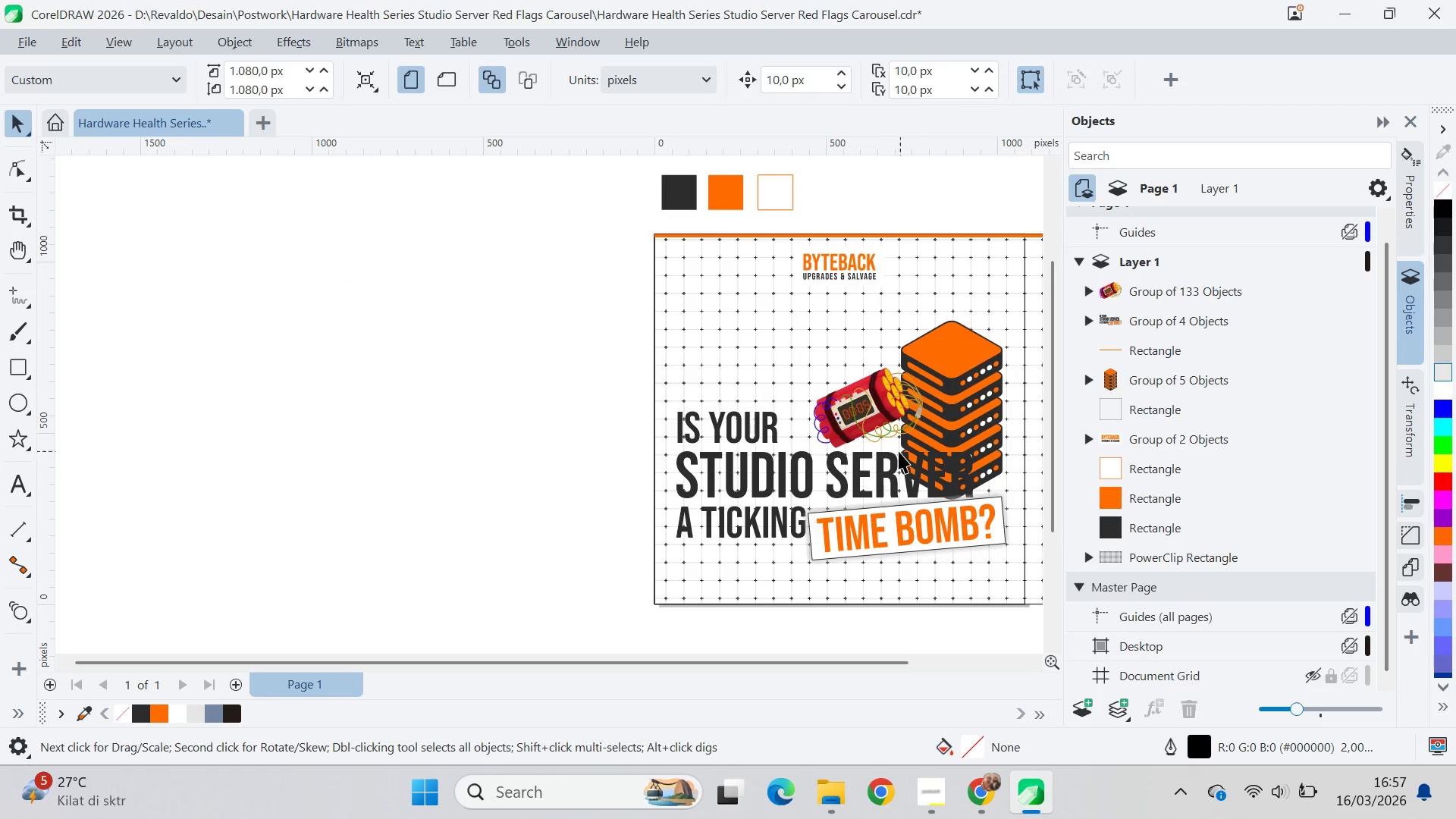 
left_click_drag(start_coordinate=[866, 419], to_coordinate=[896, 432])
 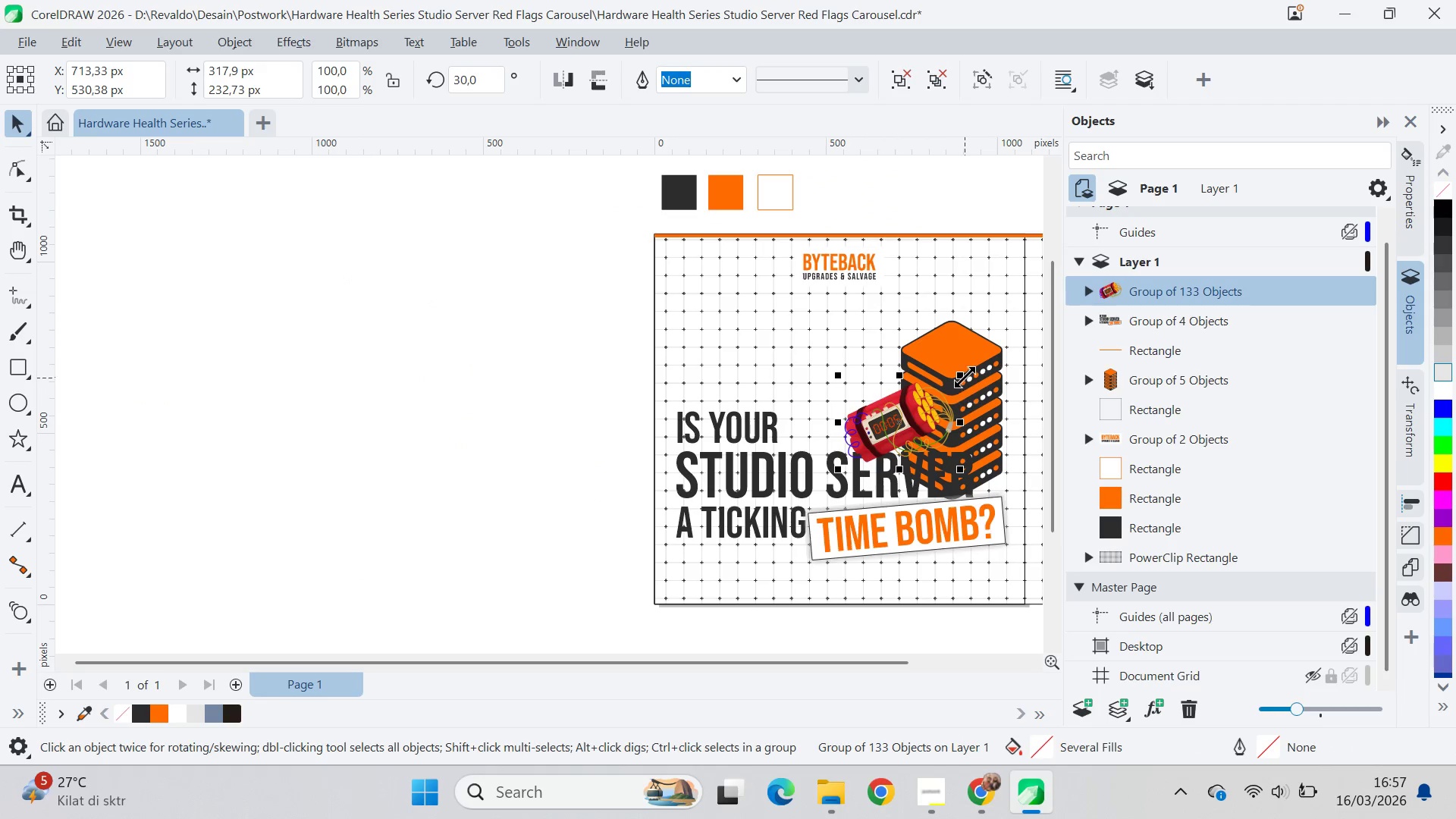 
left_click_drag(start_coordinate=[965, 377], to_coordinate=[953, 426])
 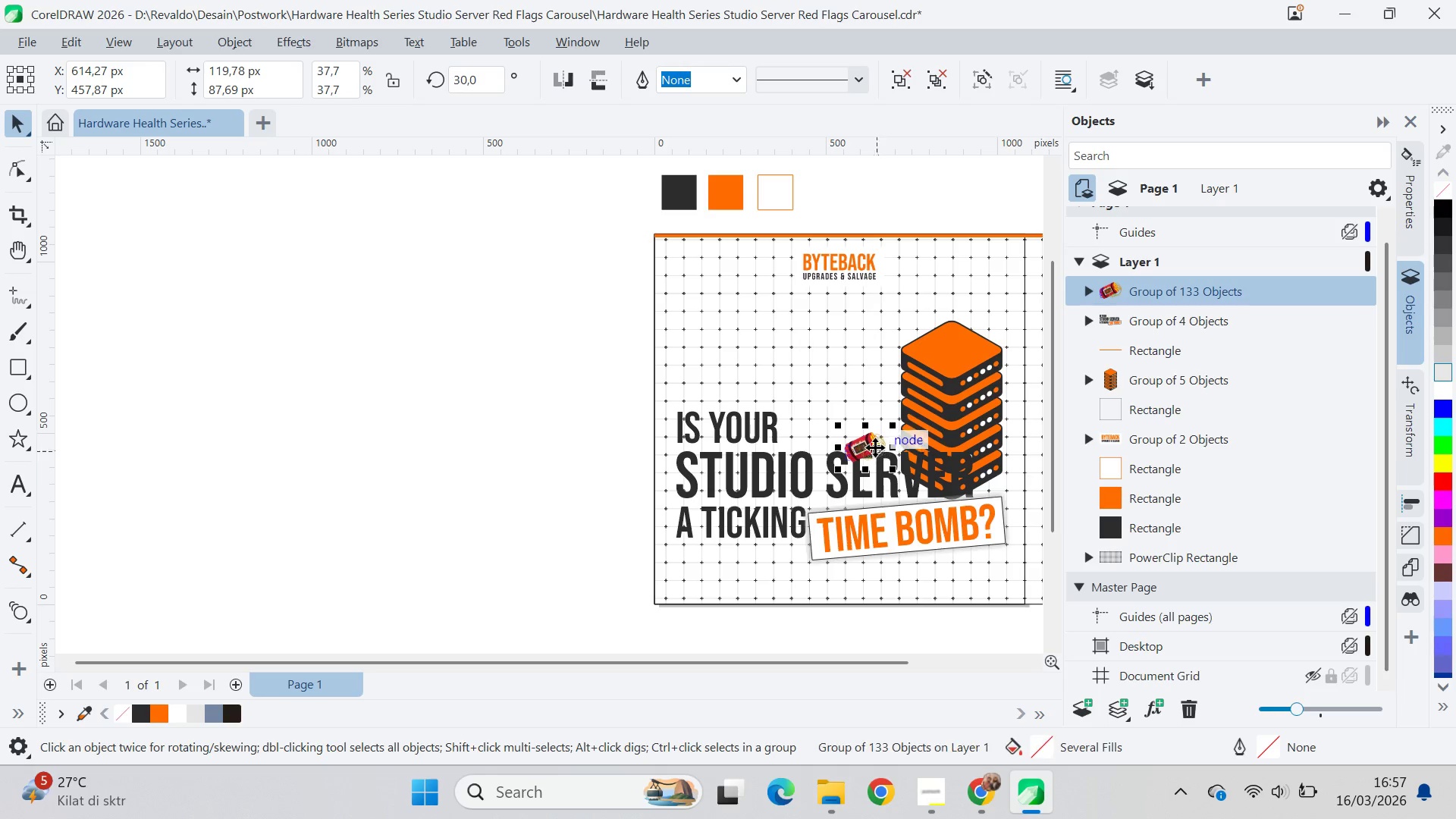 
left_click_drag(start_coordinate=[871, 443], to_coordinate=[921, 426])
 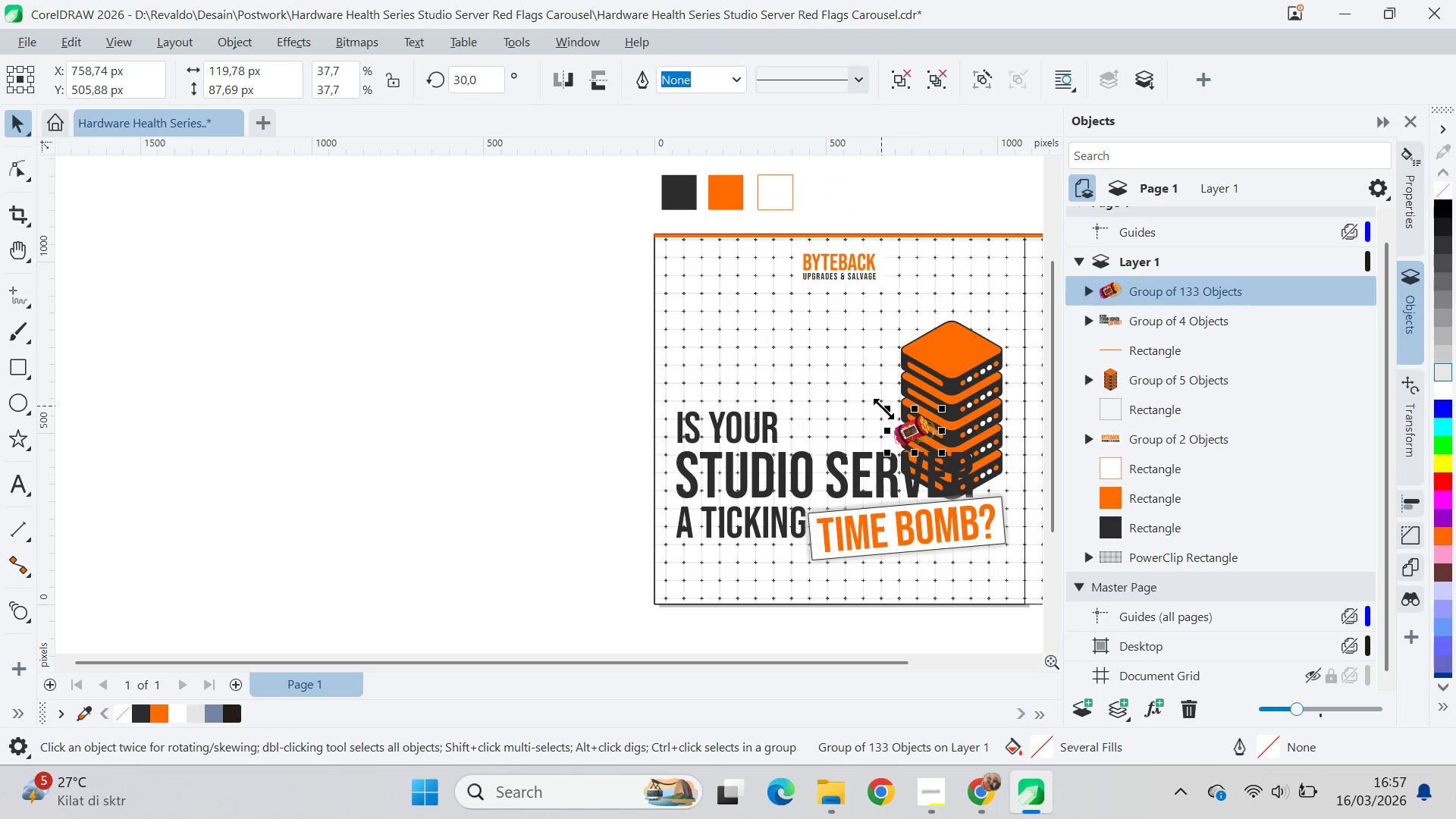 
left_click_drag(start_coordinate=[887, 412], to_coordinate=[795, 381])
 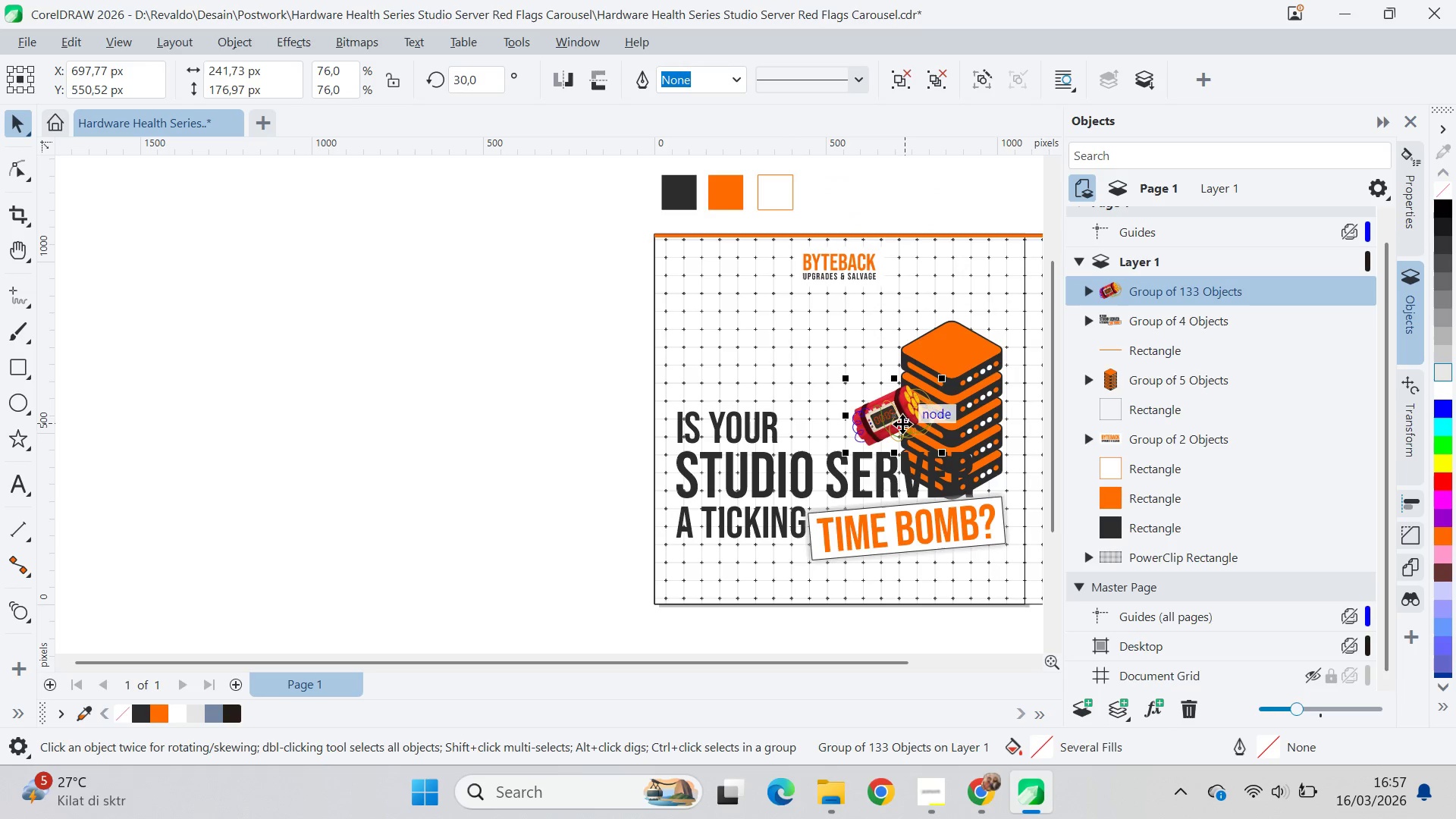 
left_click_drag(start_coordinate=[900, 424], to_coordinate=[752, 368])
 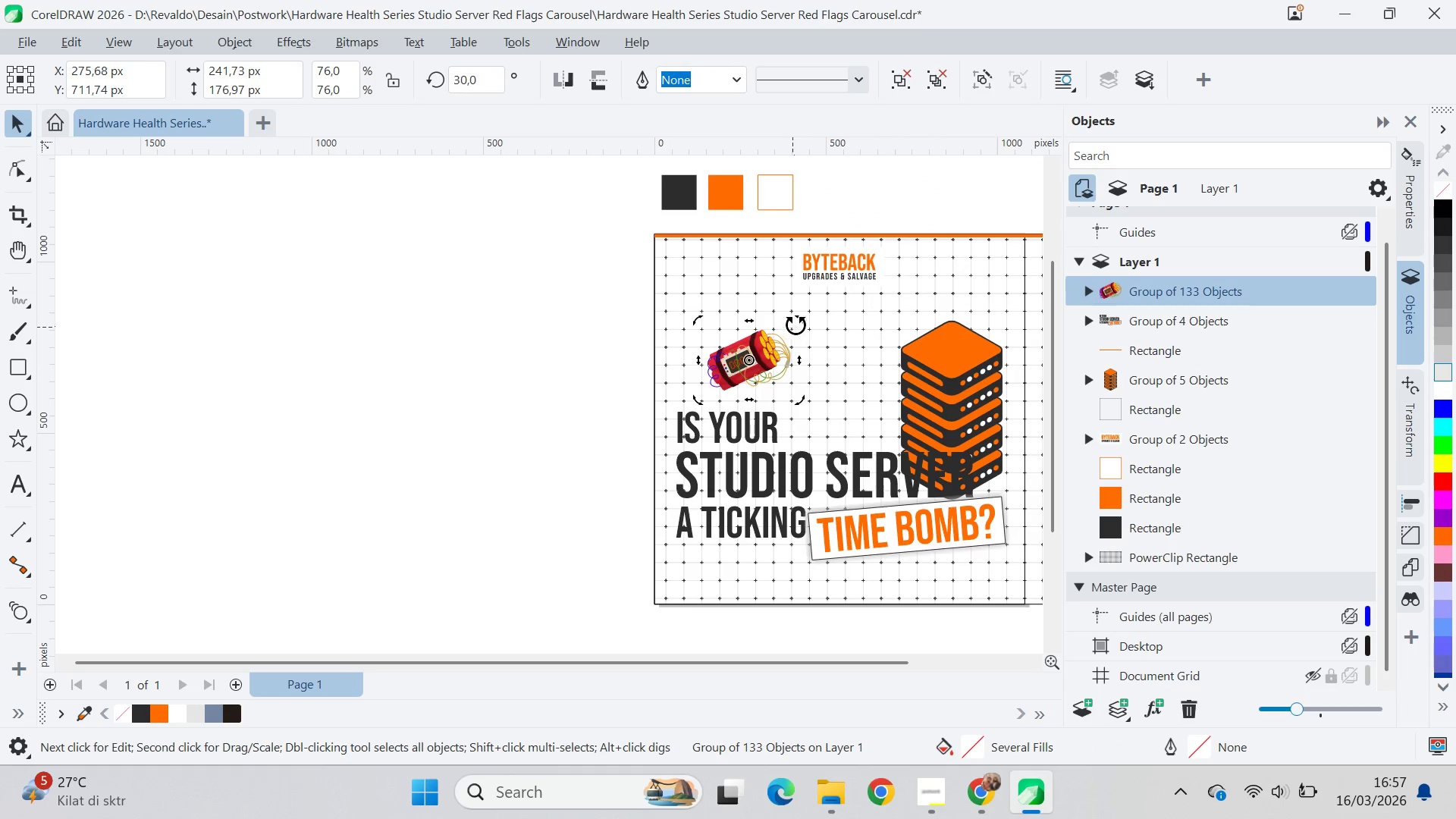 
left_click_drag(start_coordinate=[801, 322], to_coordinate=[836, 384])
 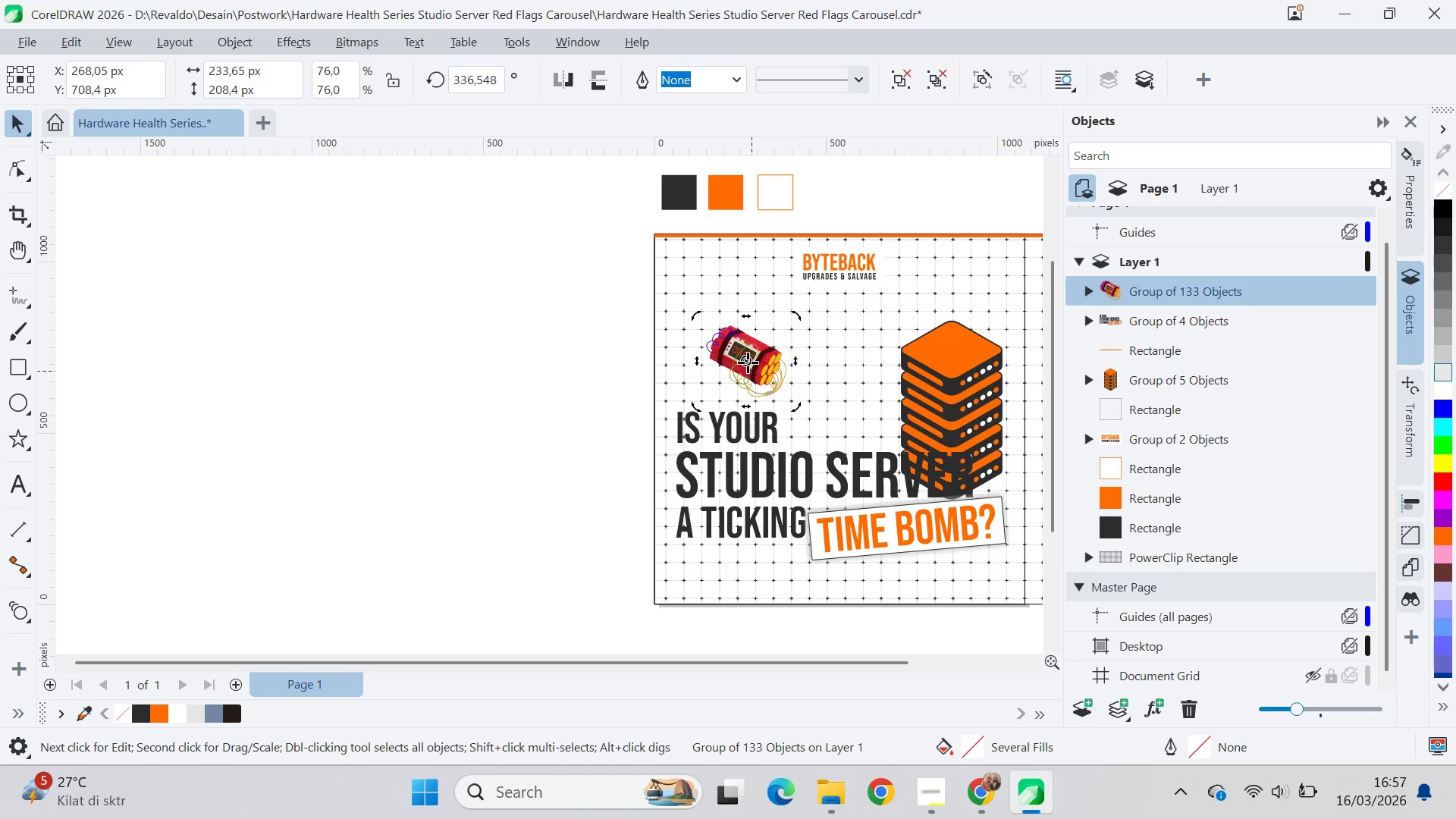 
left_click_drag(start_coordinate=[748, 363], to_coordinate=[746, 359])
 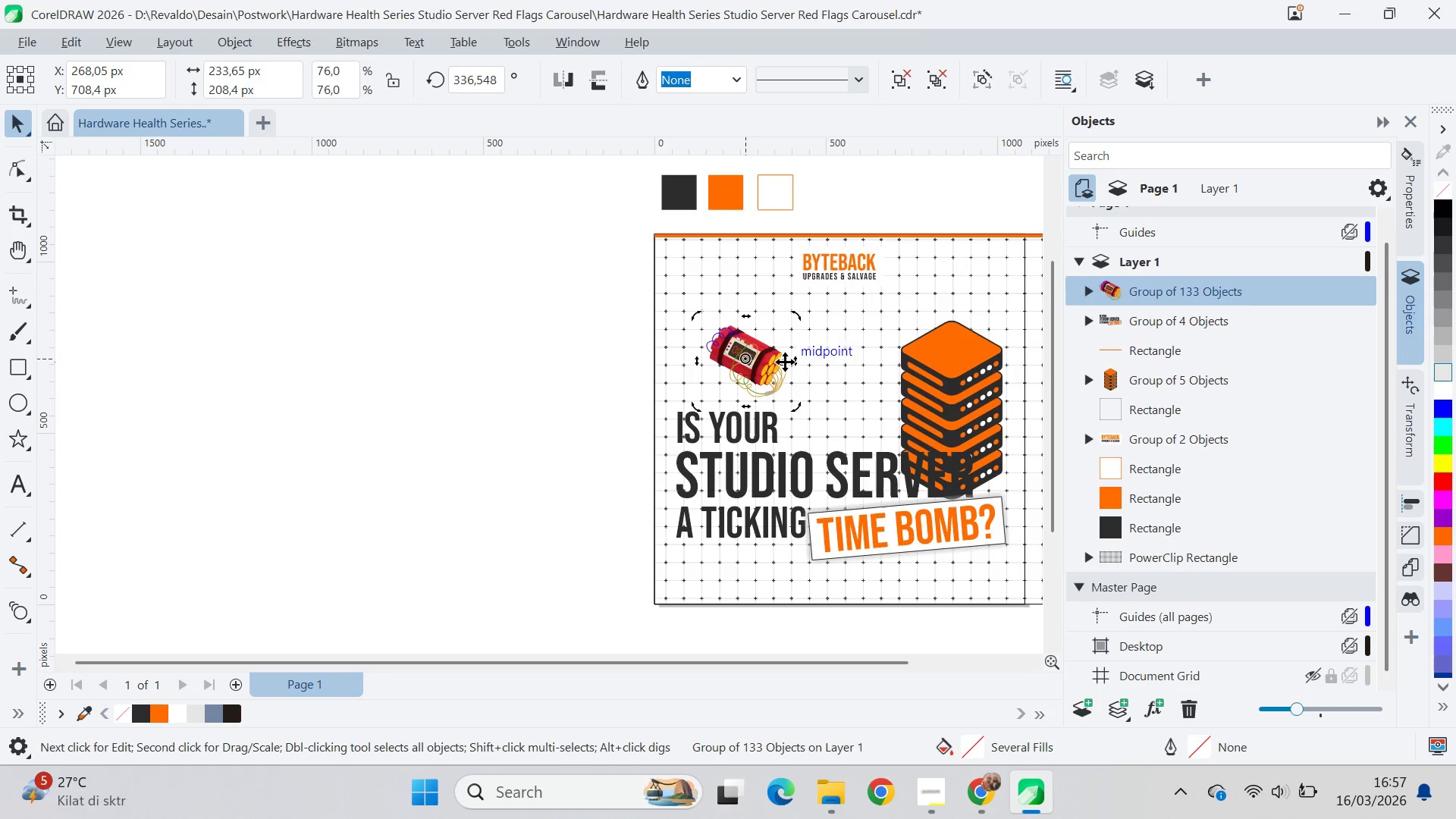 
key(Control+Z)
 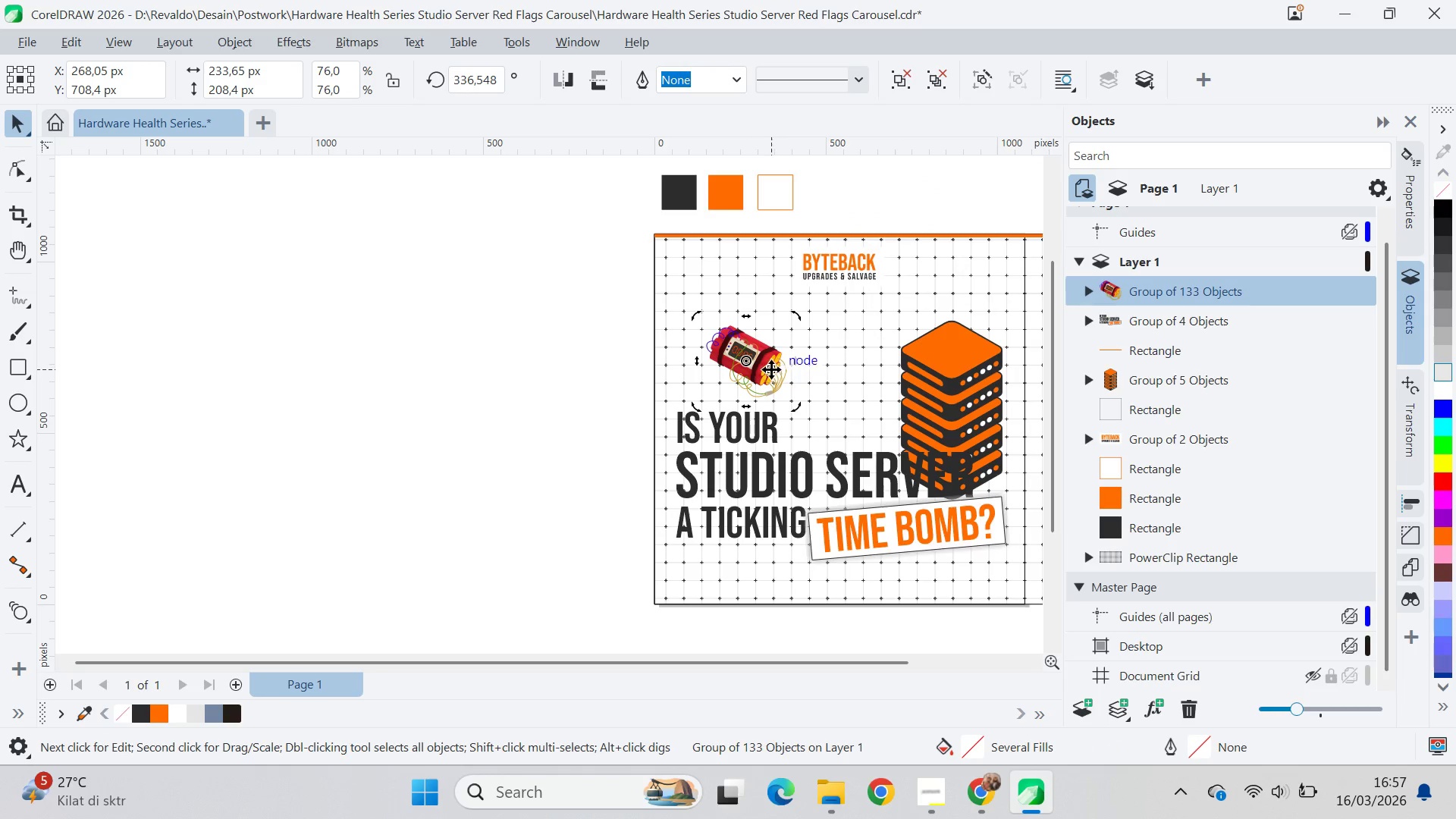 
left_click([768, 369])
 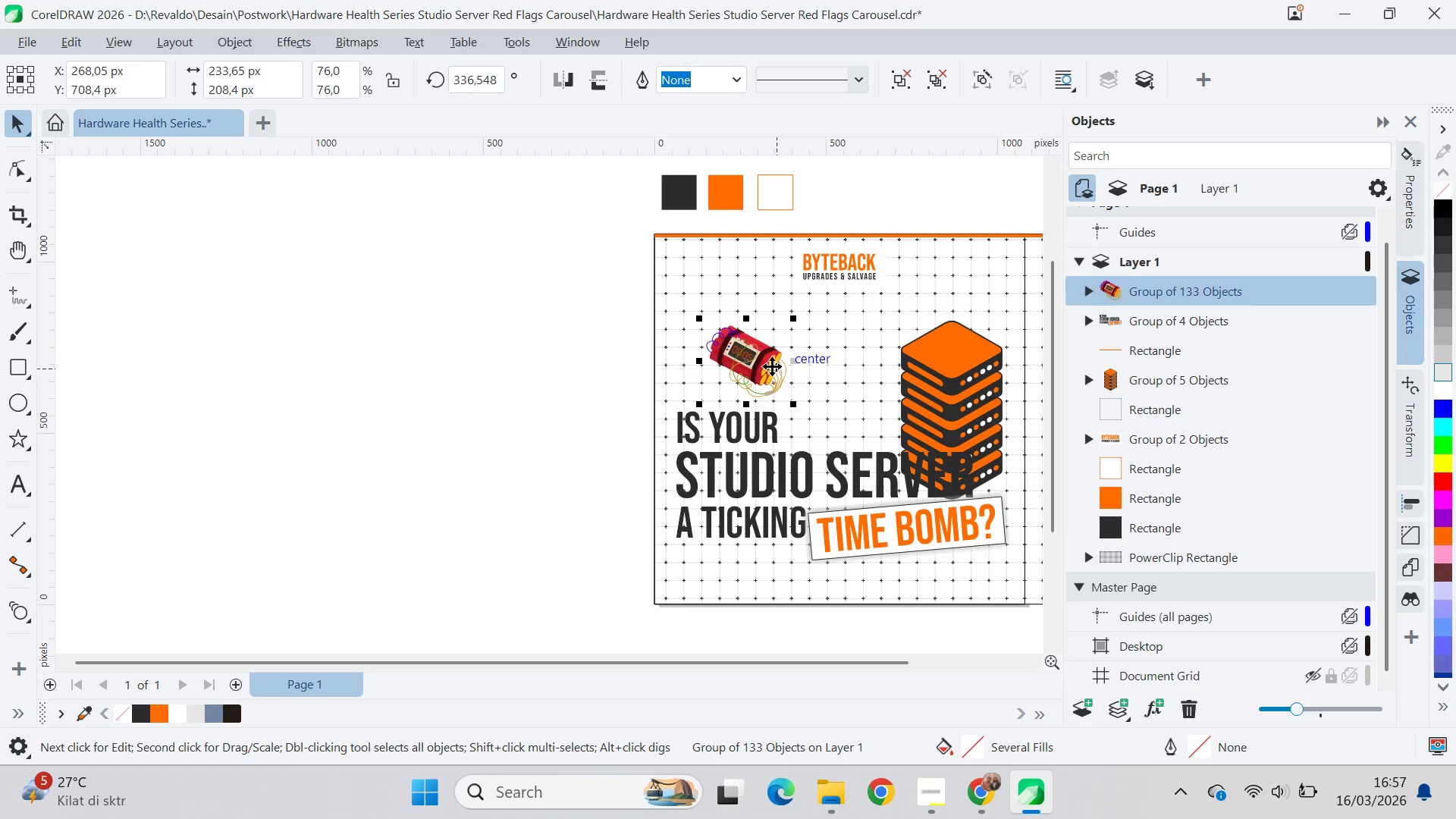 
left_click_drag(start_coordinate=[764, 366], to_coordinate=[970, 353])
 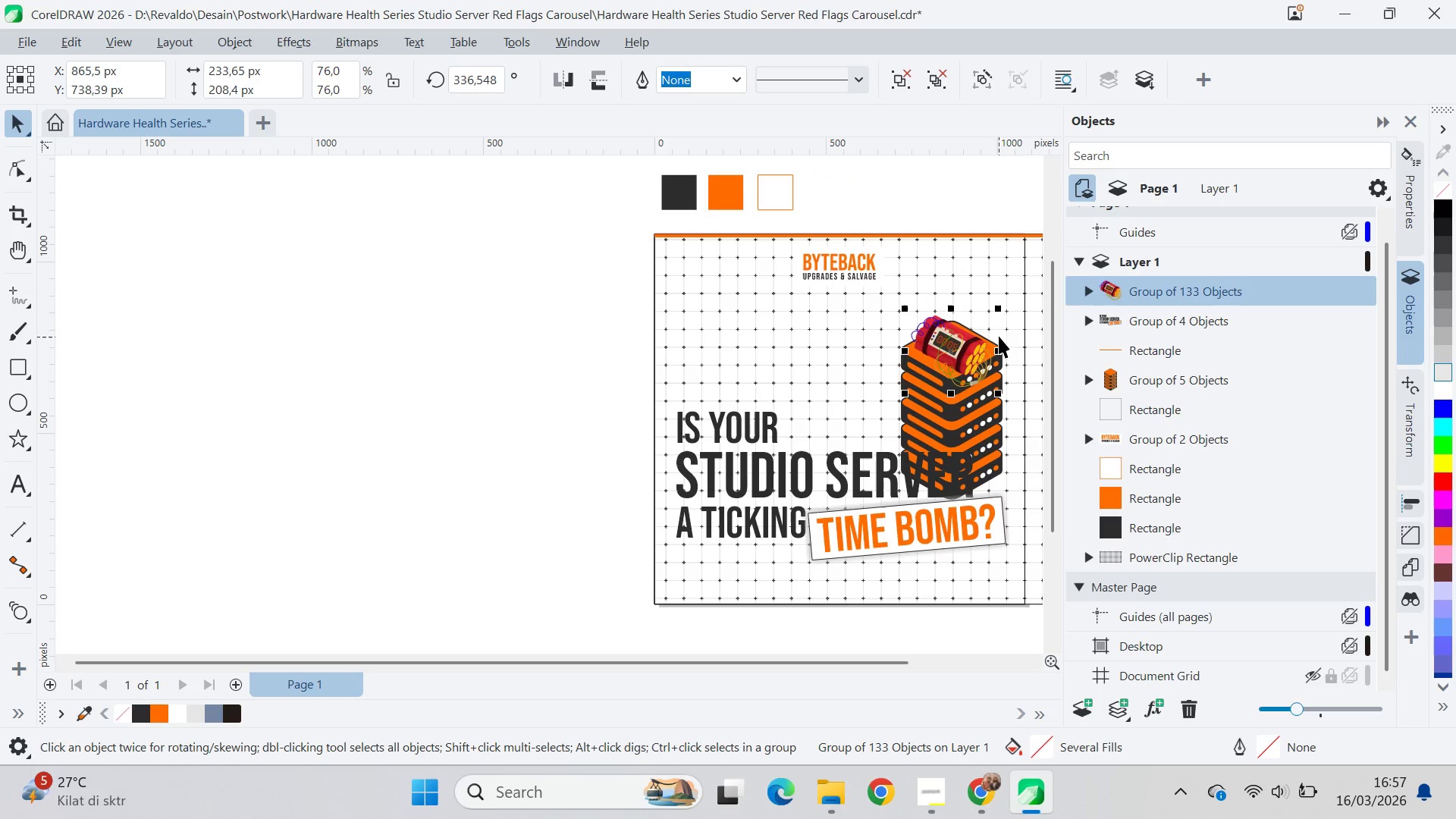 
hold_key(key=ShiftLeft, duration=1.12)
left_click_drag(start_coordinate=[1003, 306], to_coordinate=[1014, 325])
 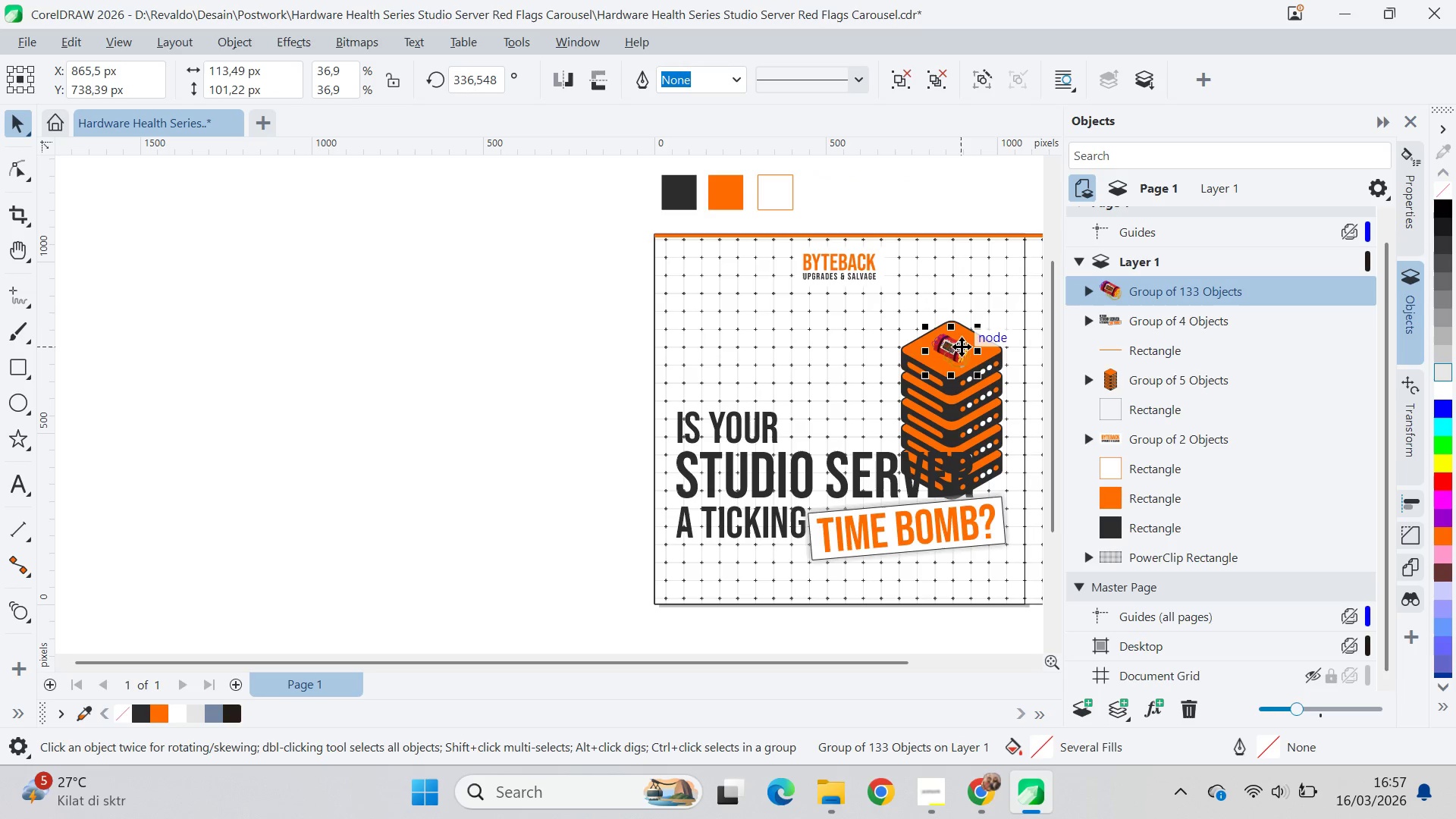 
hold_key(key=ShiftLeft, duration=1.05)
left_click_drag(start_coordinate=[982, 377], to_coordinate=[999, 396])
 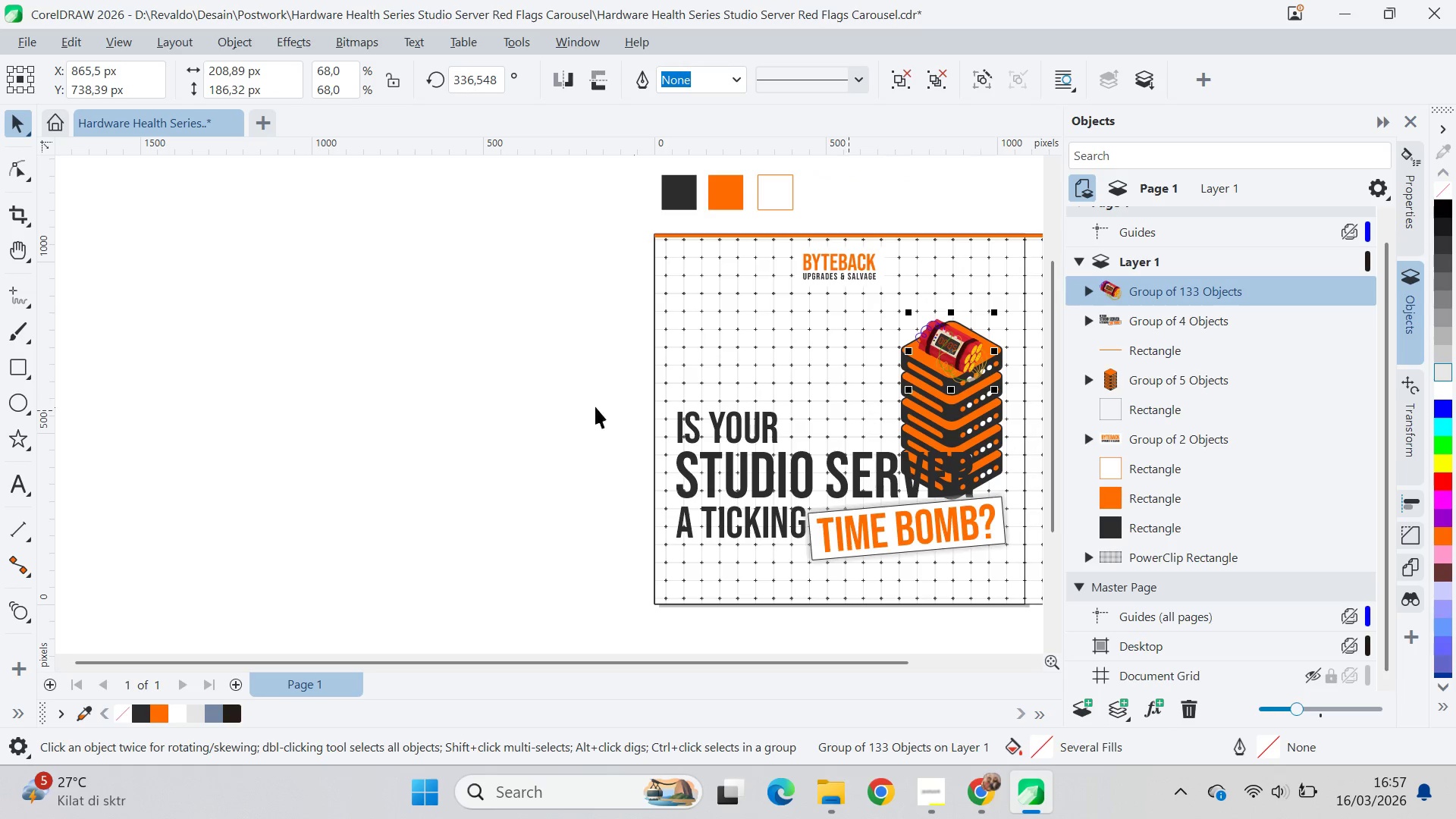 
left_click([507, 413])
 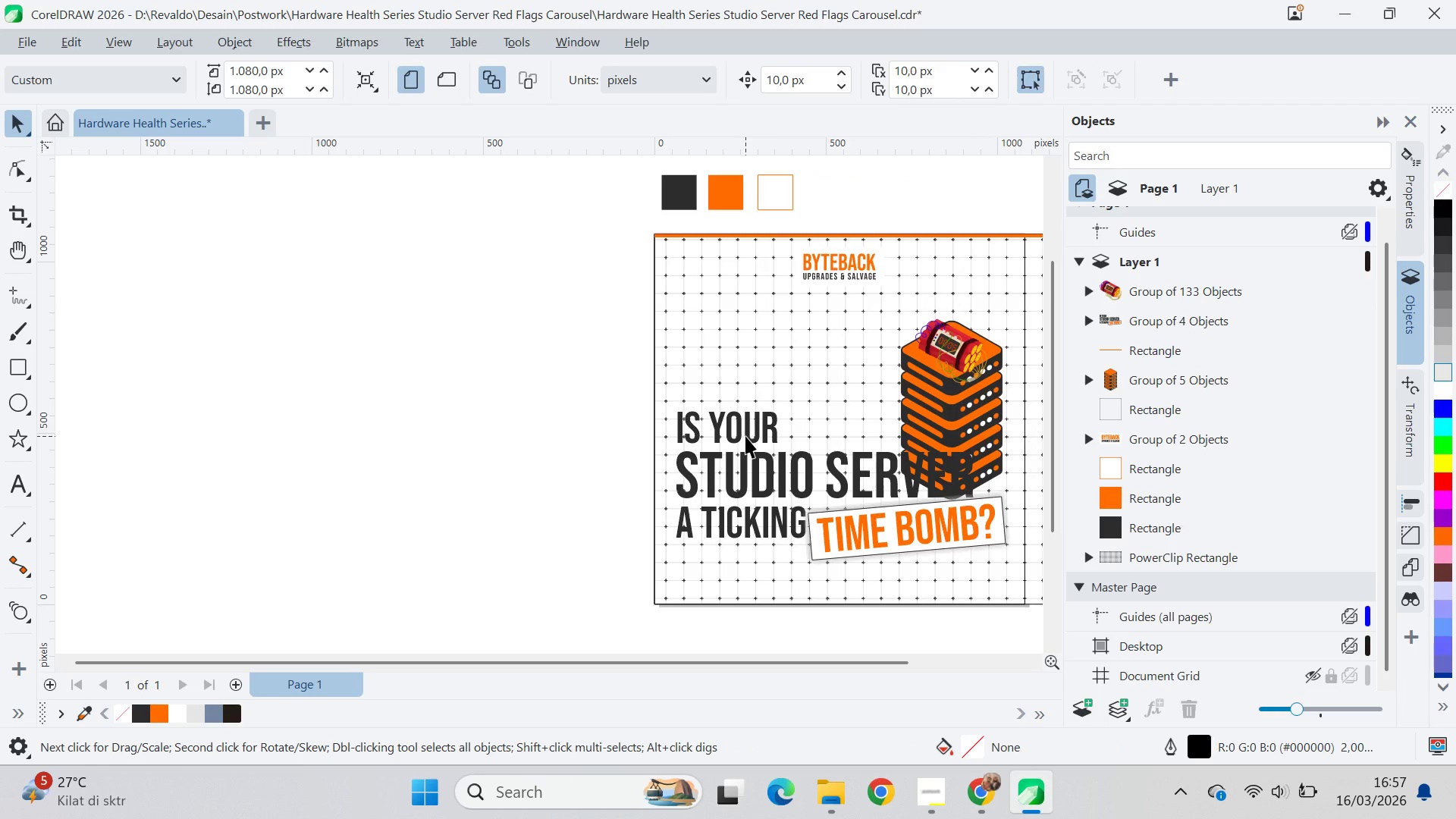 
left_click([745, 436])
 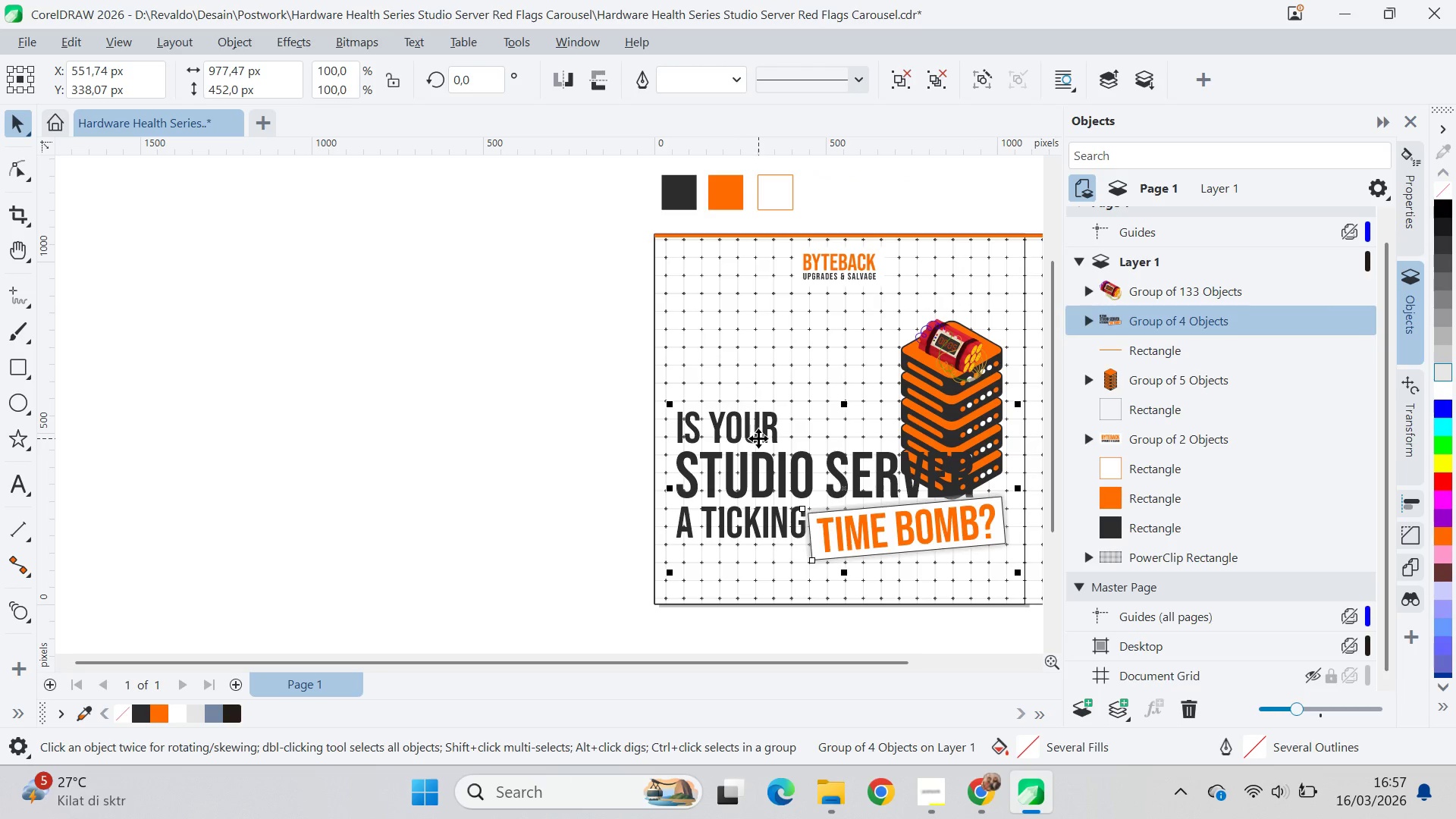 
key(Control+U)
 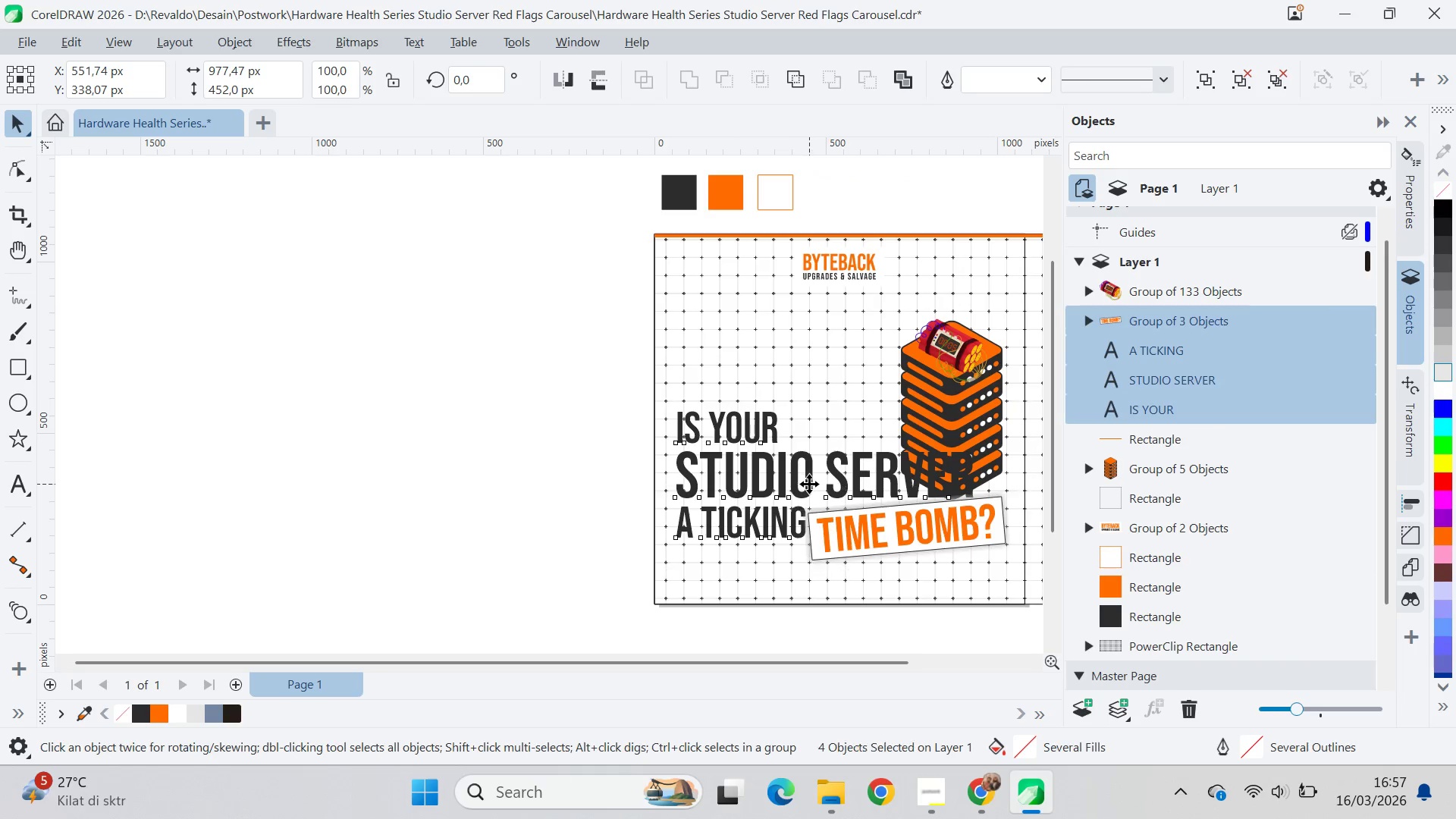 
double_click([809, 484])
 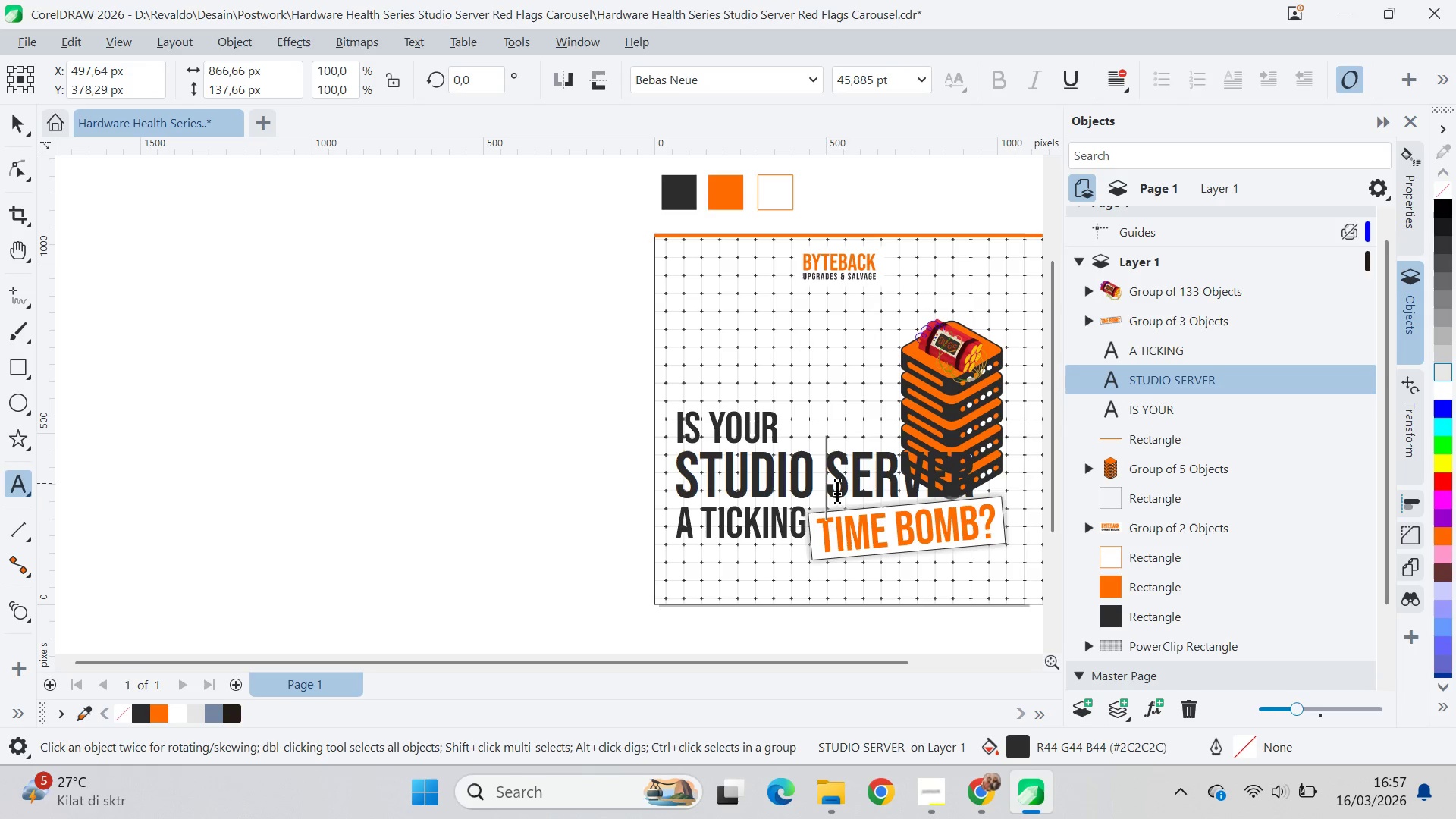 
key(Enter)
 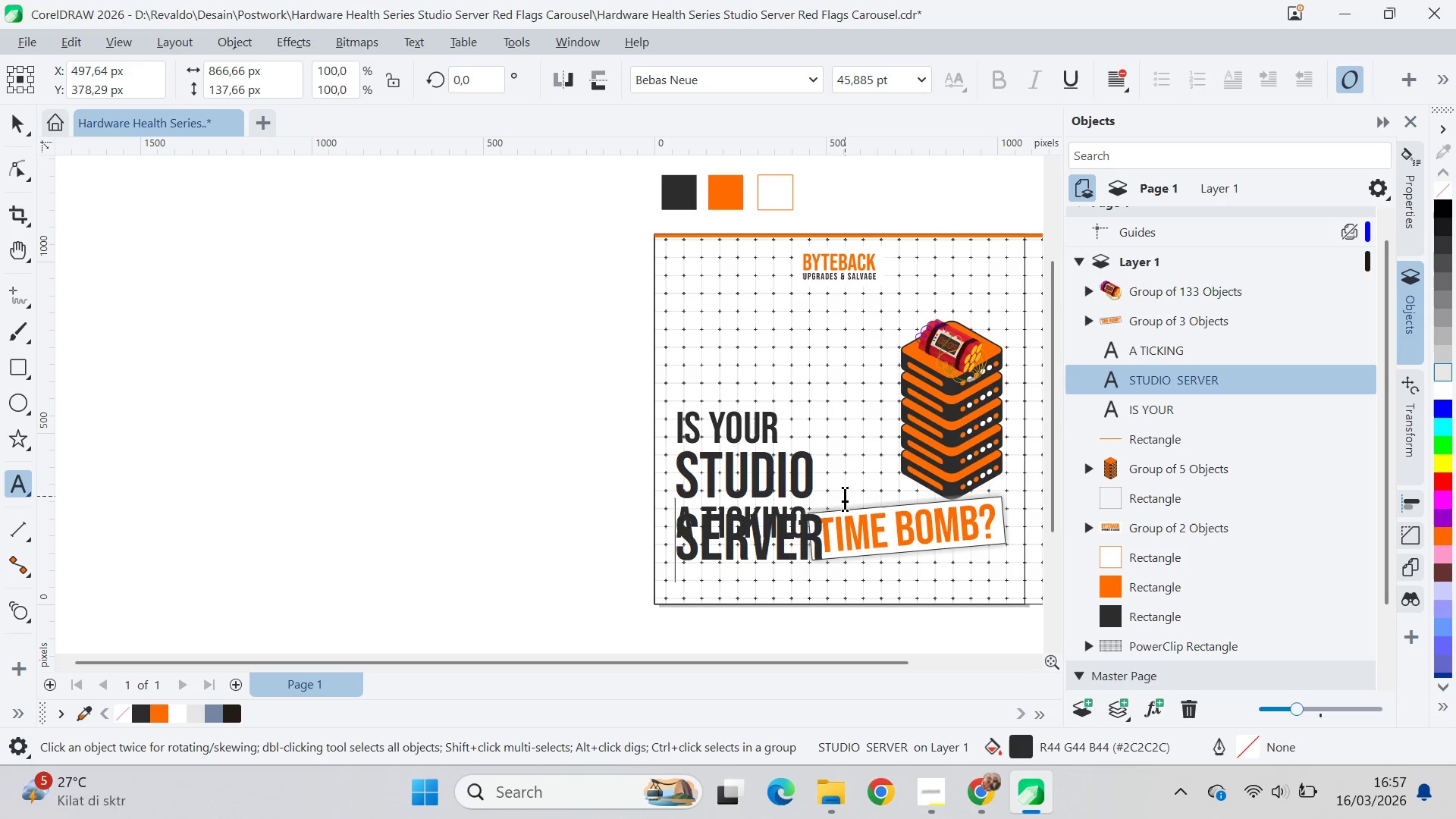 
key(V)
 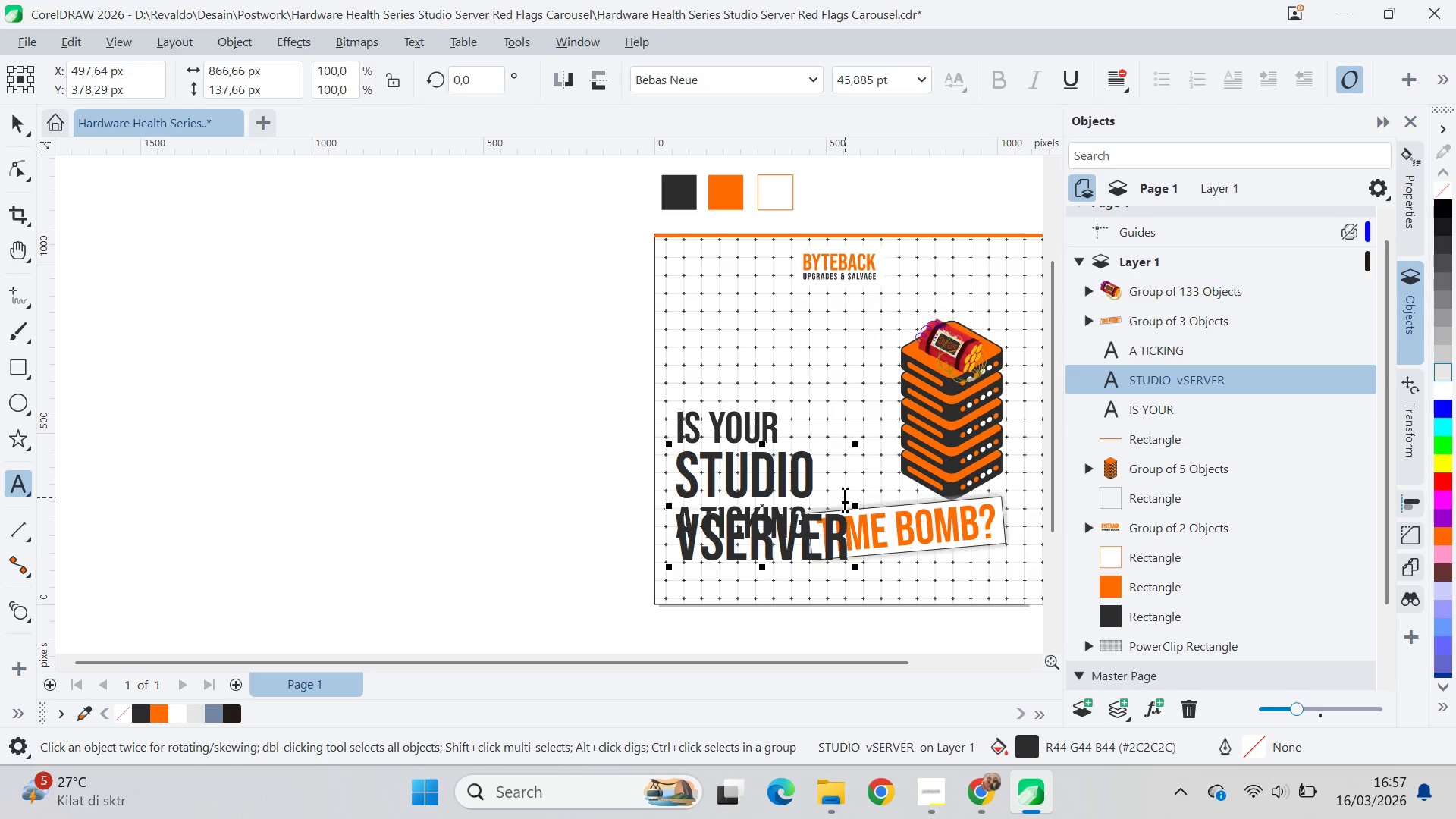 
key(Control+ControlLeft)
 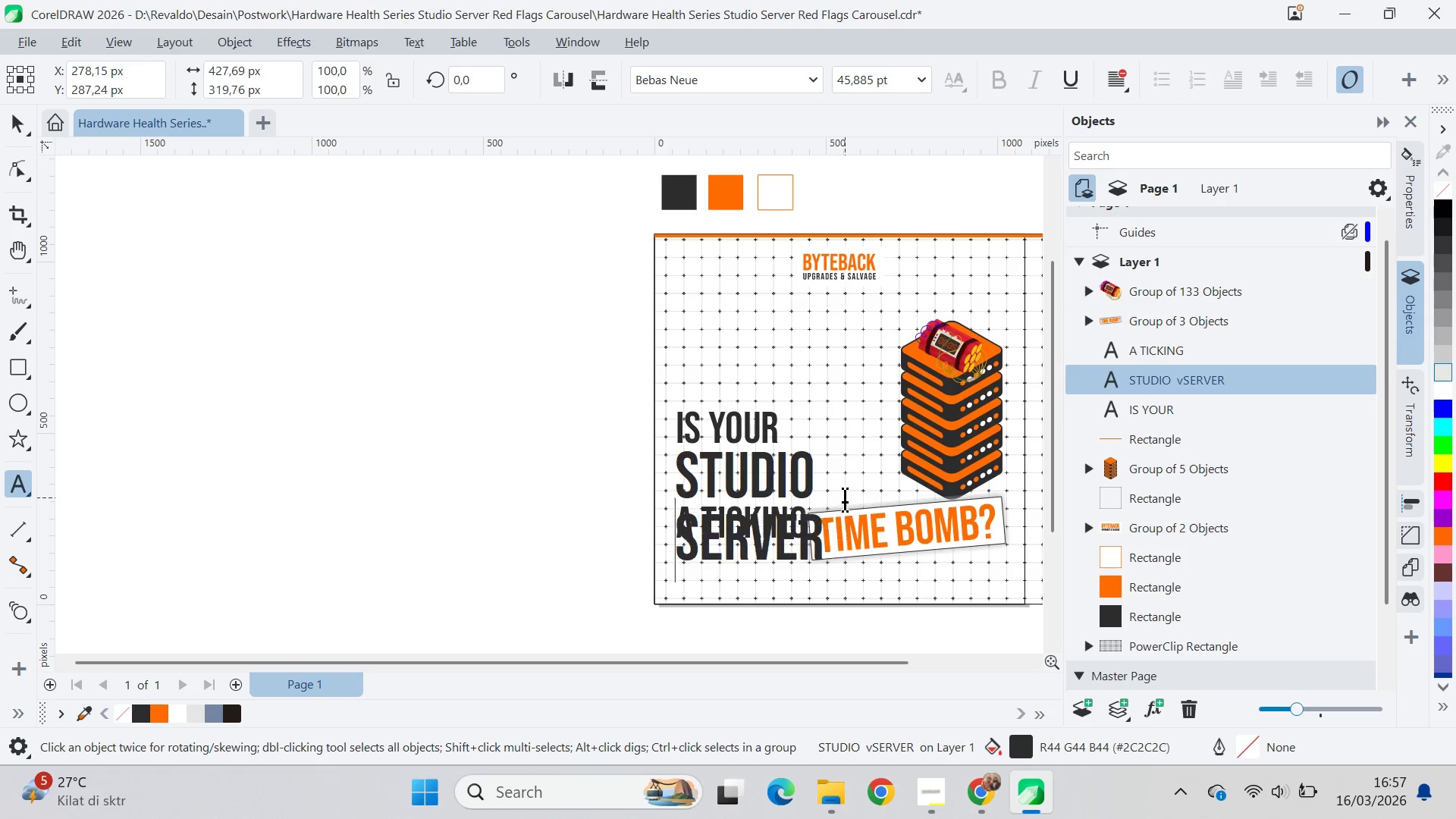 
key(Control+Z)
 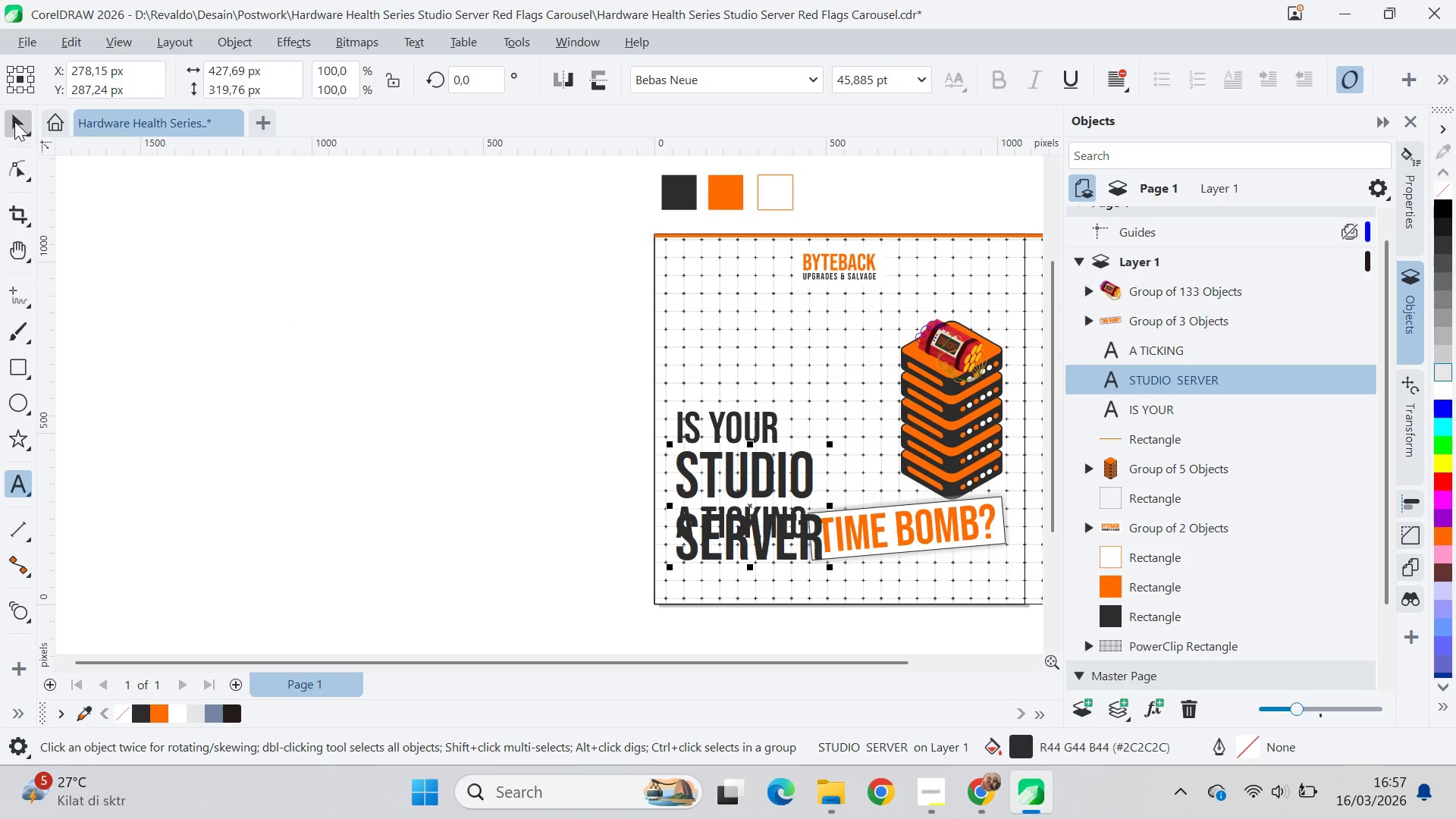 
hold_key(key=ShiftLeft, duration=0.84)
left_click([725, 422])
 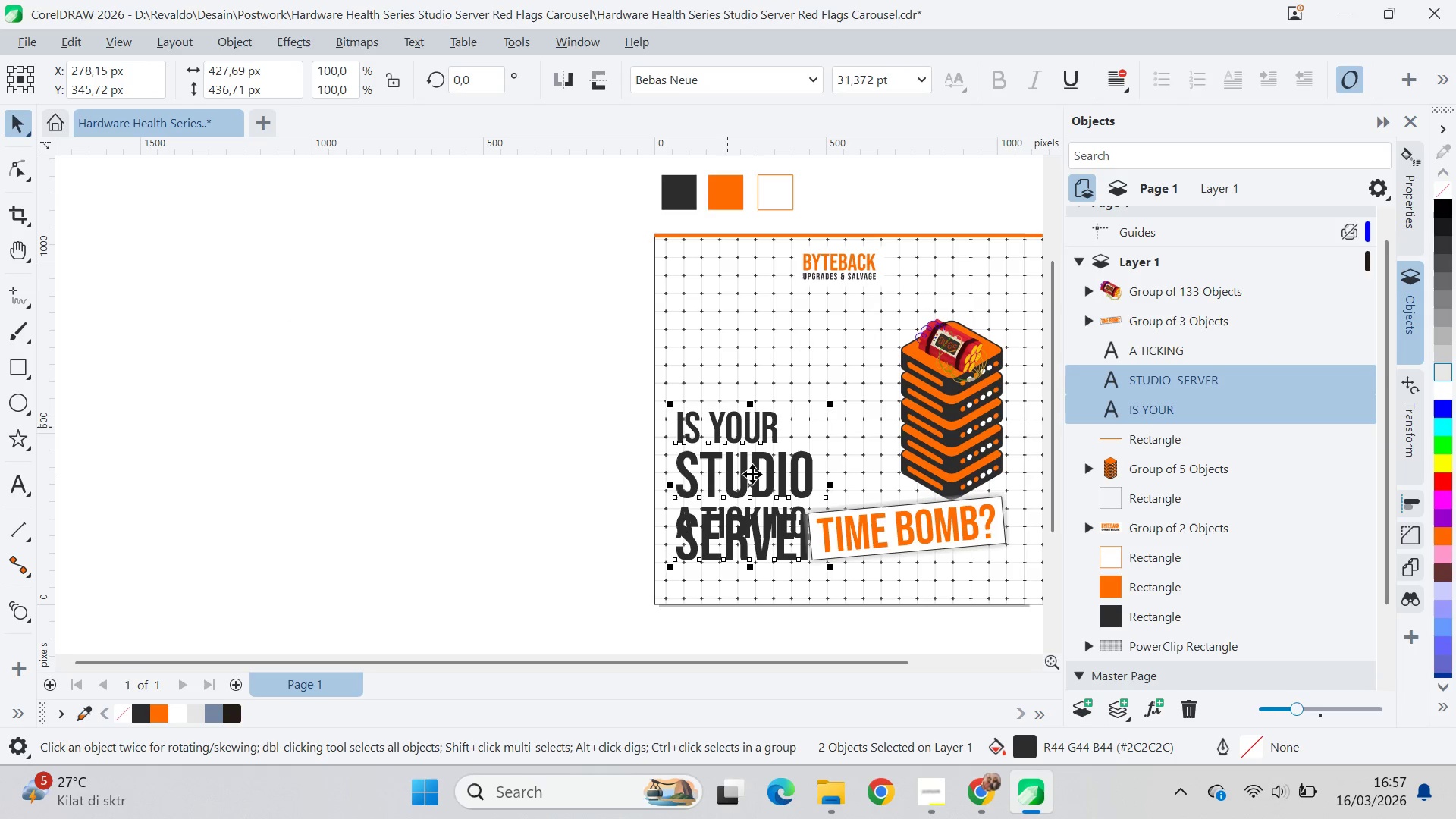 
left_click_drag(start_coordinate=[752, 474], to_coordinate=[752, 413])
 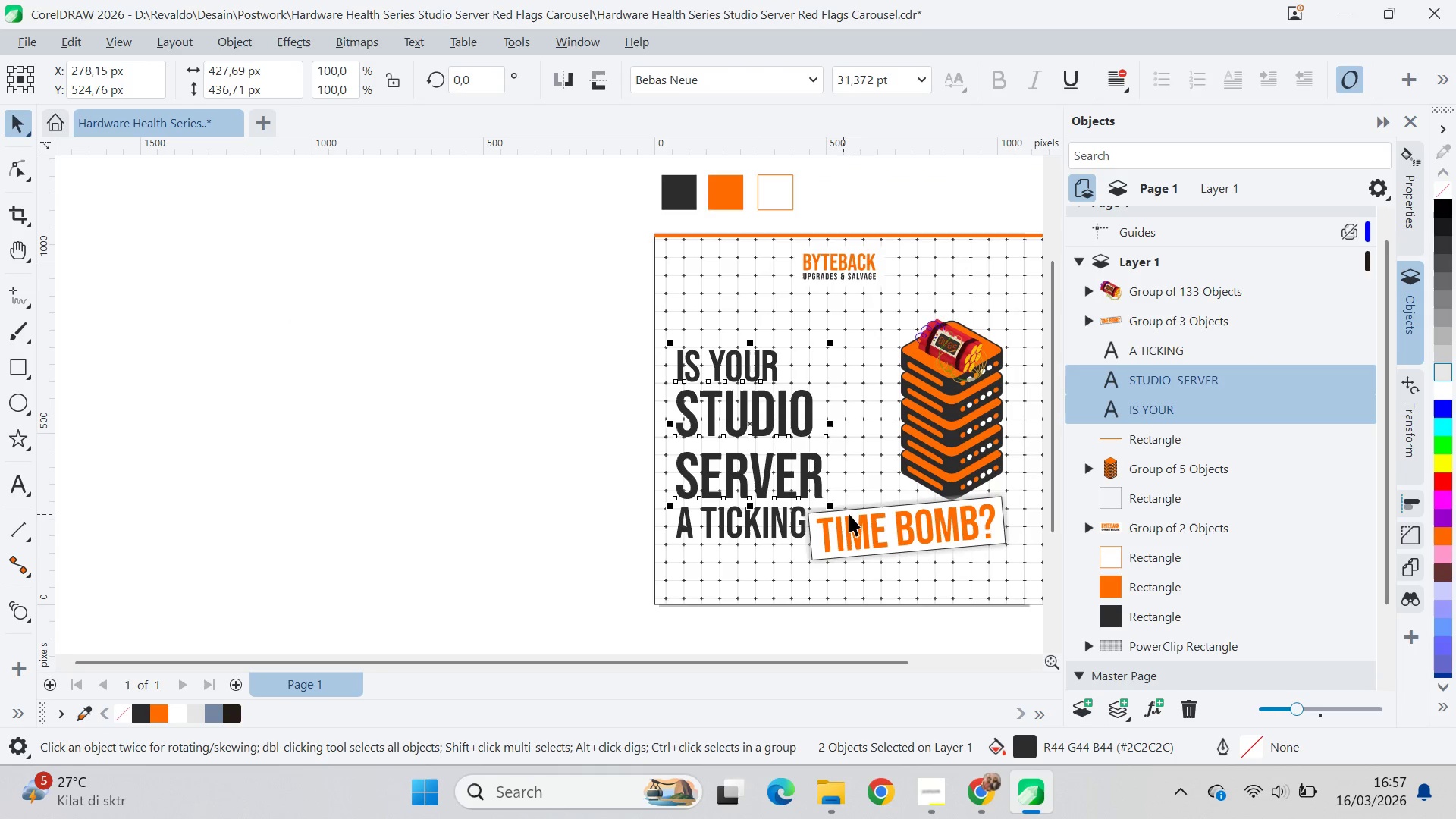 
hold_key(key=ShiftLeft, duration=0.97)
 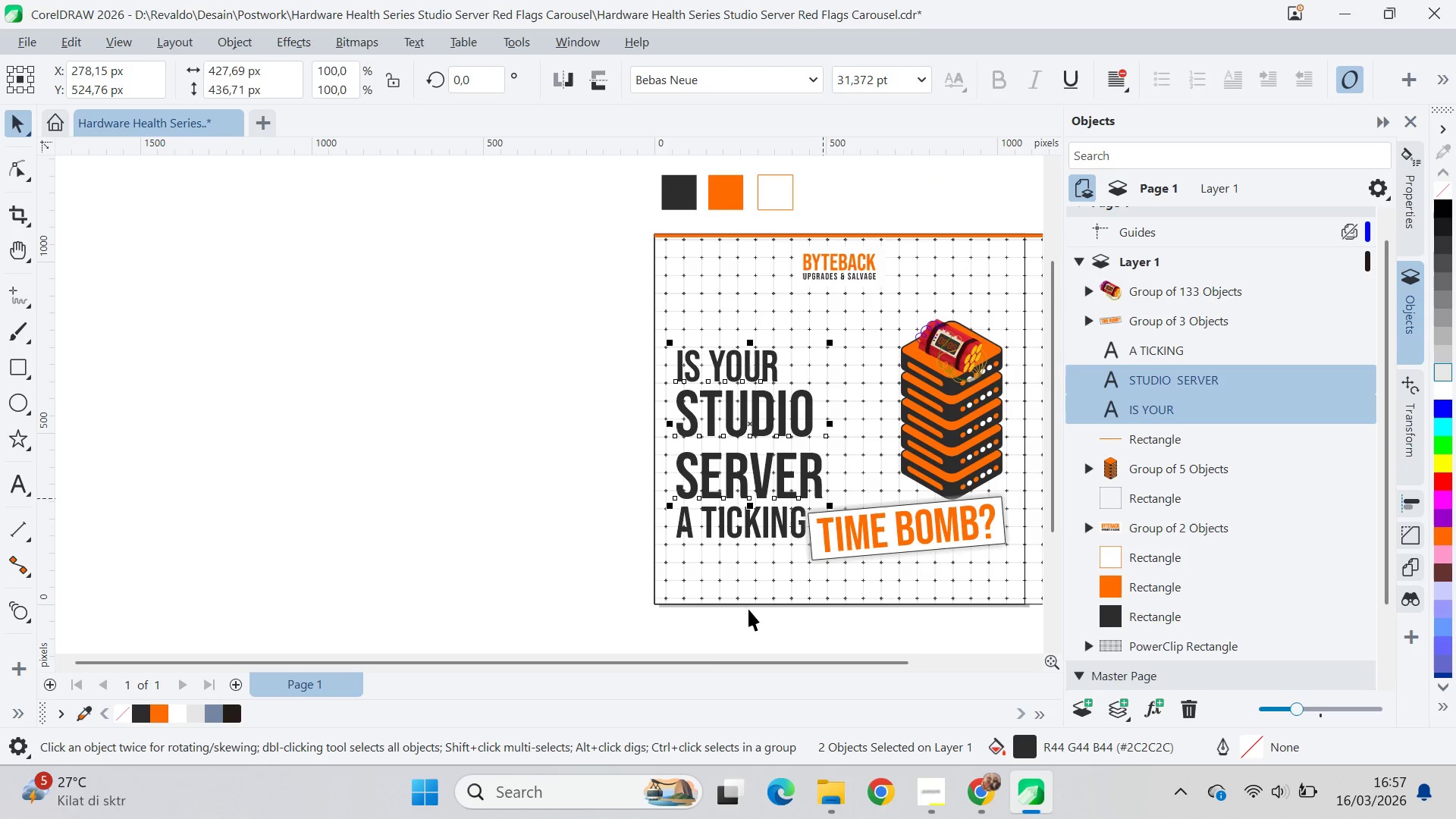 
left_click_drag(start_coordinate=[487, 582], to_coordinate=[506, 581])
 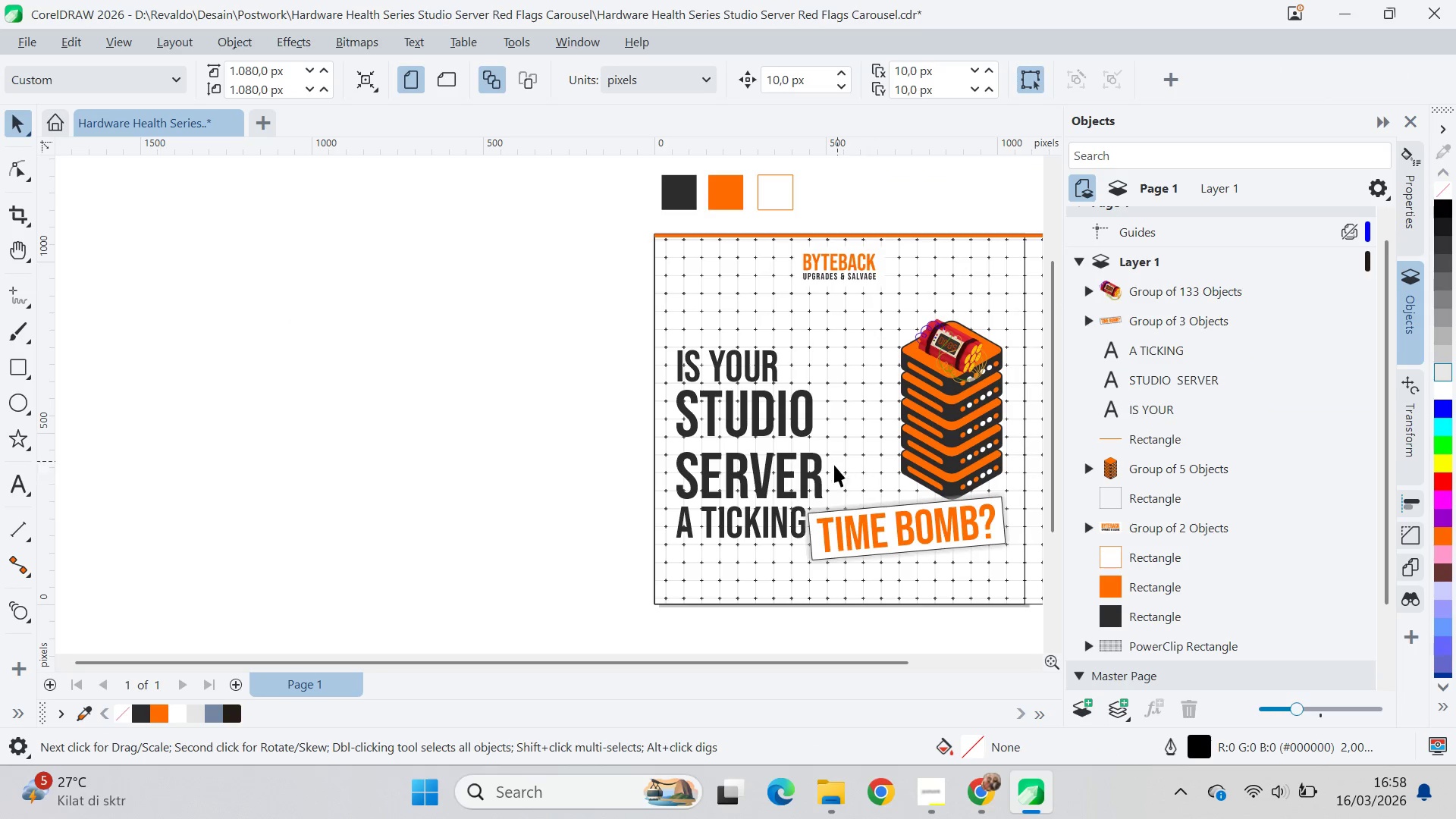 
left_click([818, 484])
 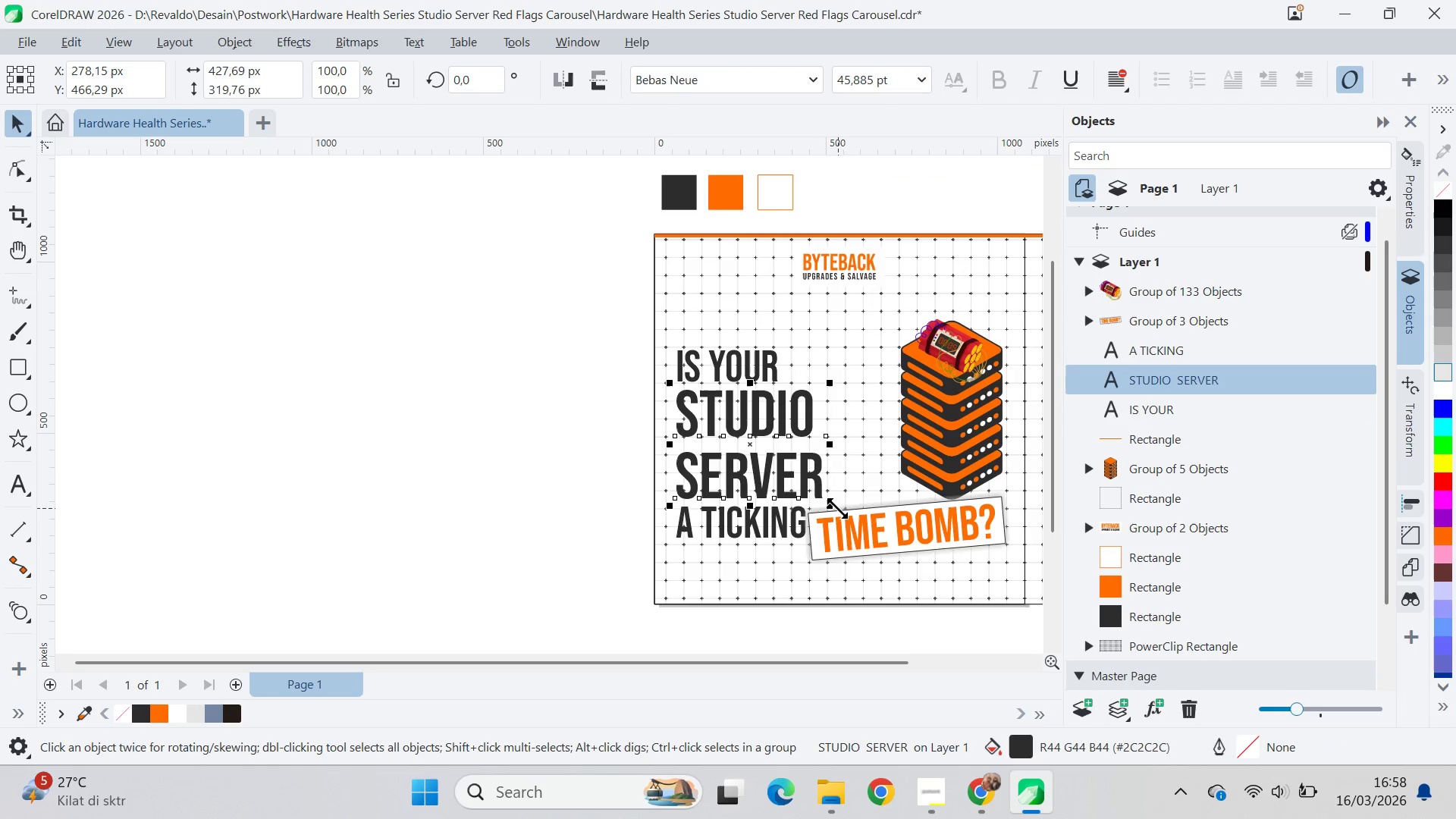 
left_click_drag(start_coordinate=[836, 508], to_coordinate=[898, 547])
 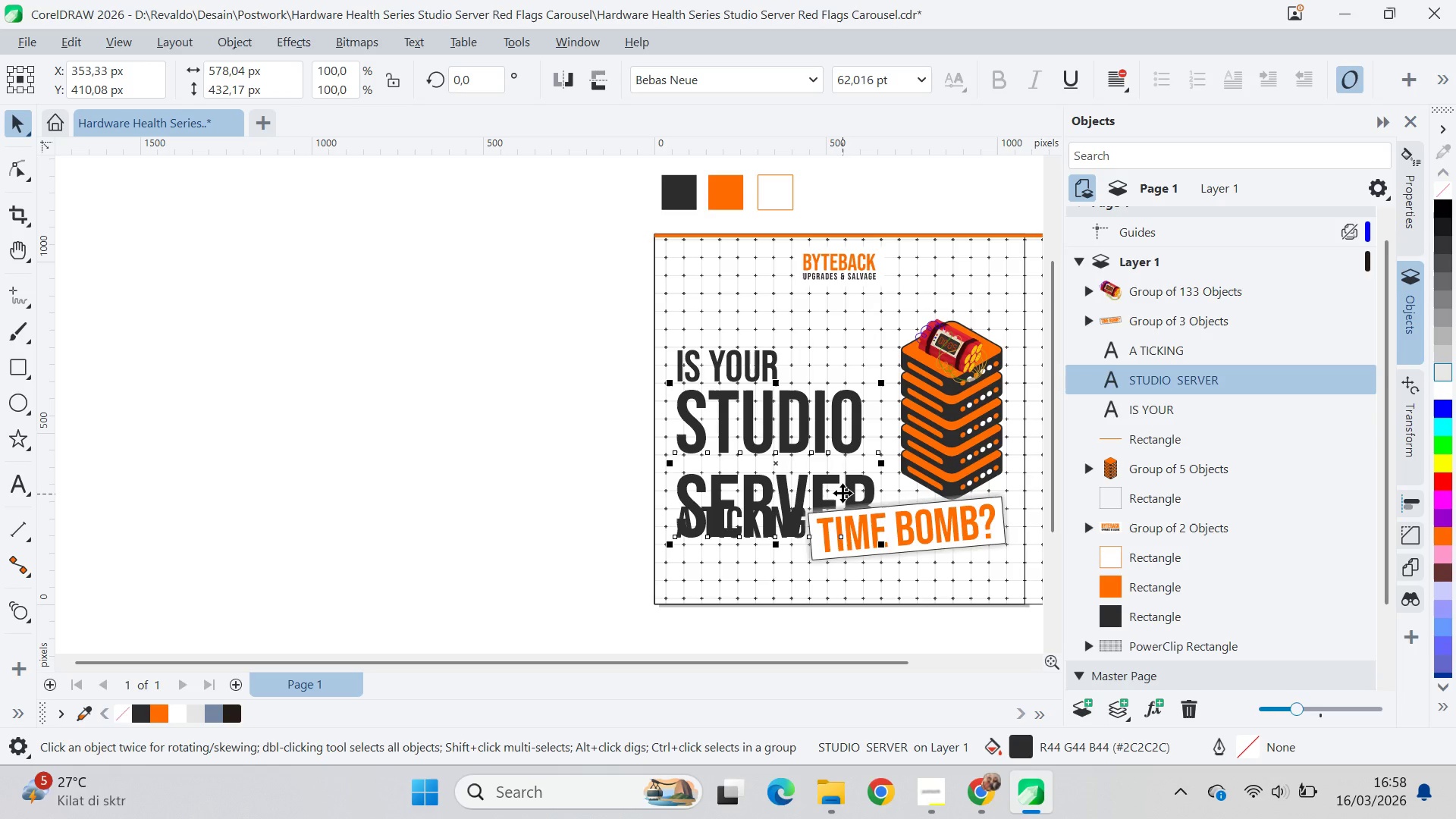 
left_click_drag(start_coordinate=[843, 492], to_coordinate=[849, 456])
 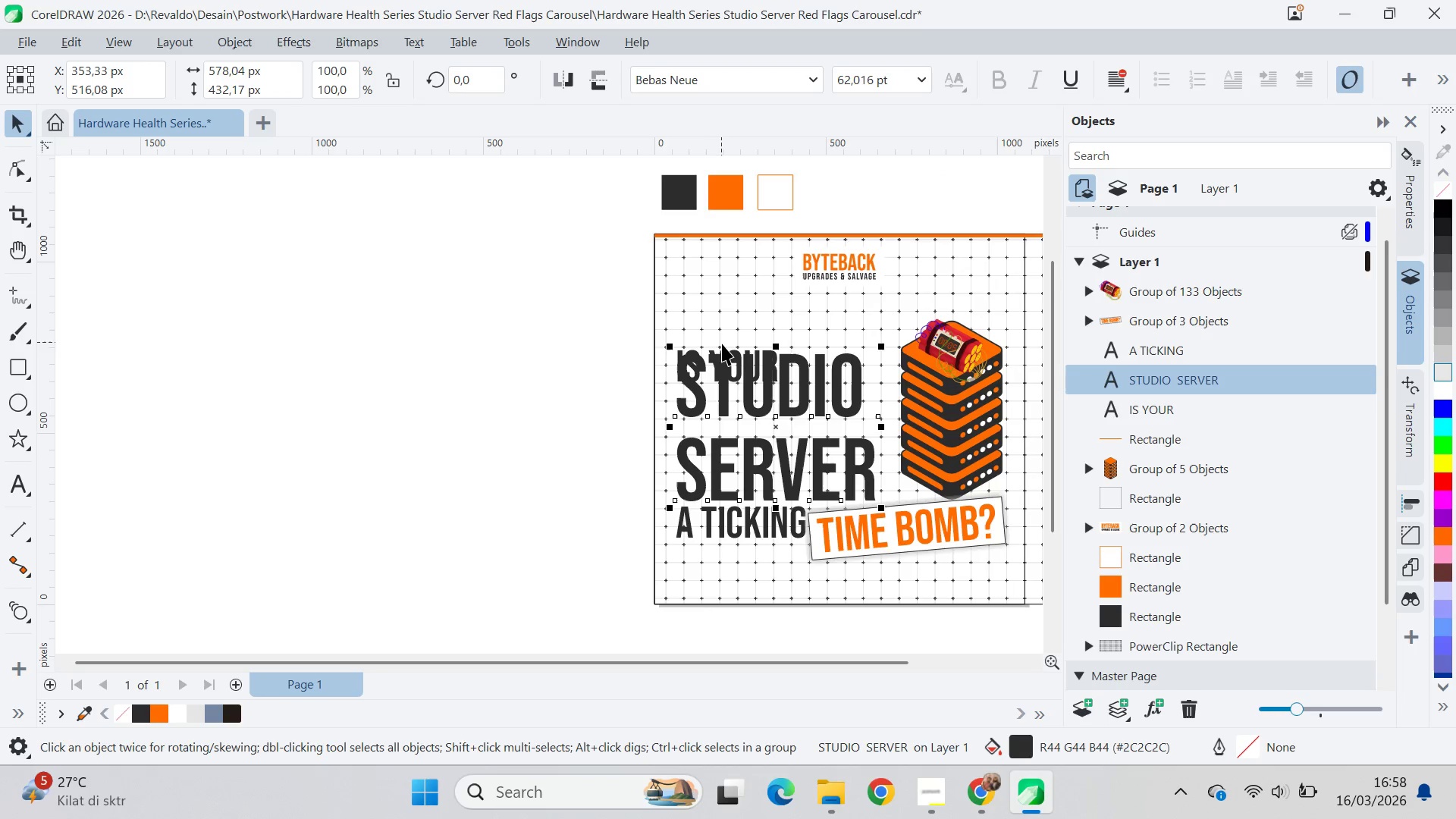 
hold_key(key=ShiftLeft, duration=0.84)
 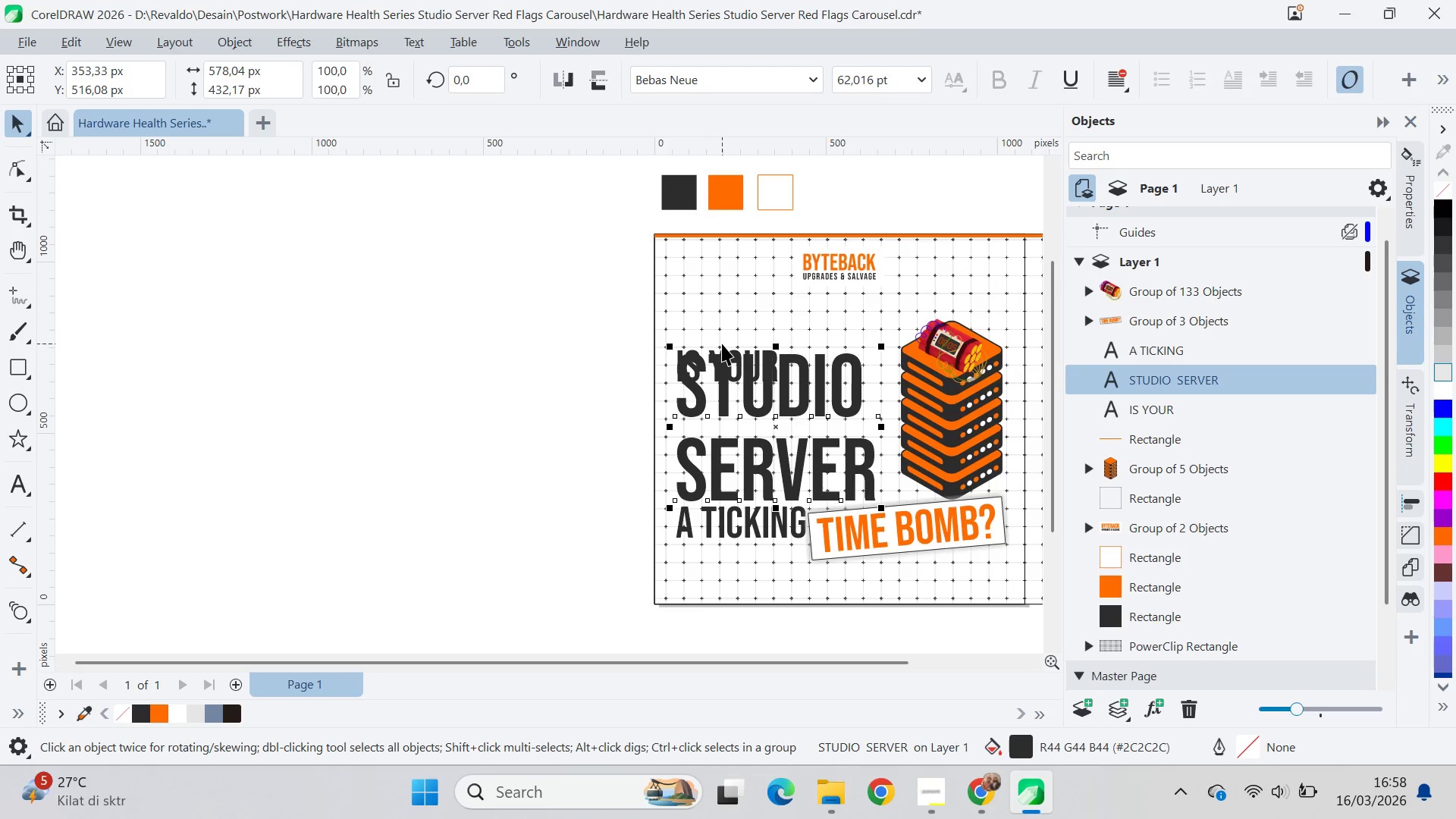 
left_click([716, 346])
 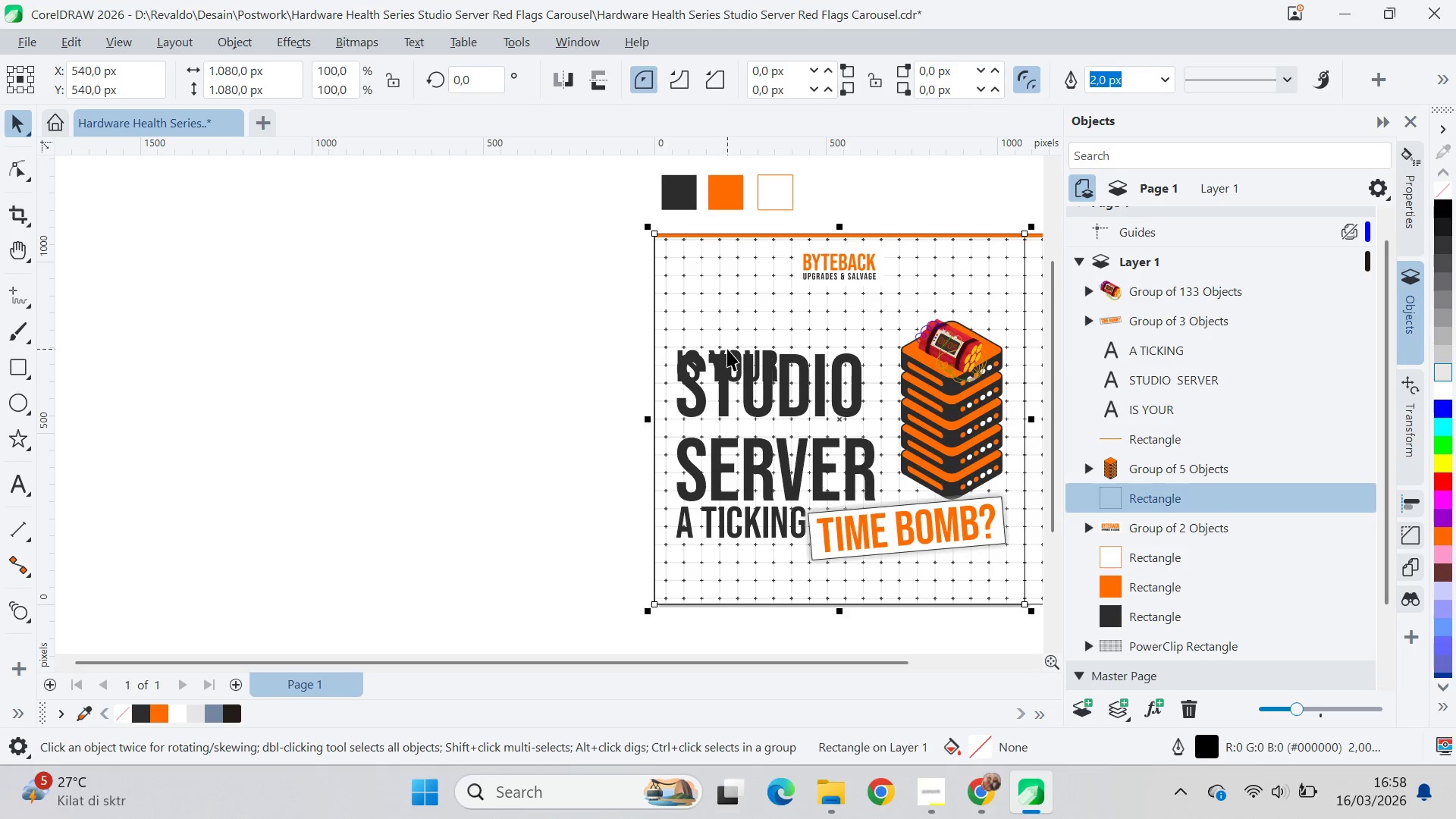 
left_click([724, 348])
 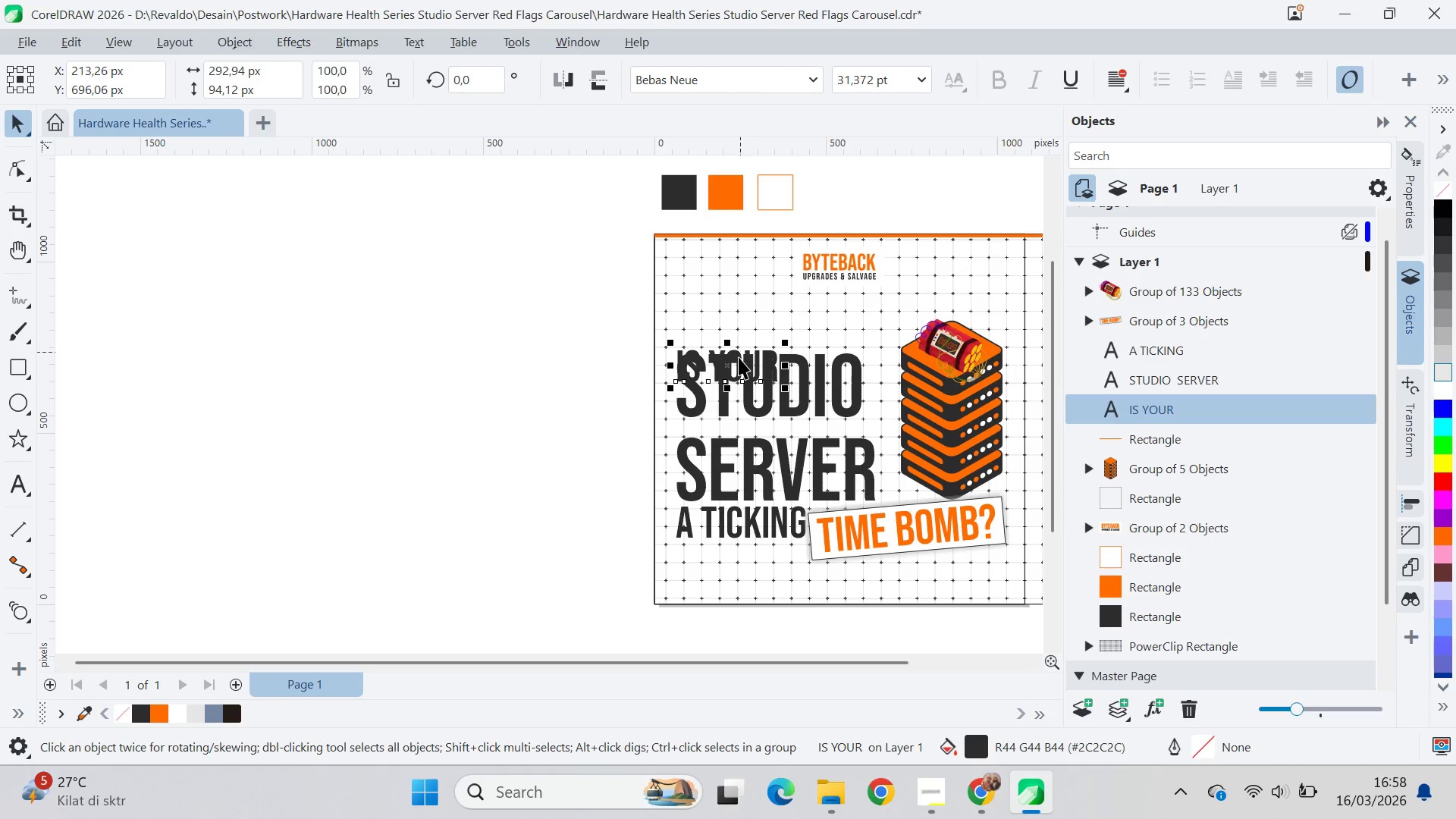 
left_click_drag(start_coordinate=[737, 361], to_coordinate=[739, 337])
 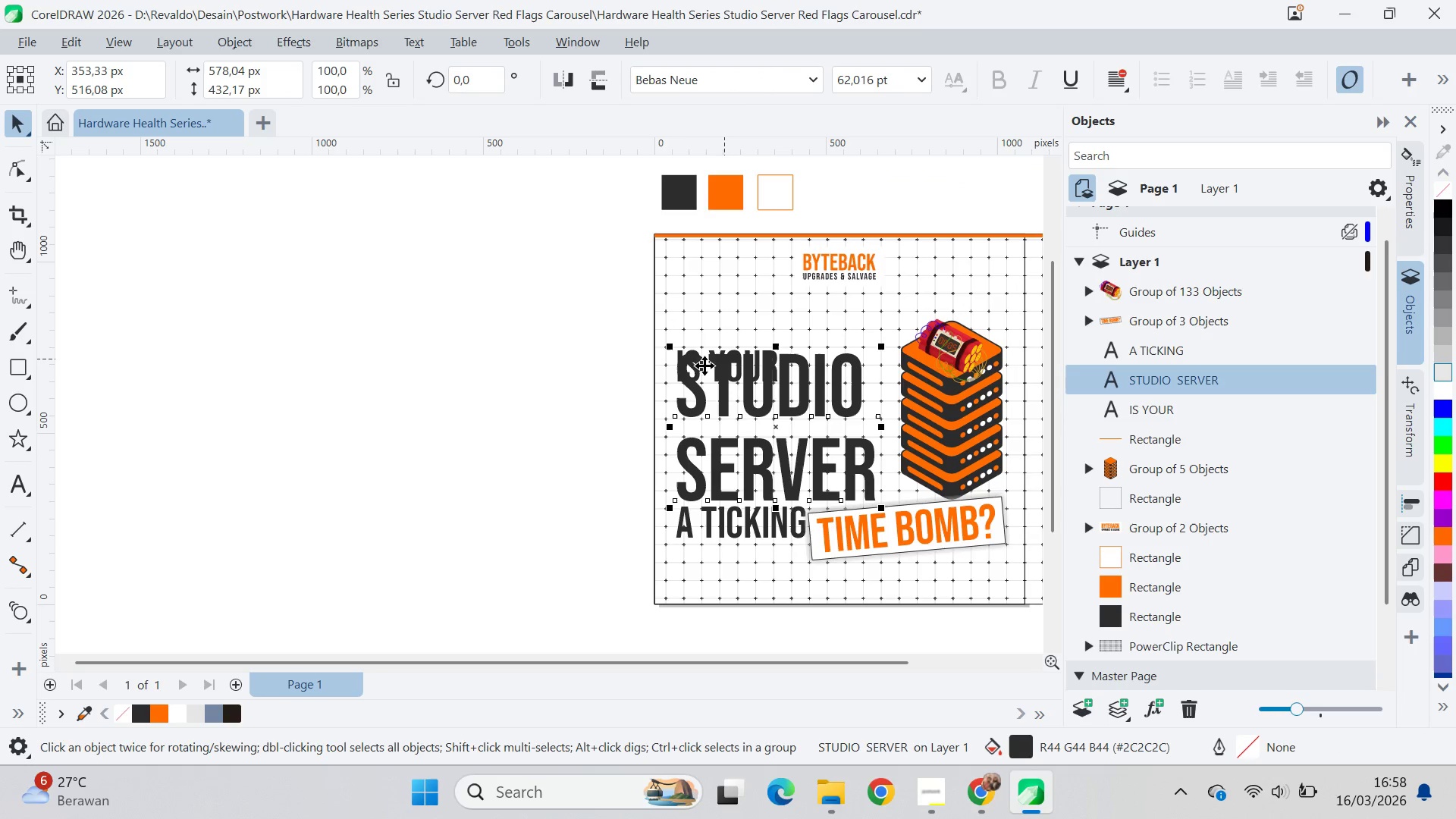 
hold_key(key=ShiftLeft, duration=0.44)
 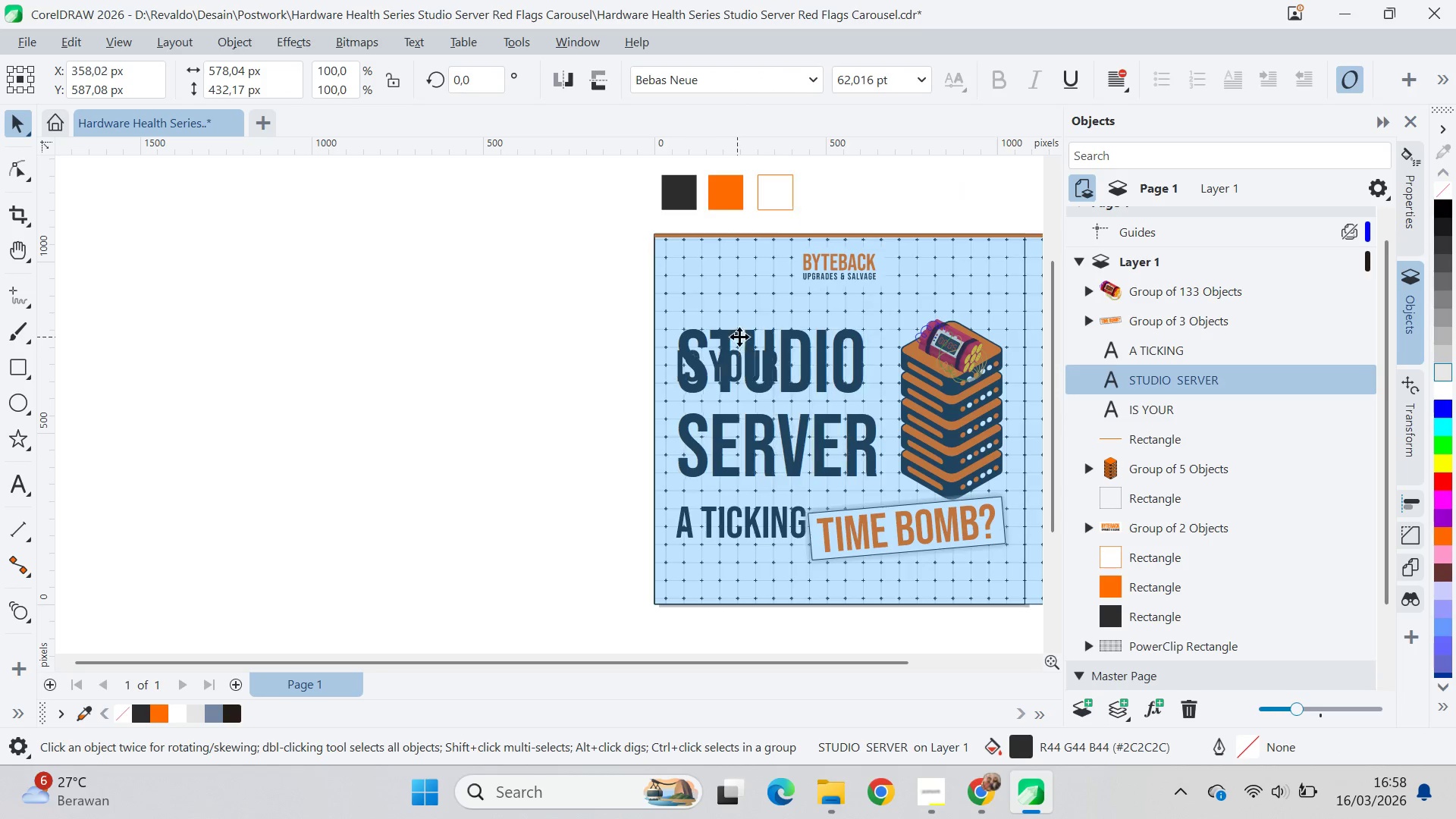 
key(Control+Z)
 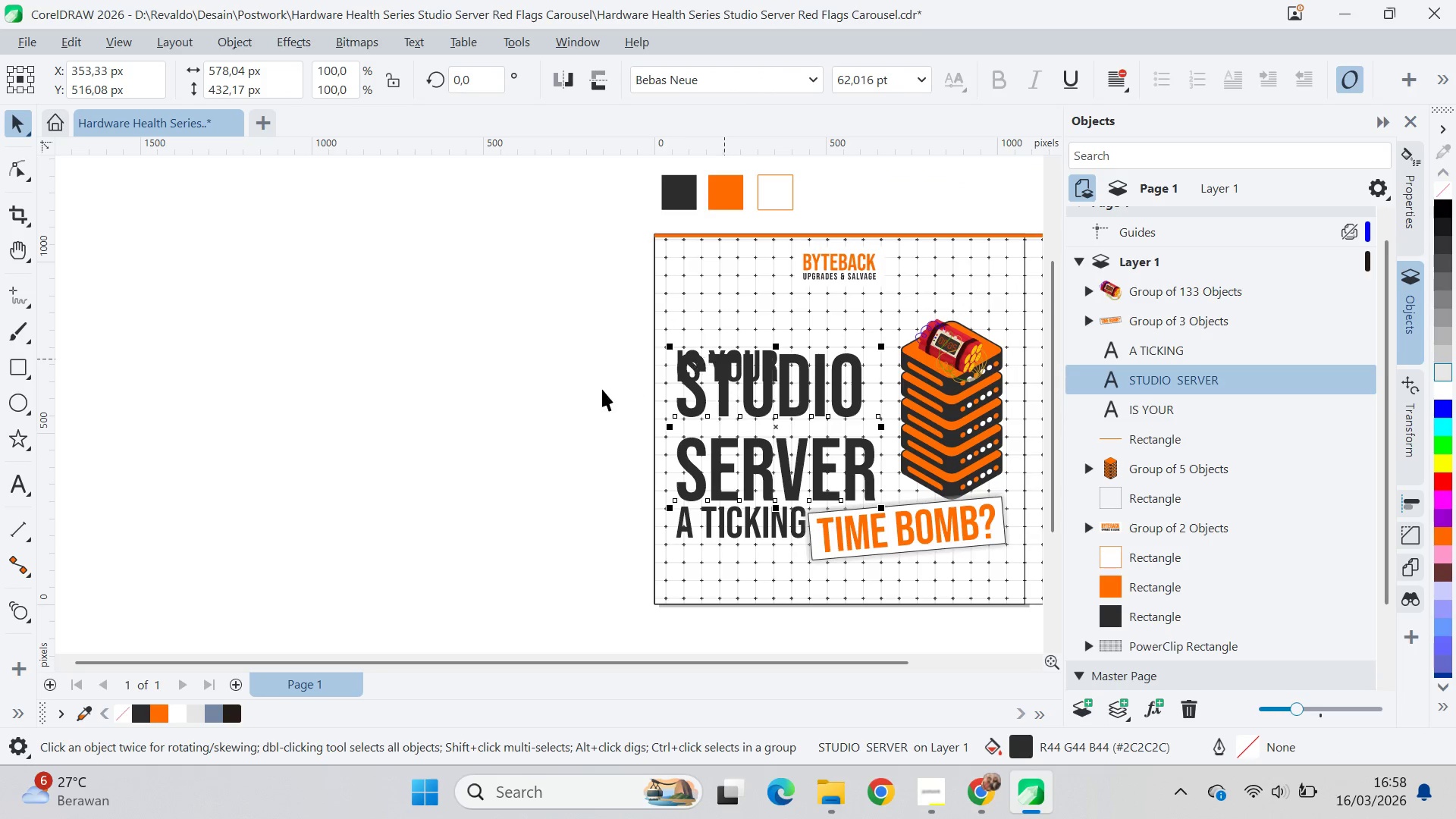 
left_click_drag(start_coordinate=[602, 389], to_coordinate=[607, 388])
 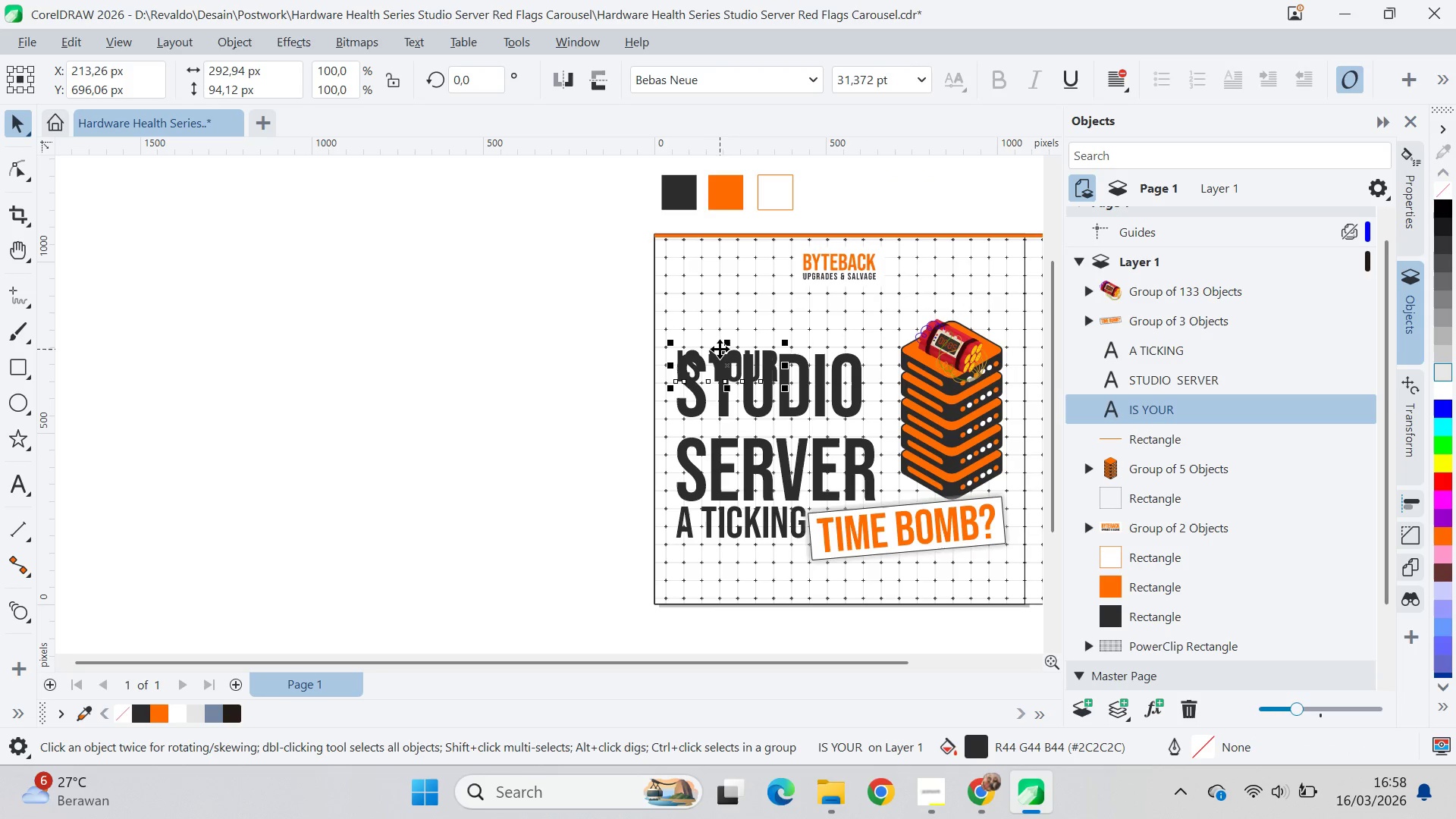 
left_click_drag(start_coordinate=[730, 369], to_coordinate=[727, 325])
 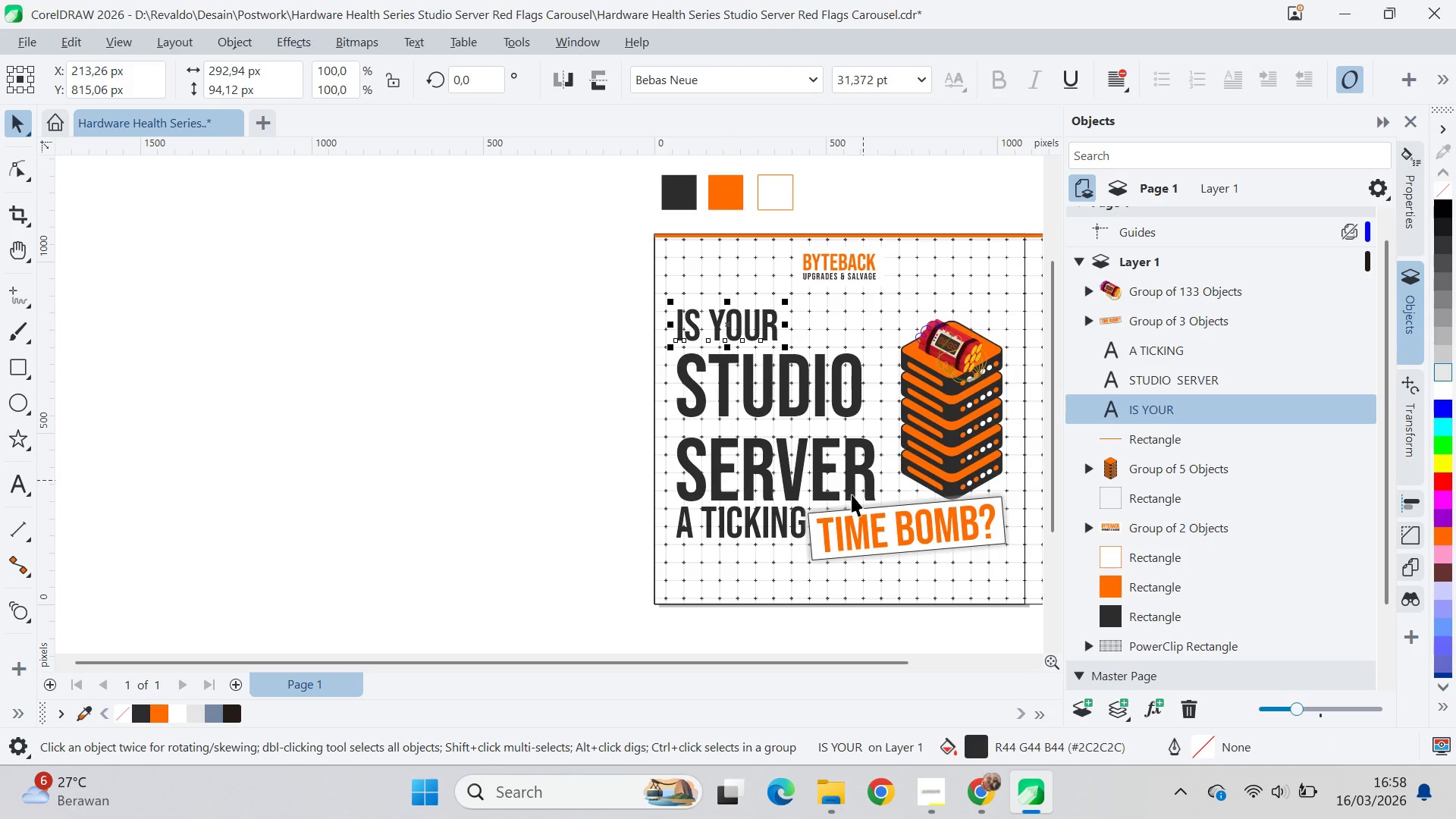 
hold_key(key=ShiftLeft, duration=1.5)
 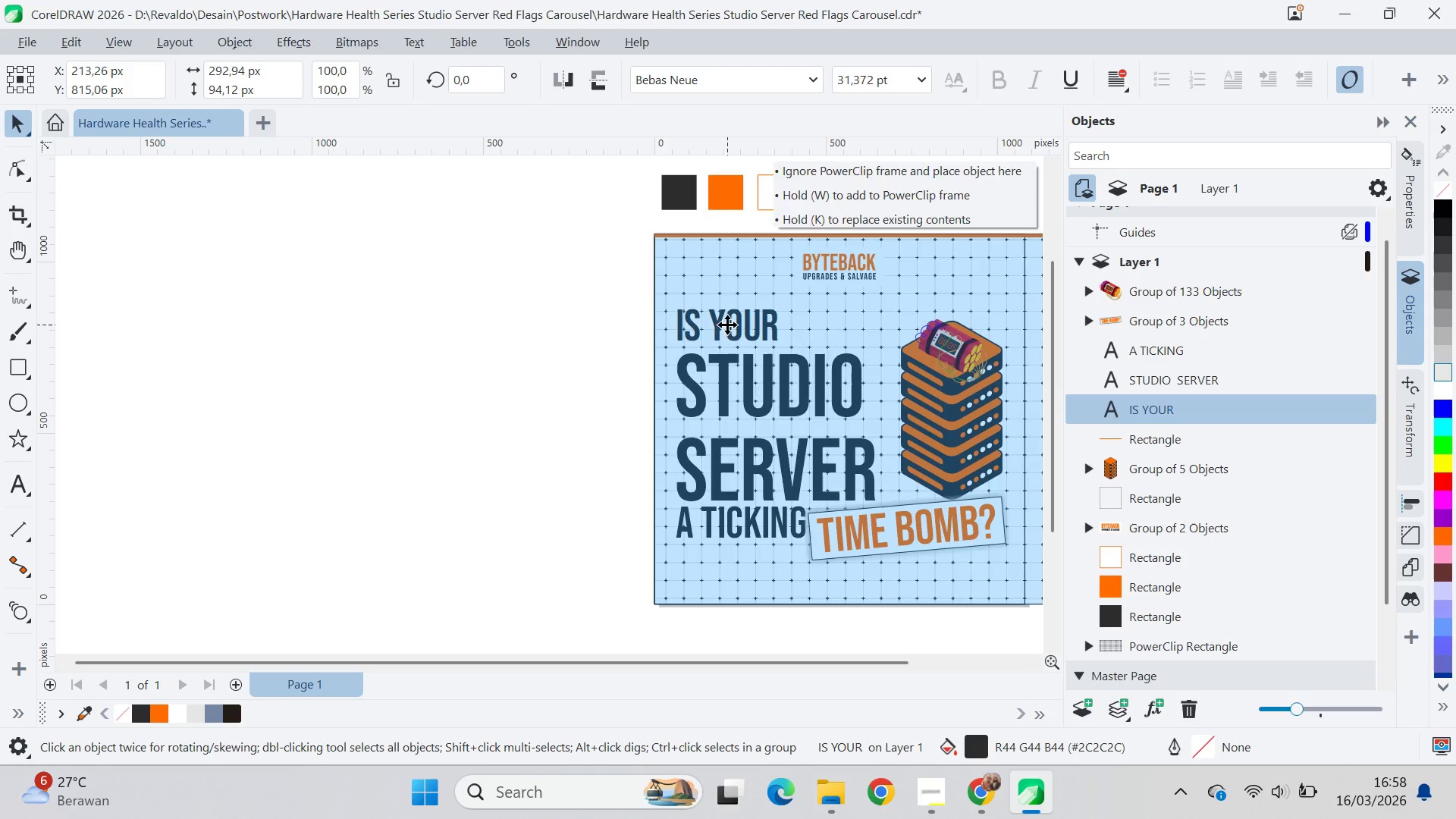 
hold_key(key=ShiftLeft, duration=0.66)
 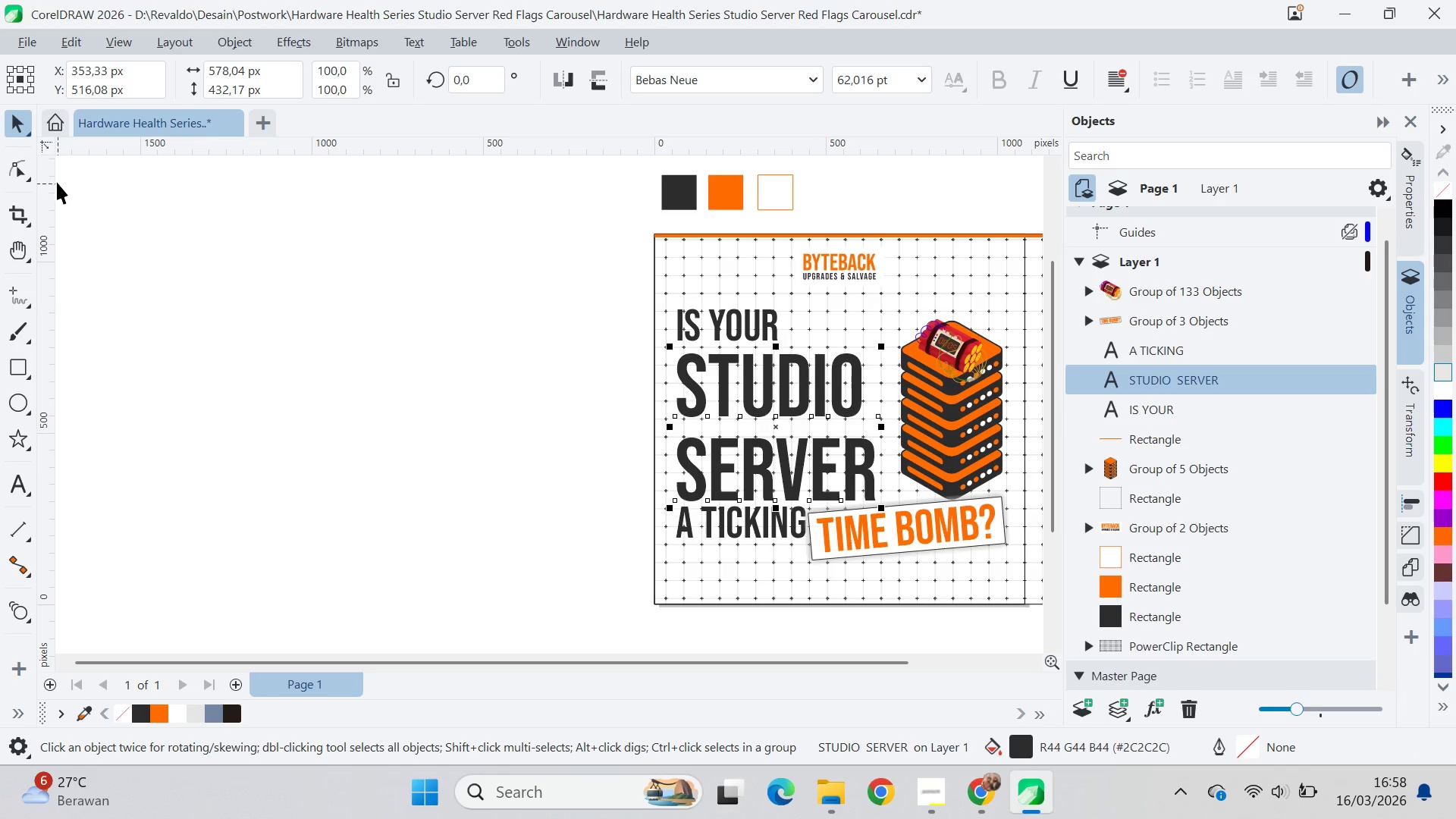 
left_click([21, 160])
 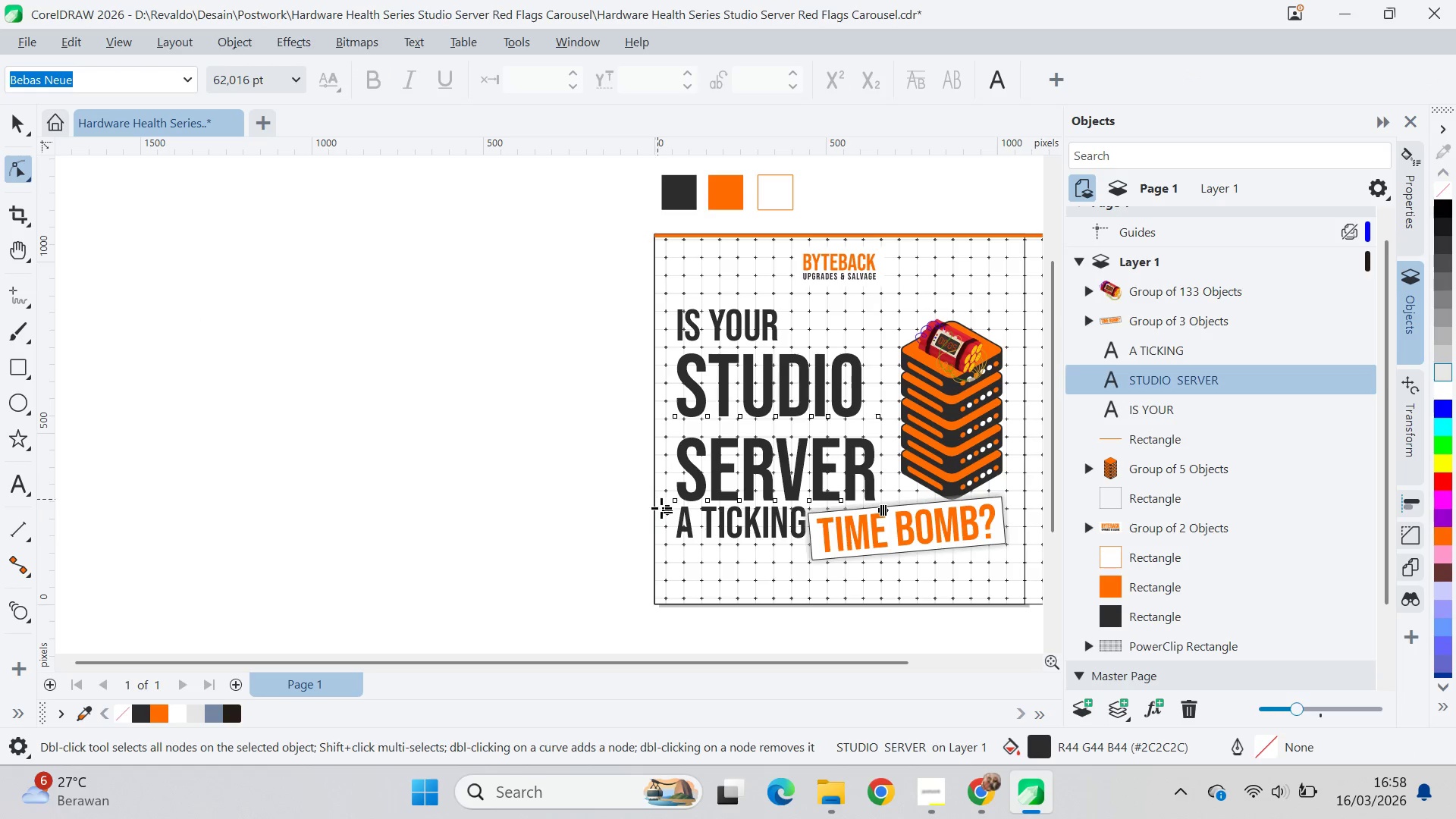 
left_click_drag(start_coordinate=[661, 508], to_coordinate=[617, 475])
 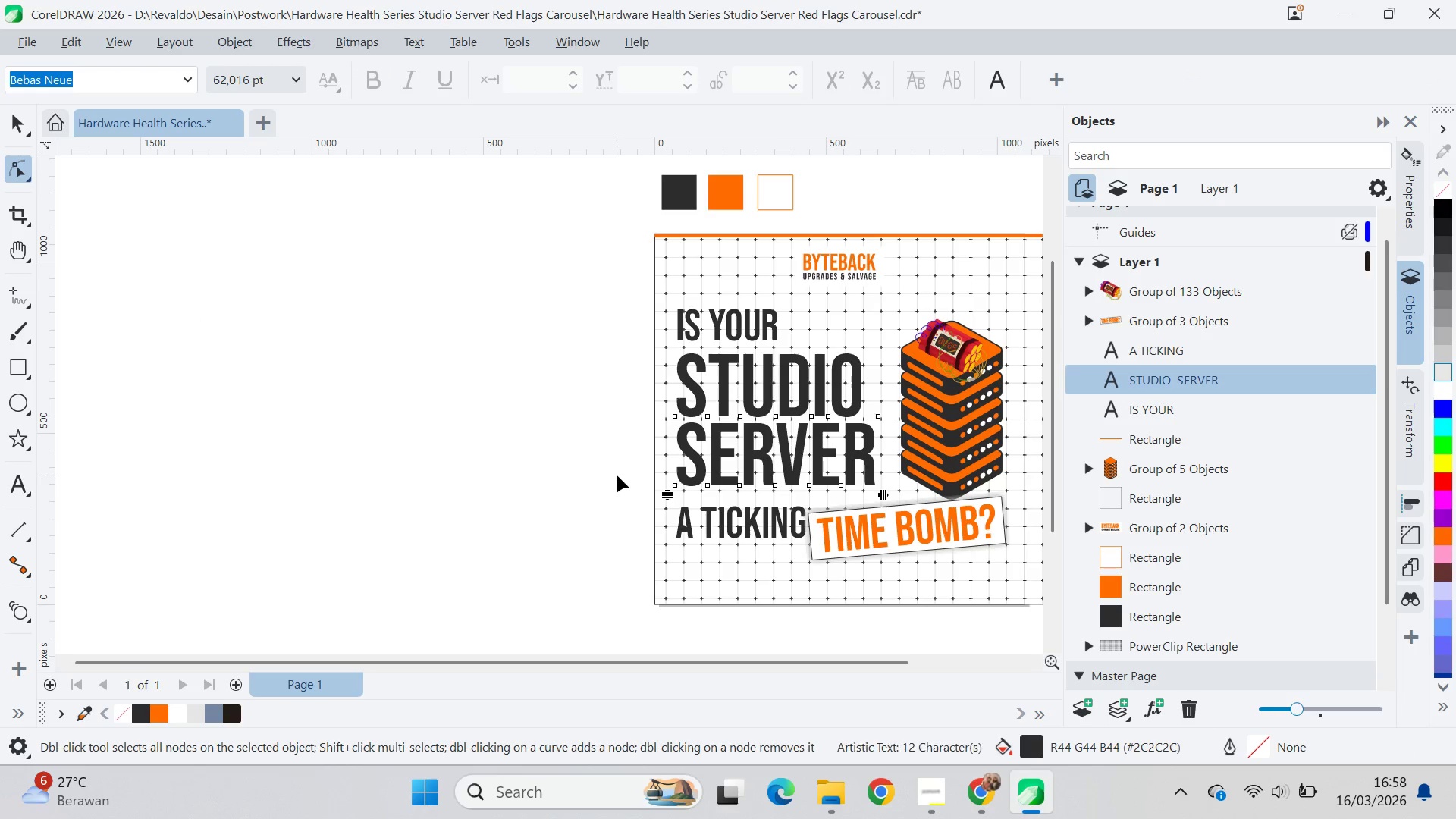 
key(V)
 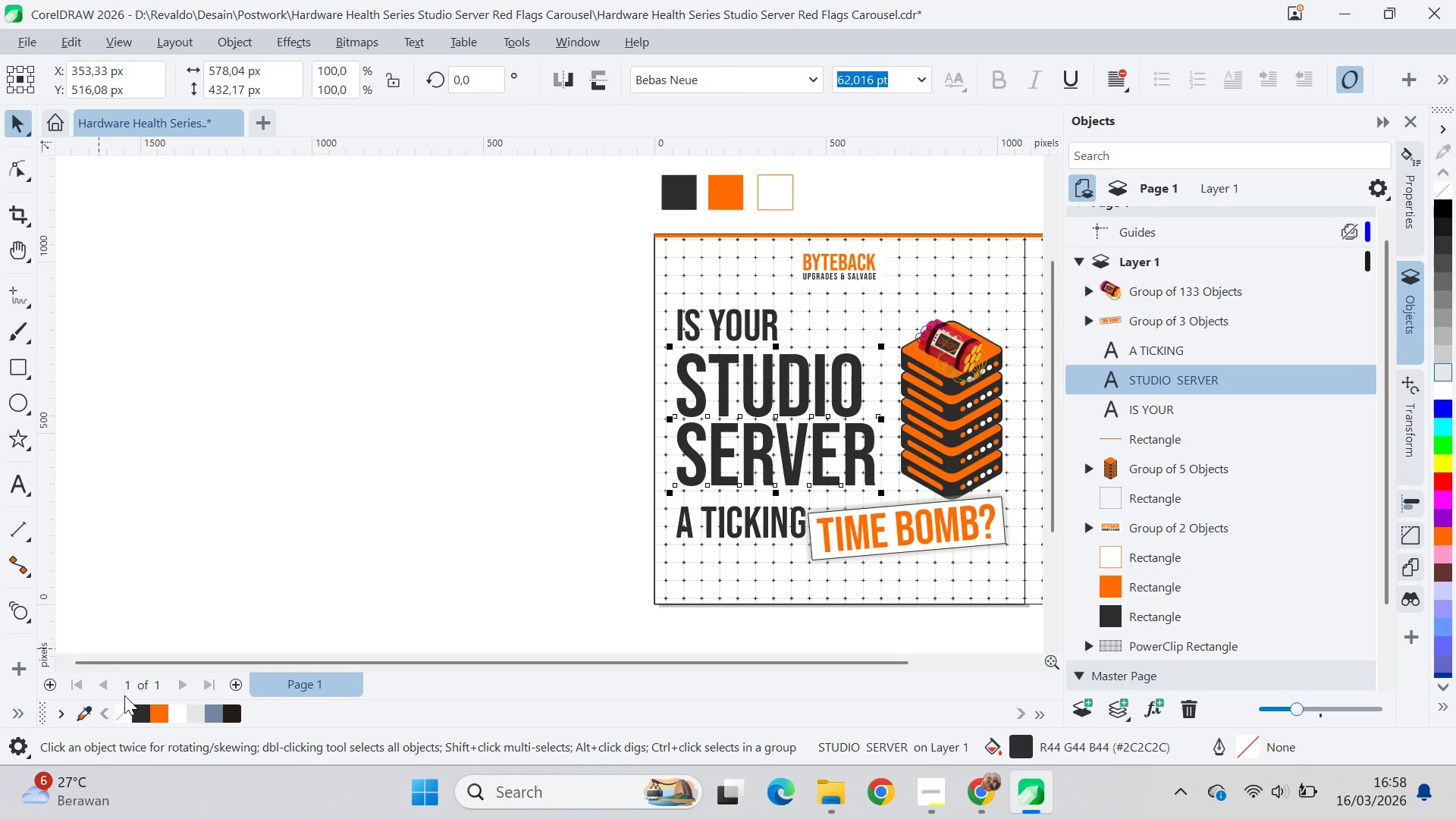 
left_click([154, 713])
 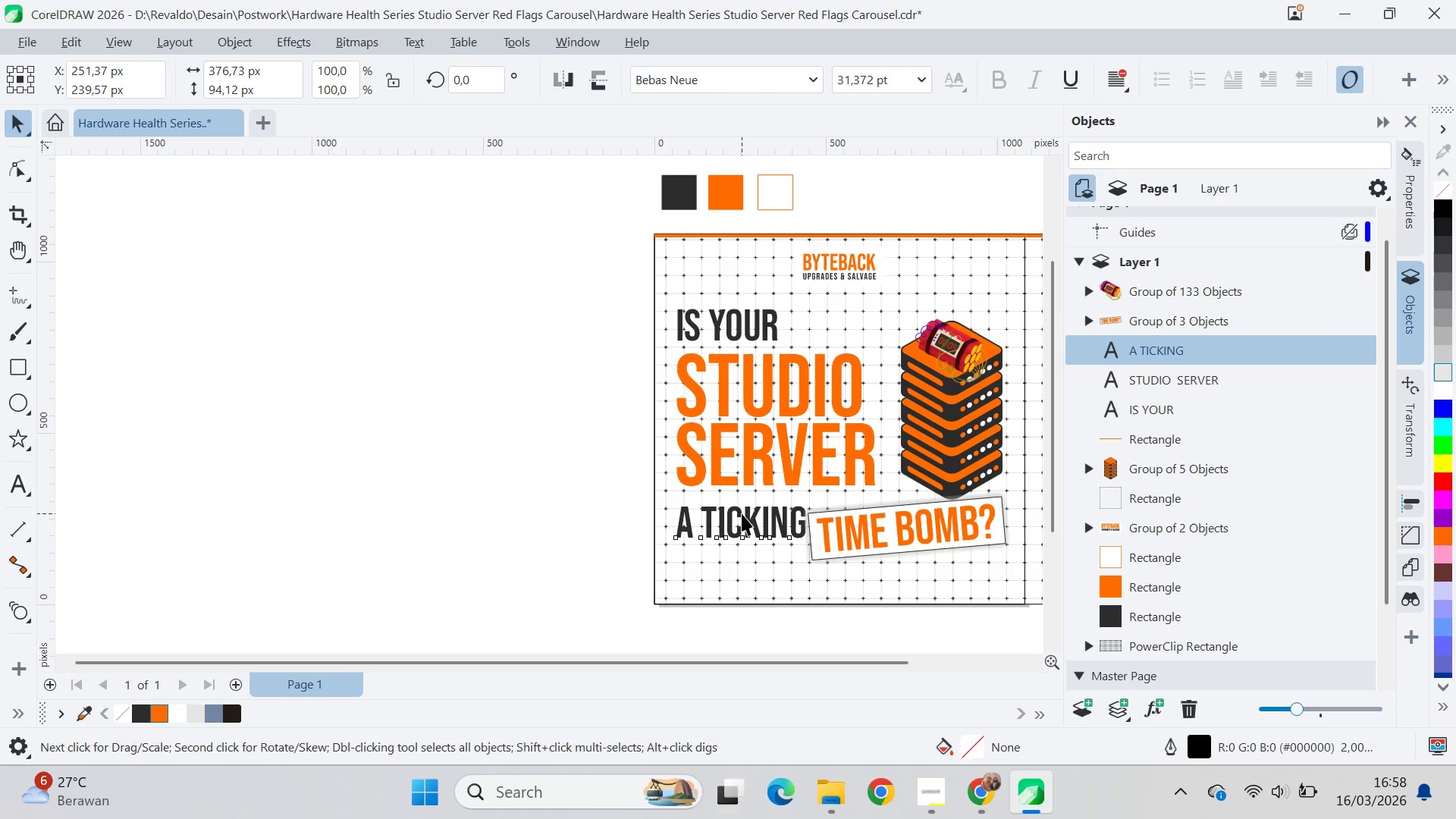 
hold_key(key=ShiftLeft, duration=0.78)
left_click([839, 536])
 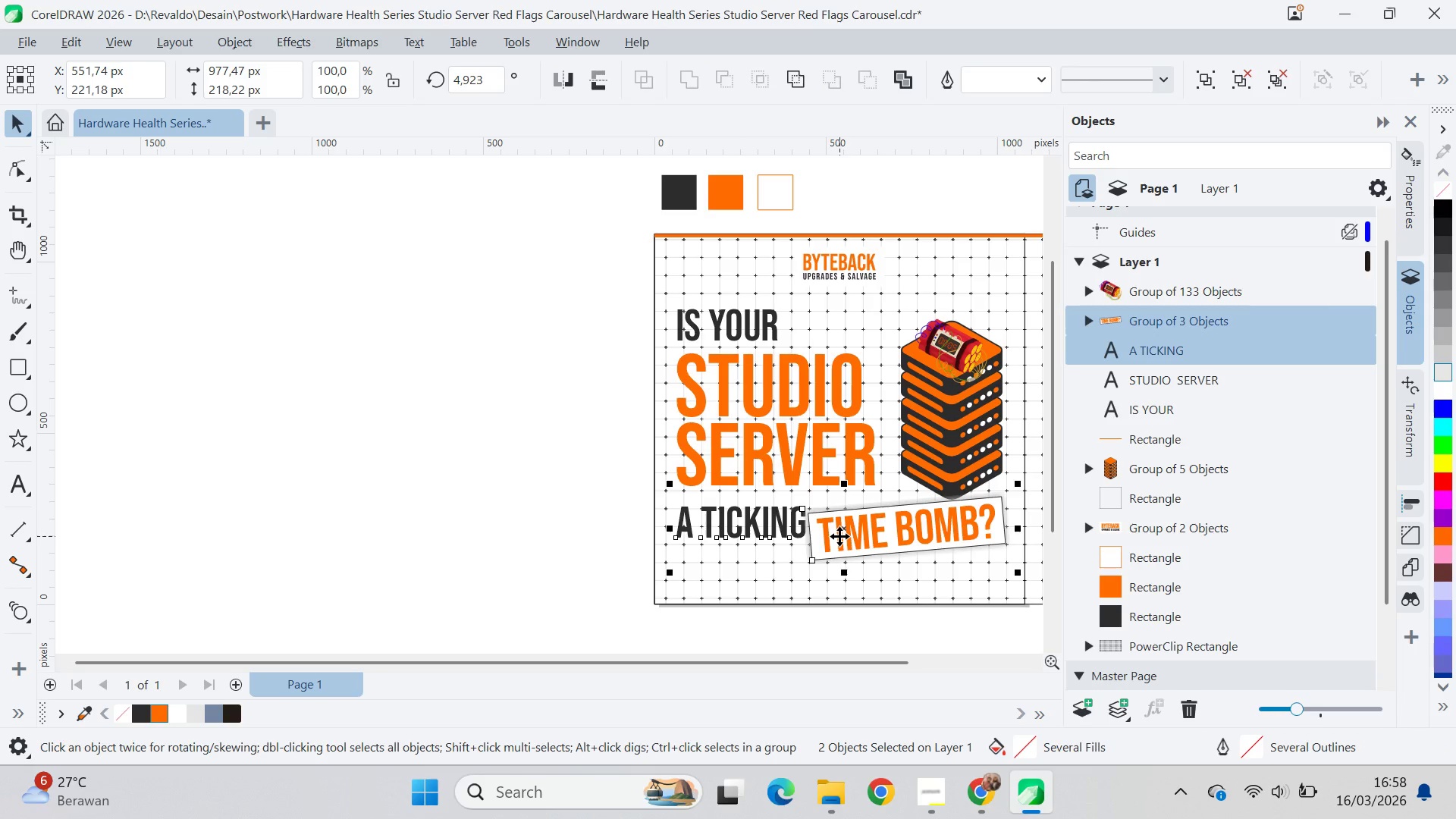 
left_click_drag(start_coordinate=[839, 536], to_coordinate=[842, 527])
 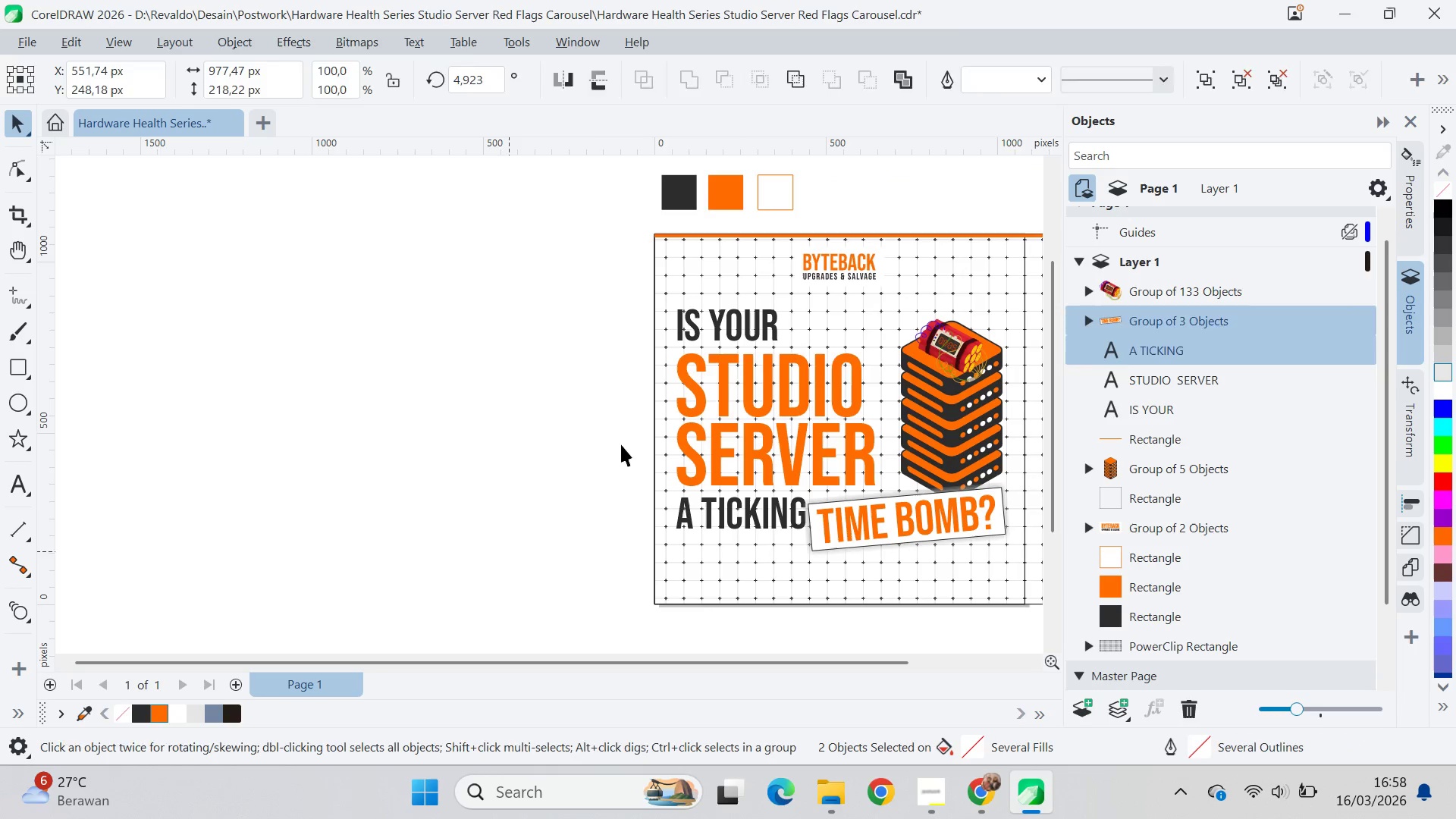 
hold_key(key=ShiftLeft, duration=1.5)
 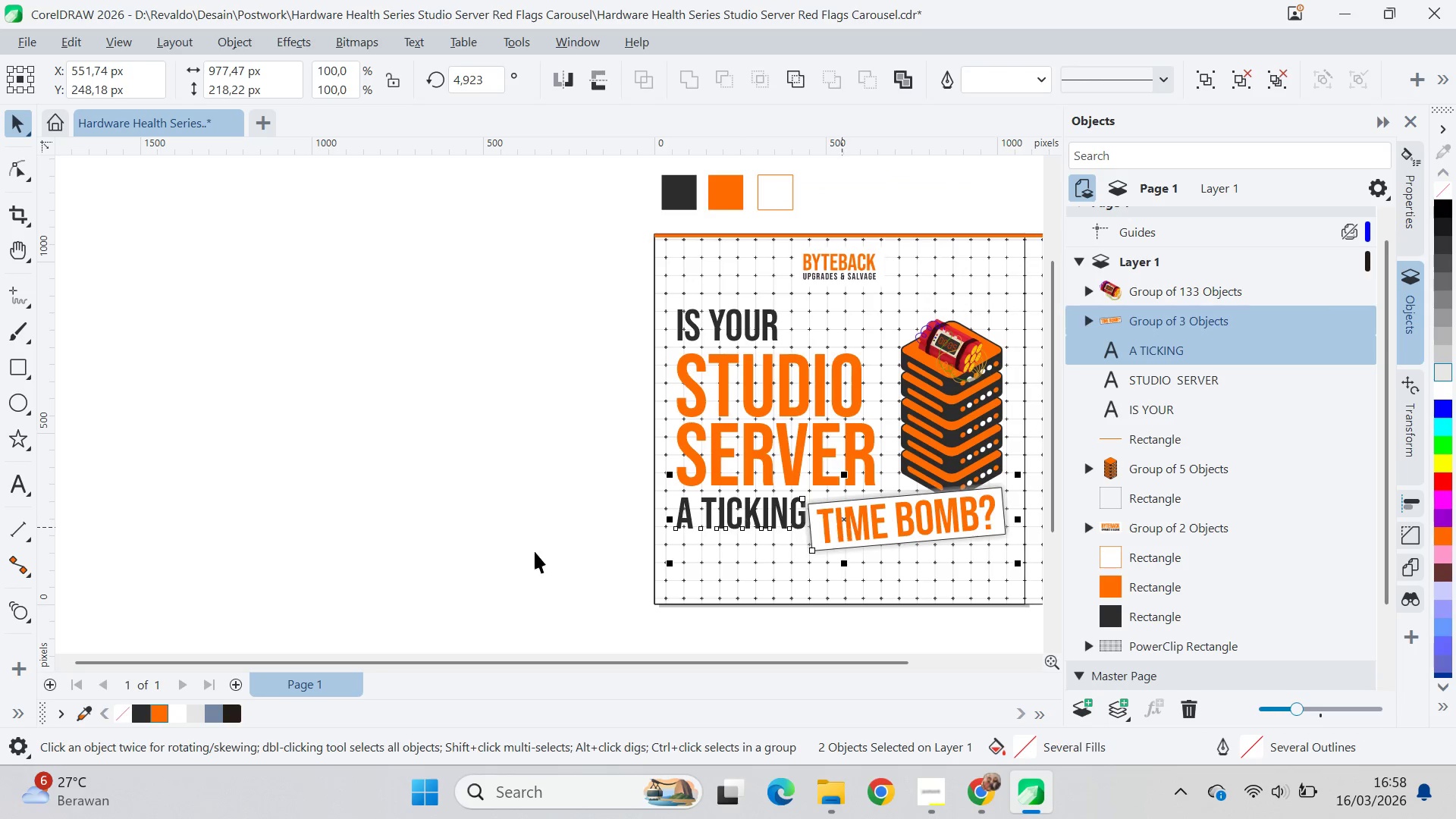 
hold_key(key=ShiftLeft, duration=0.34)
 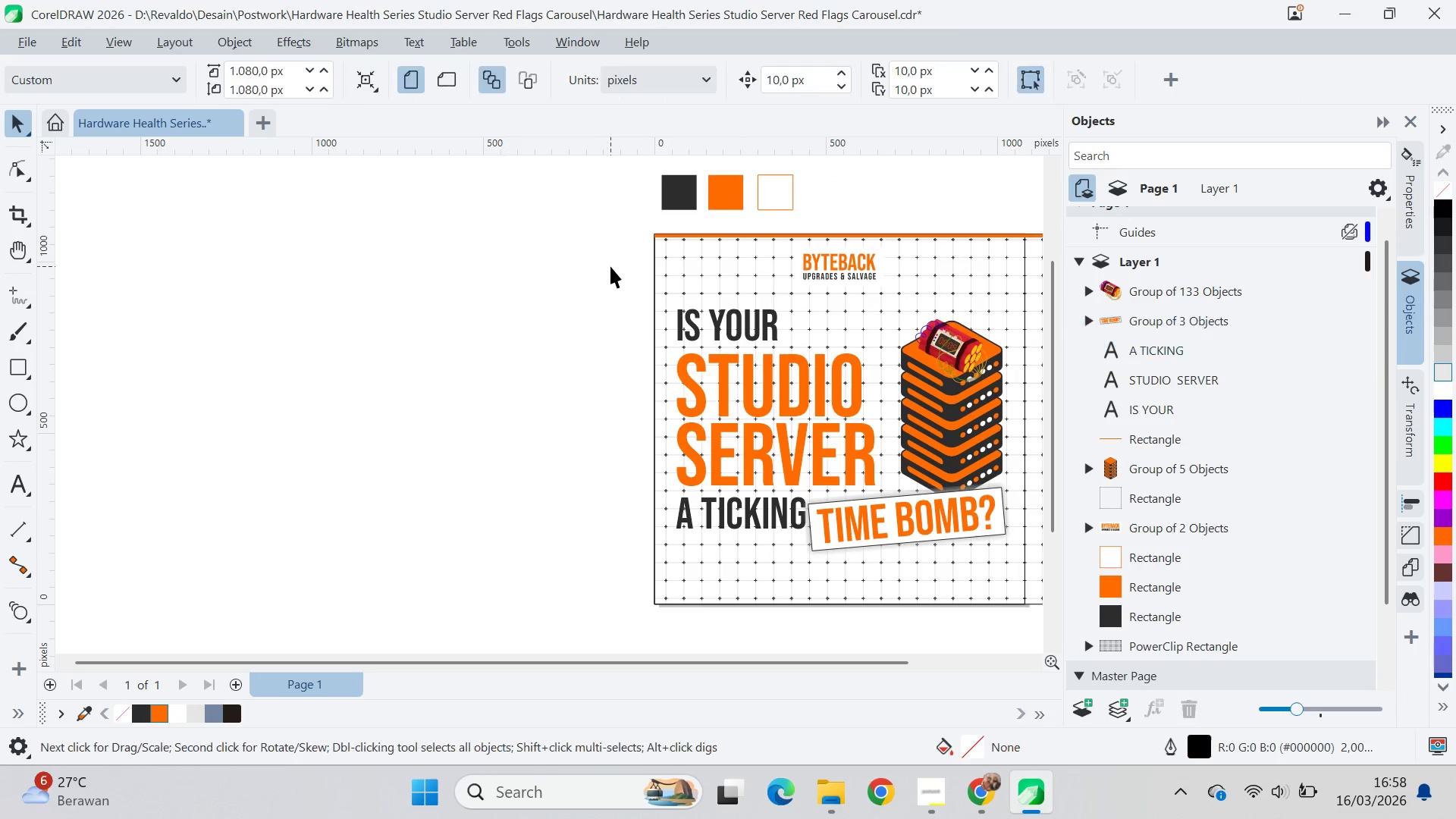 
left_click_drag(start_coordinate=[597, 255], to_coordinate=[769, 457])
 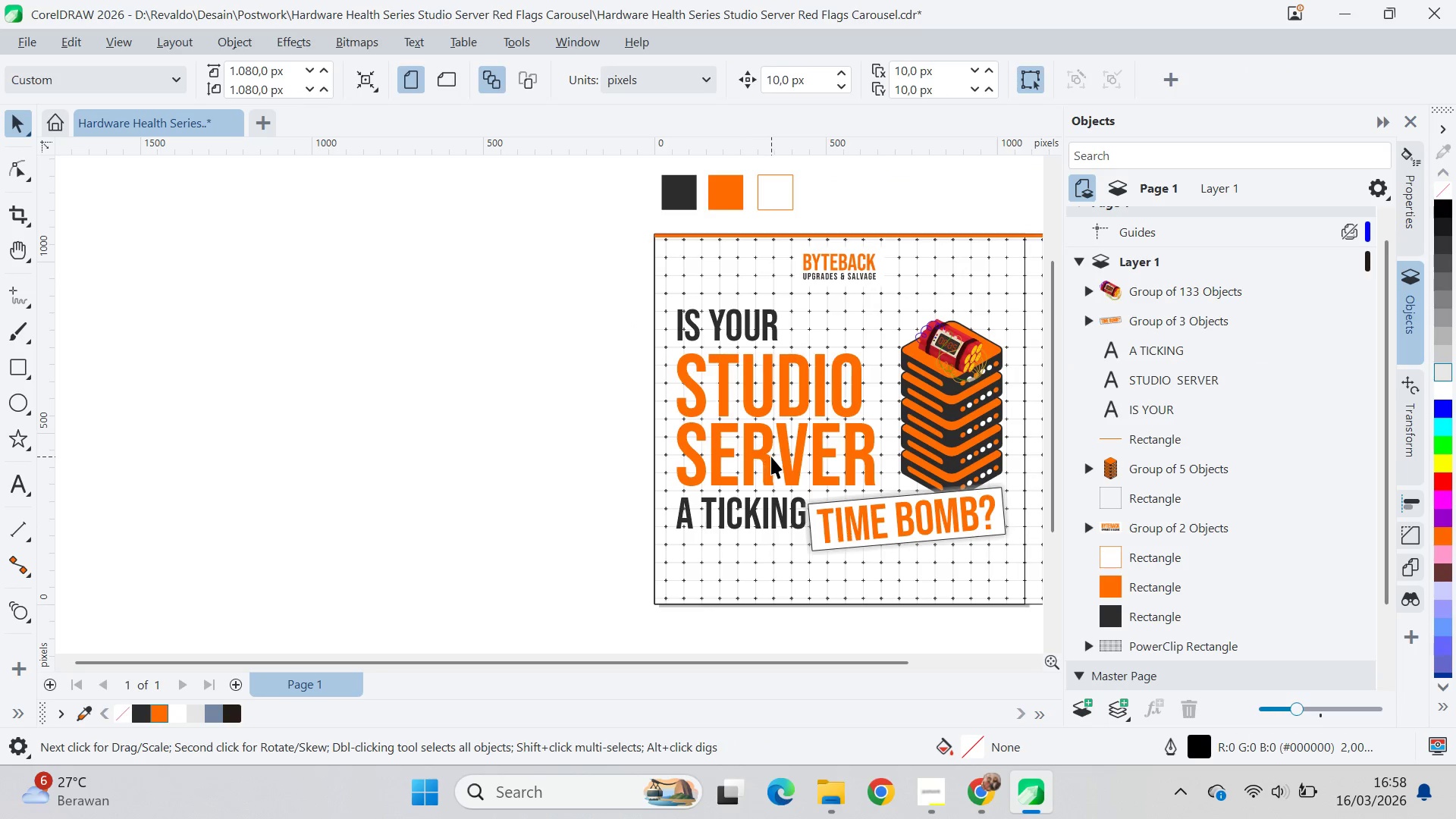 
left_click([771, 457])
 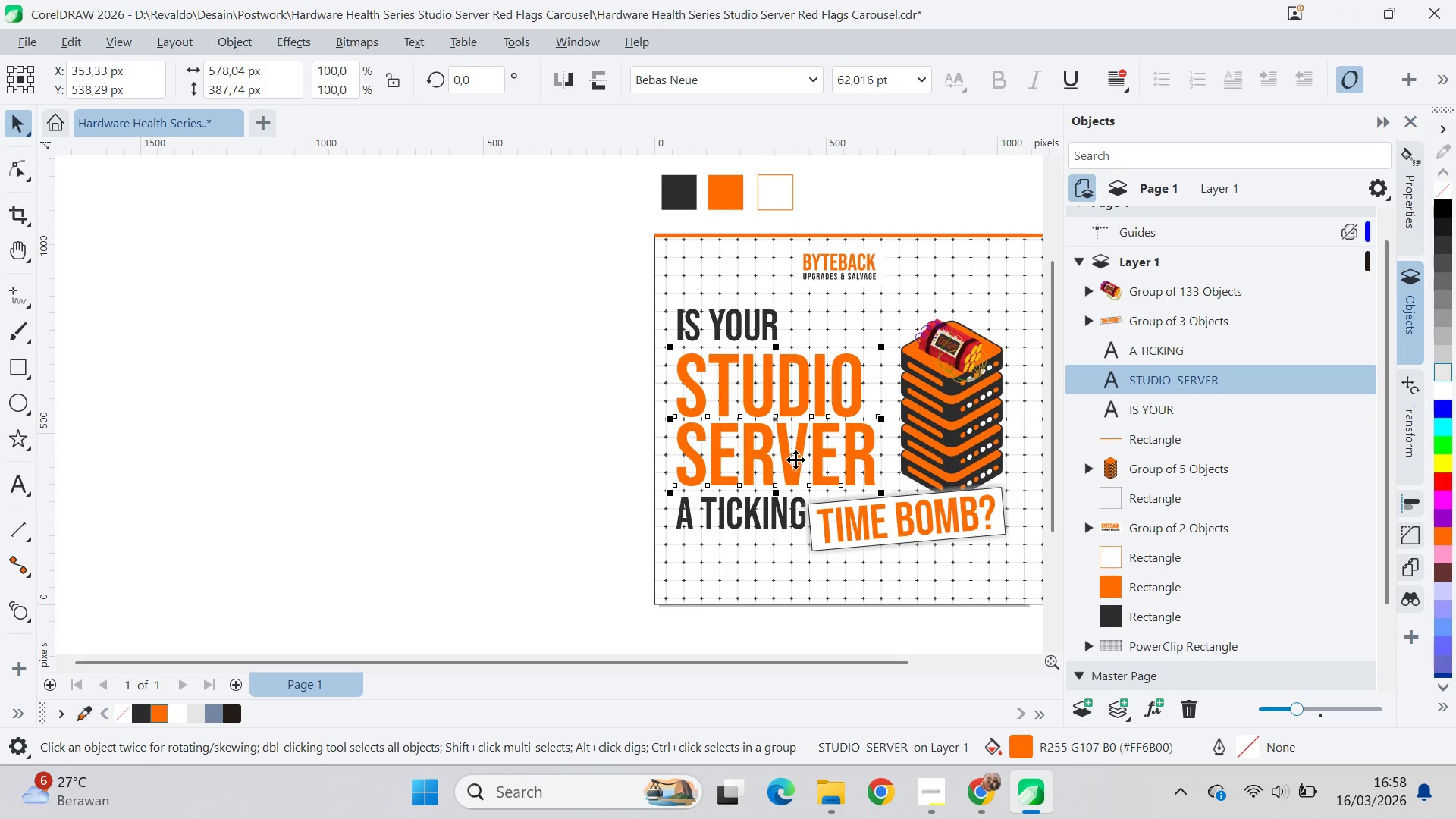 
key(Control+K)
 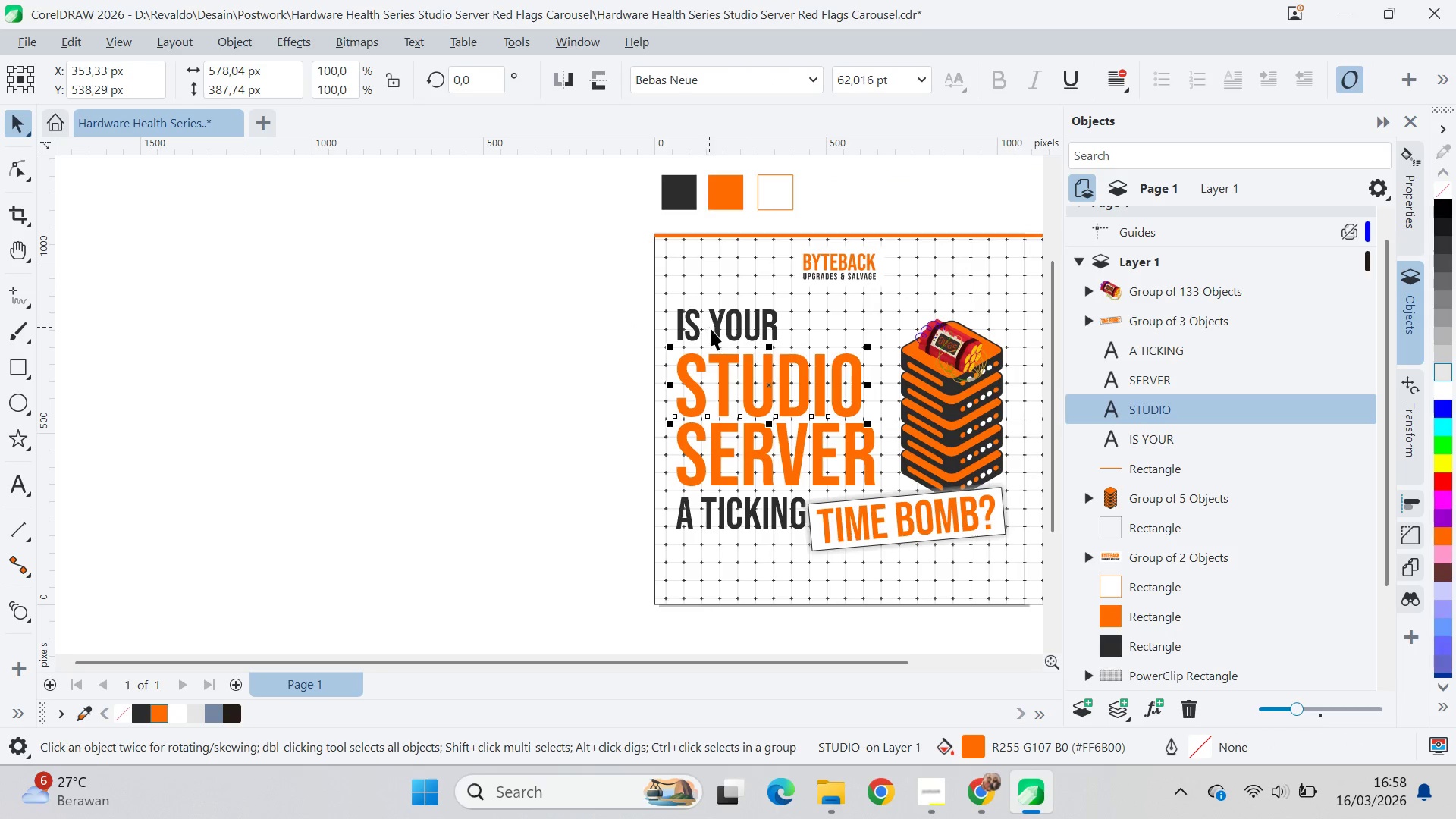 
left_click_drag(start_coordinate=[601, 281], to_coordinate=[900, 582])
 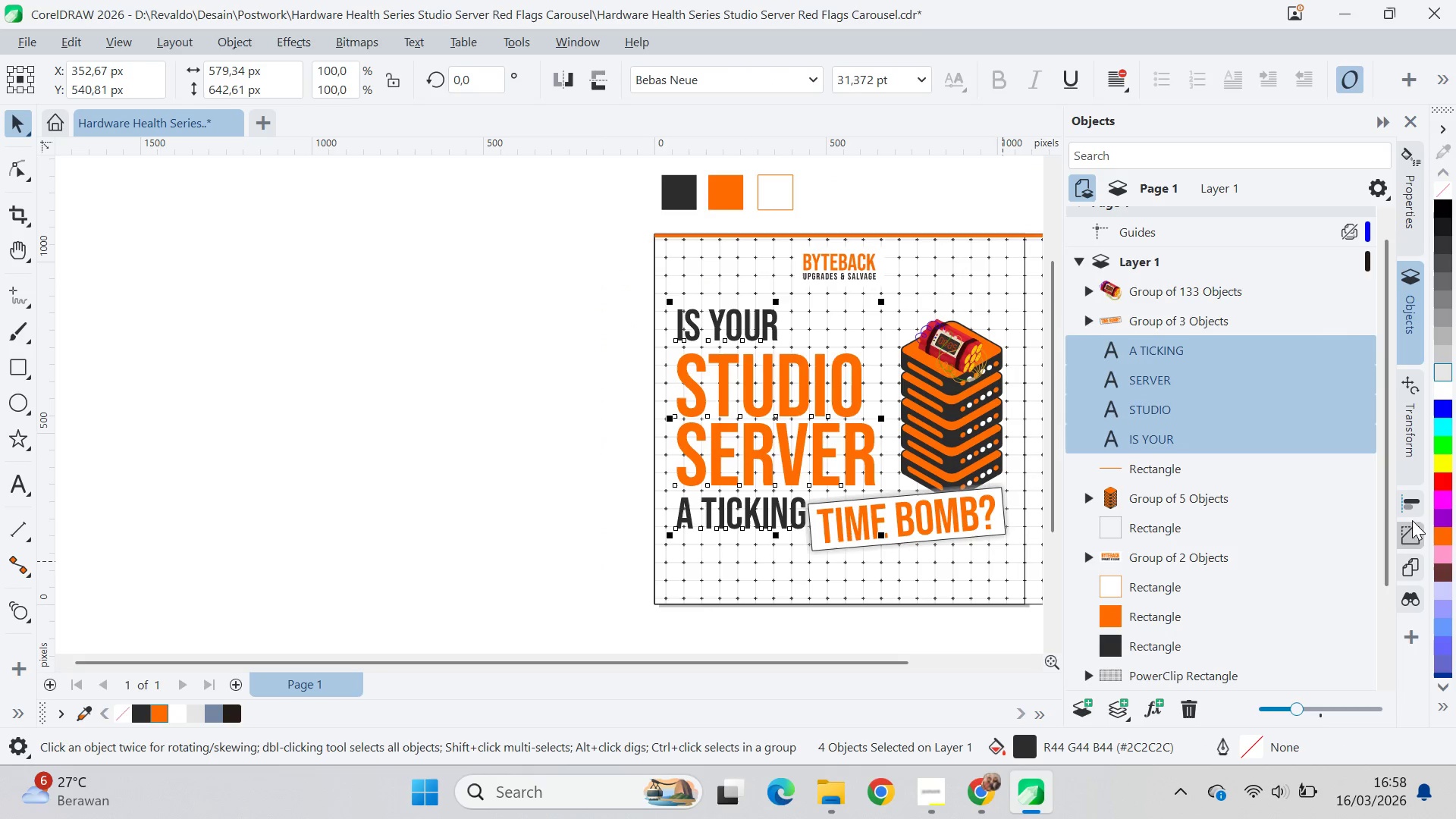 
left_click([1410, 509])
 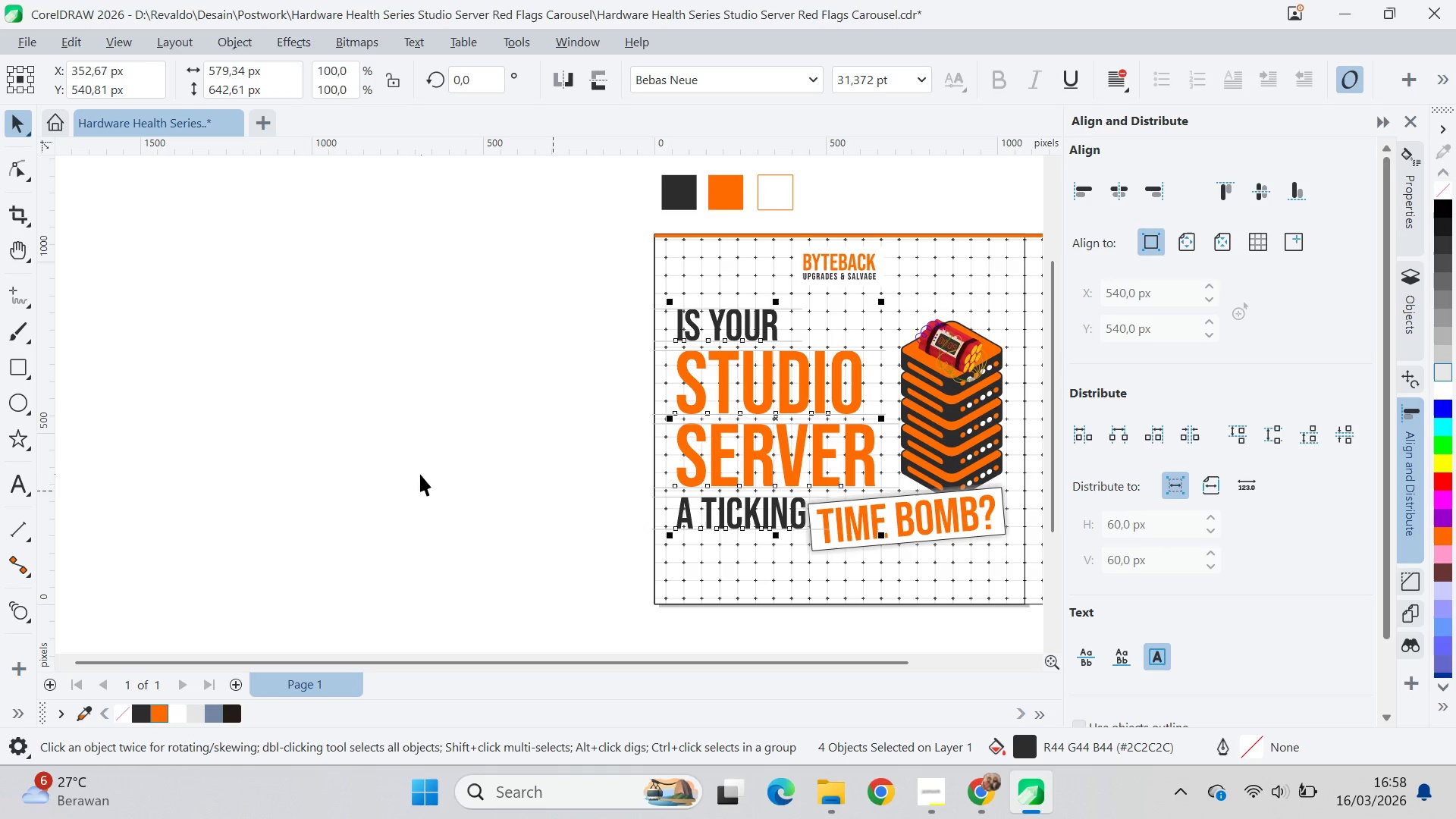 
left_click([878, 526])
 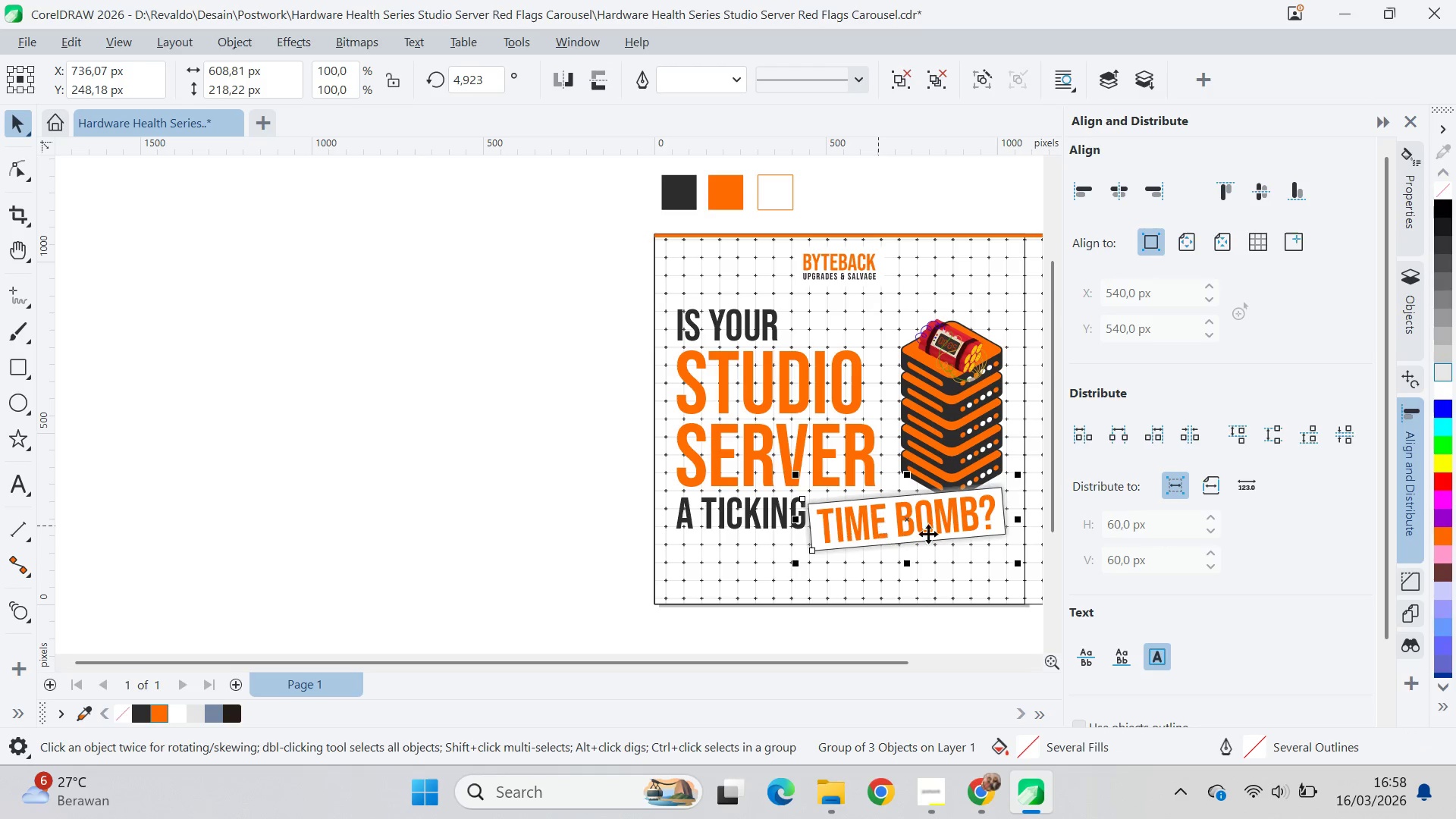 
type(qvqv)
 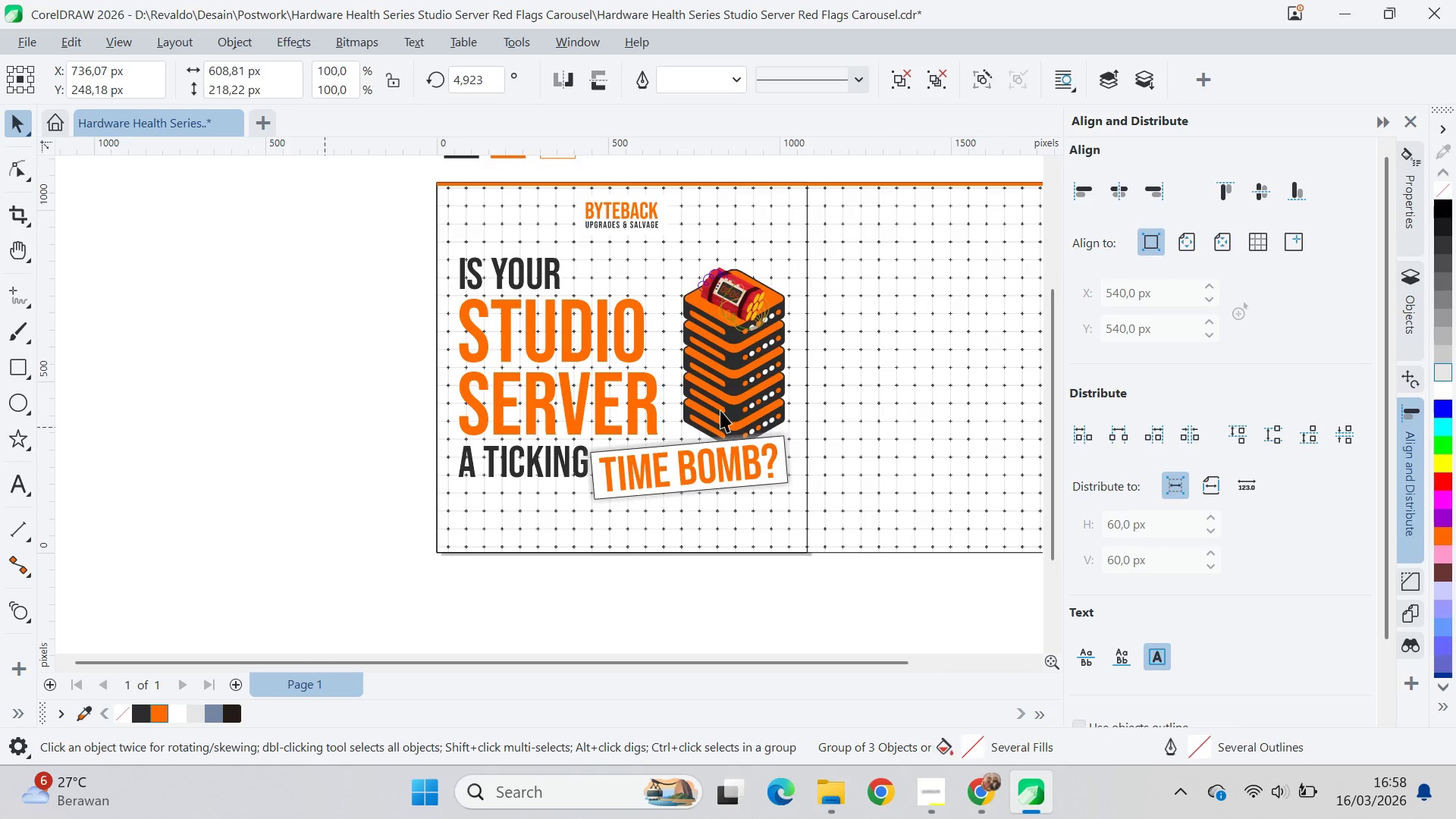 
left_click_drag(start_coordinate=[918, 539], to_coordinate=[691, 567])
 